 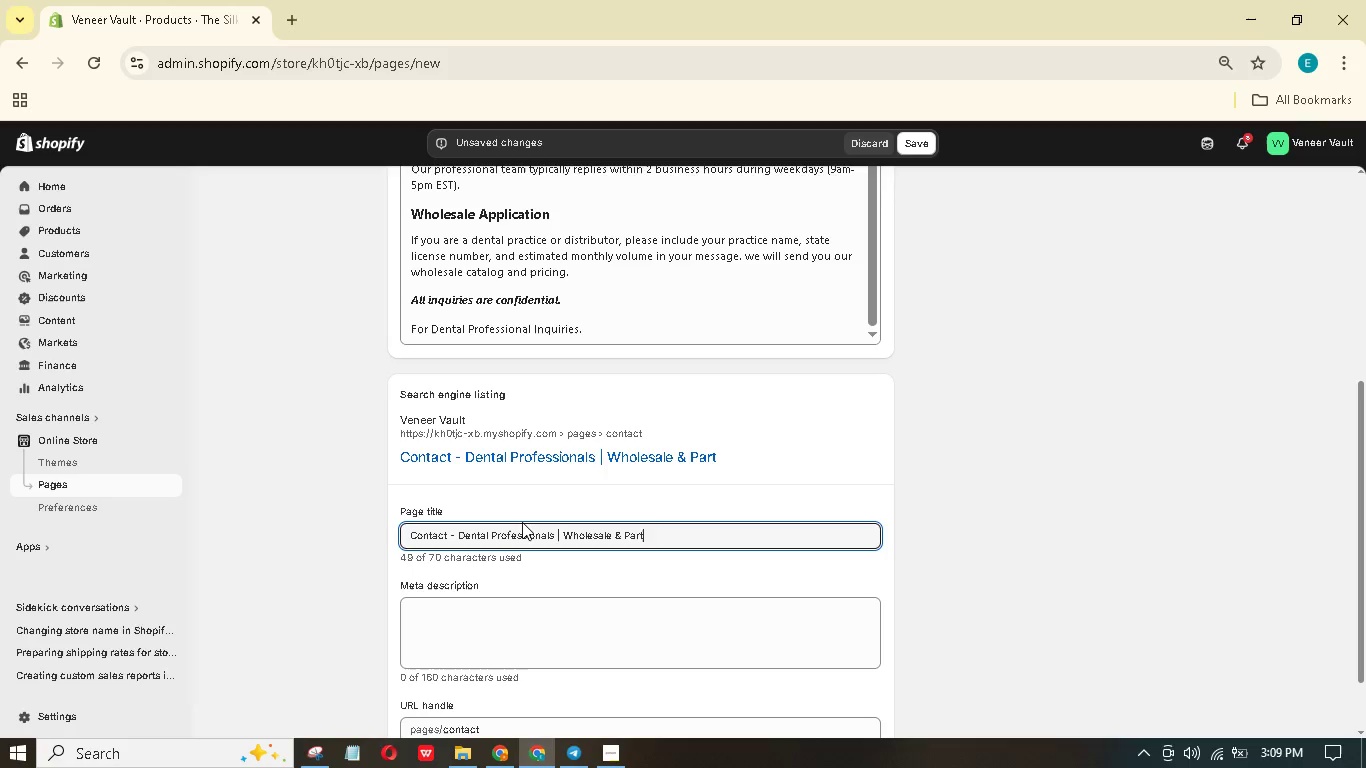 
hold_key(key=ShiftRight, duration=0.38)
 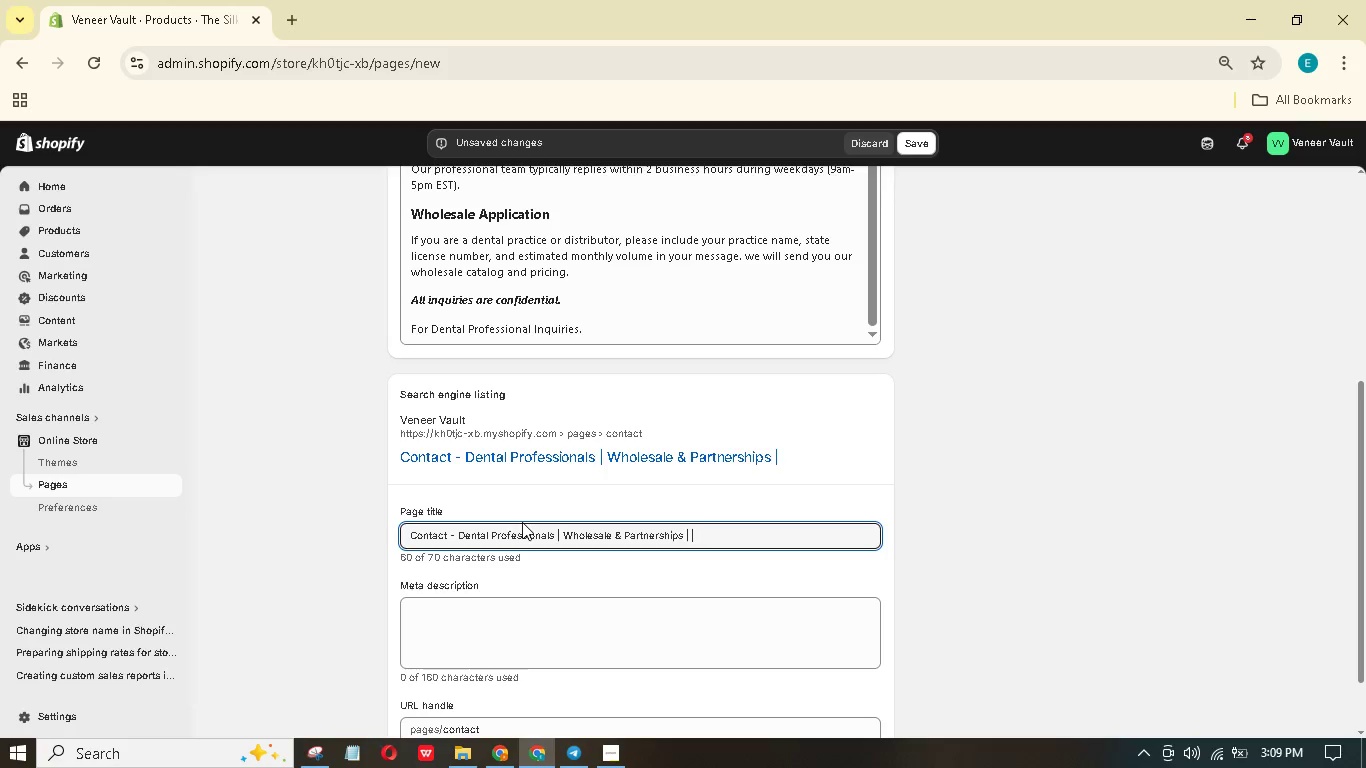 
hold_key(key=ShiftLeft, duration=0.44)
 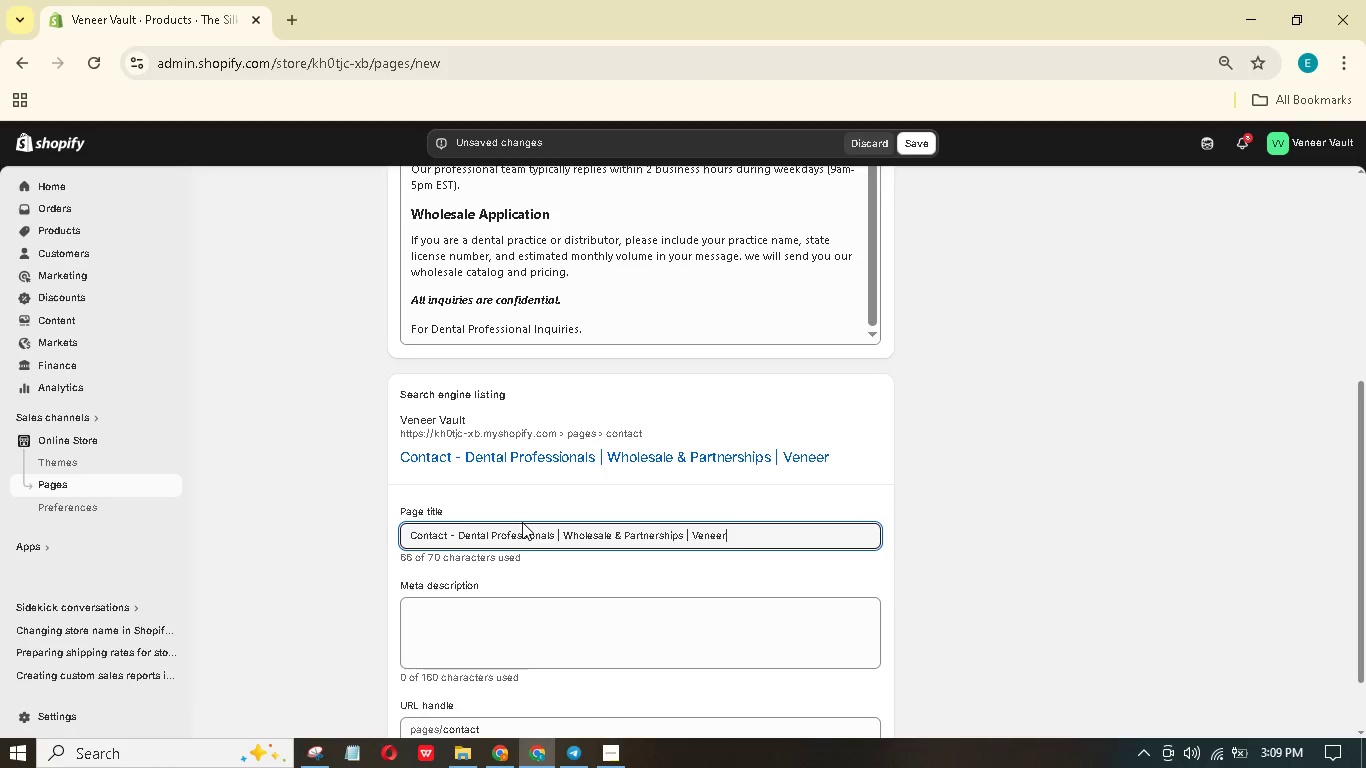 
hold_key(key=ShiftLeft, duration=0.52)
 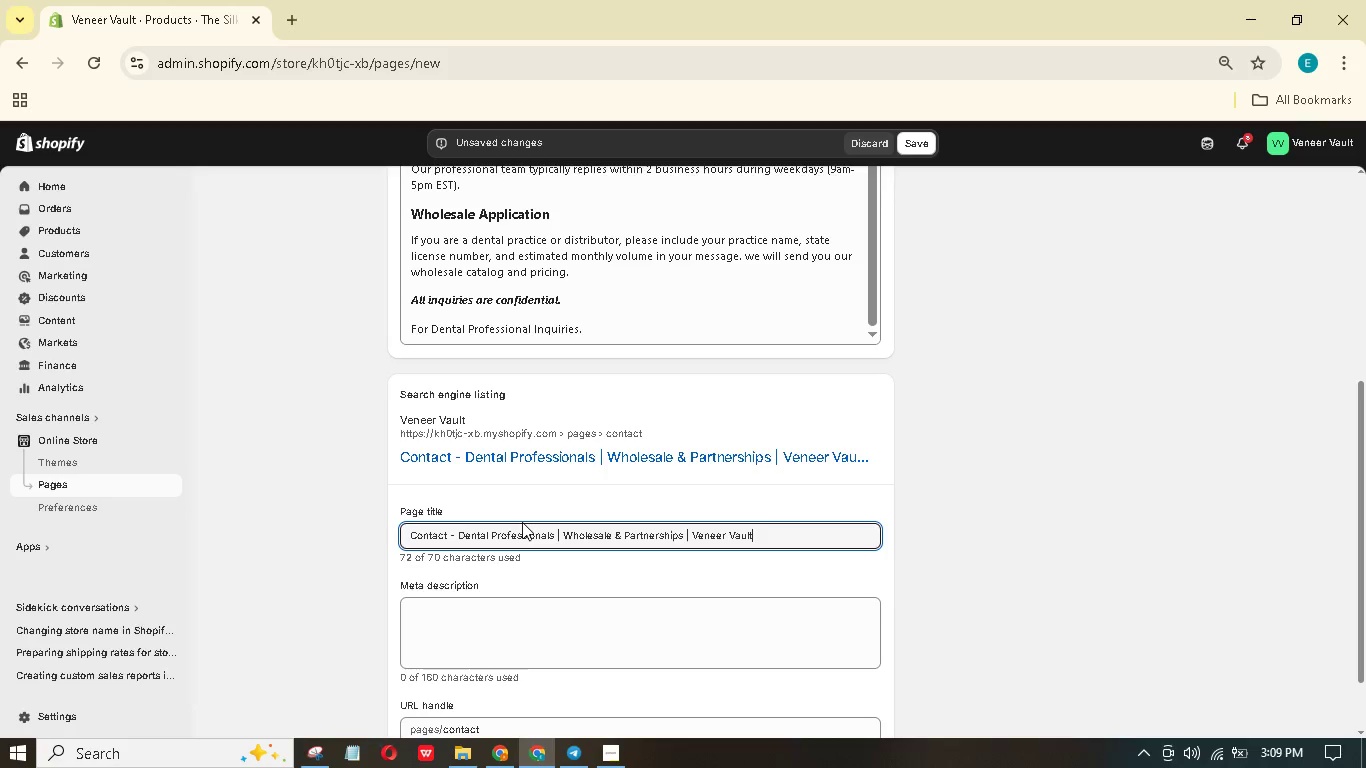 
left_click([591, 629])
 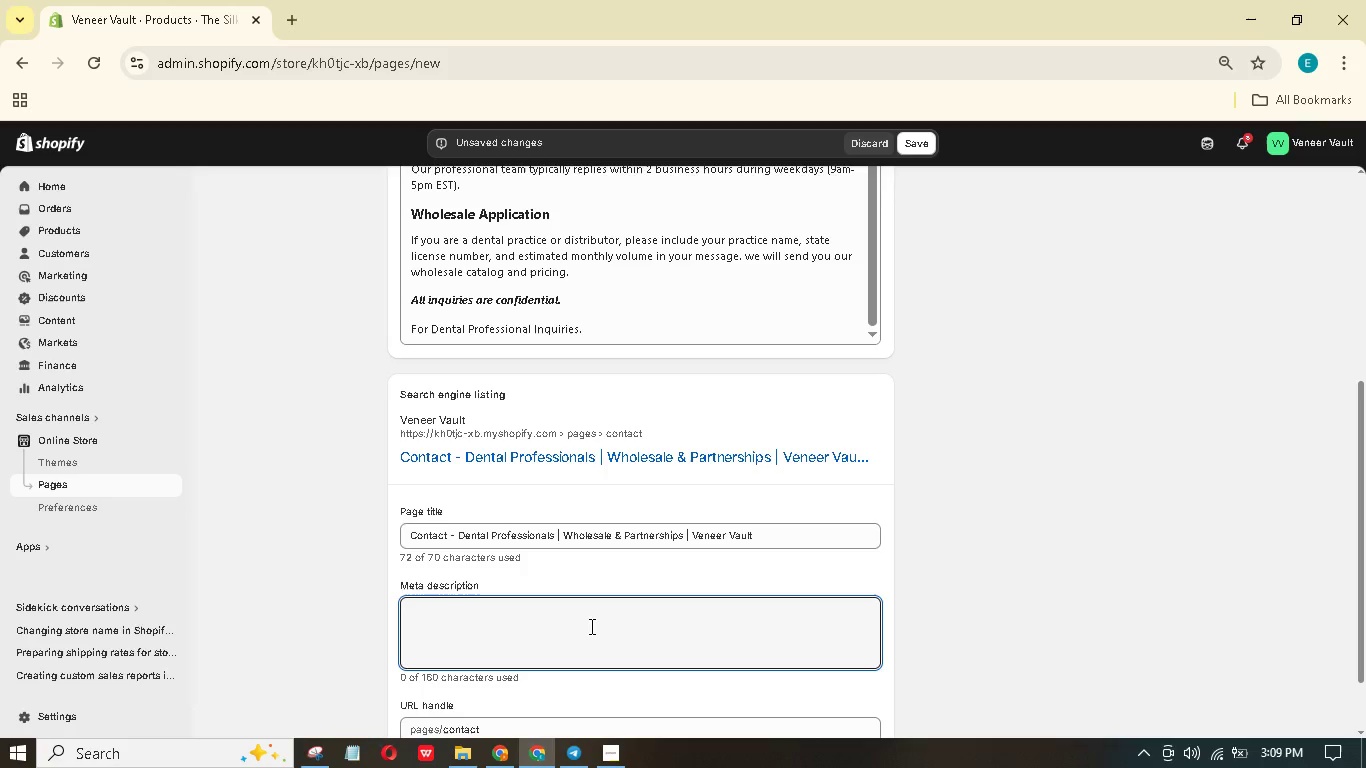 
type(For wholesale accounts, clinical prtnerships,or sample requests. Rech our professional tem directly)
 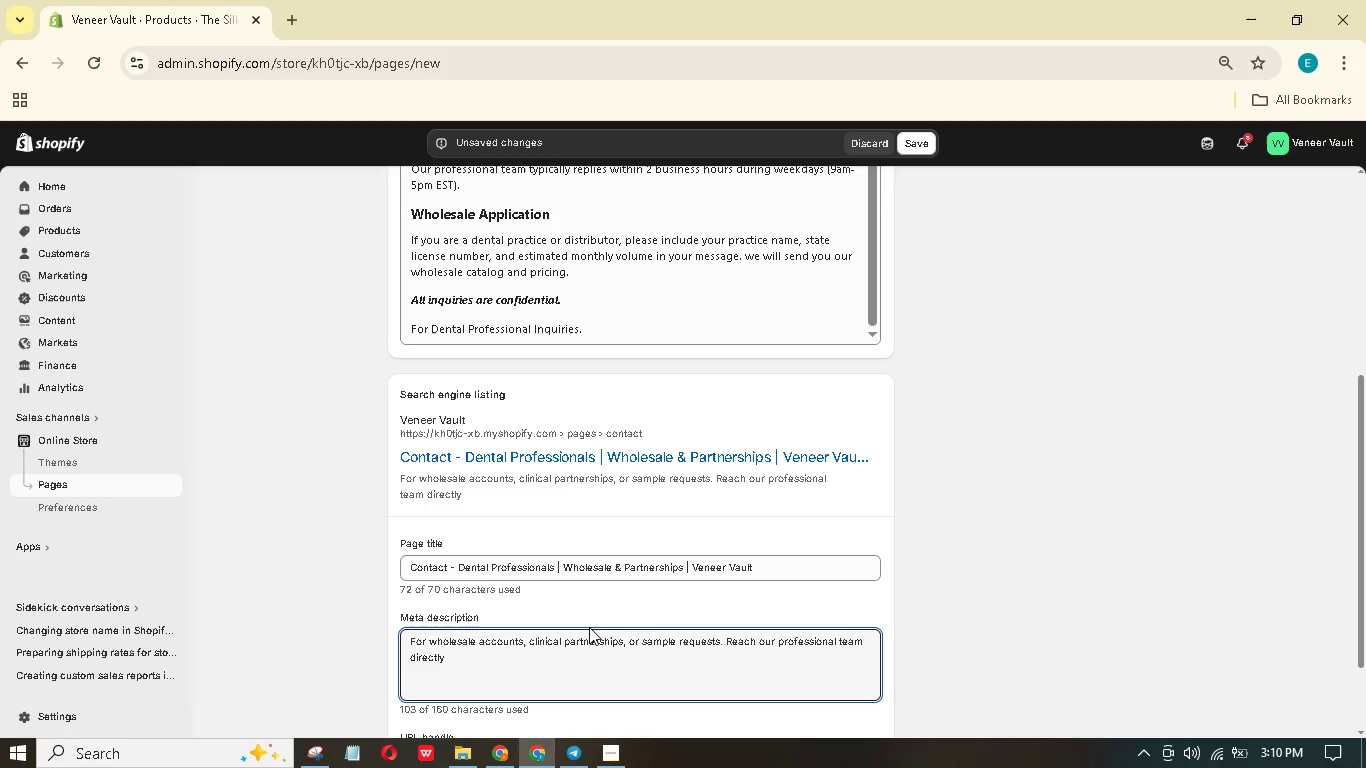 
type(. E)
key(Backspace)
type(We rve osmetic dentists ntionwie. Inquire now.)
 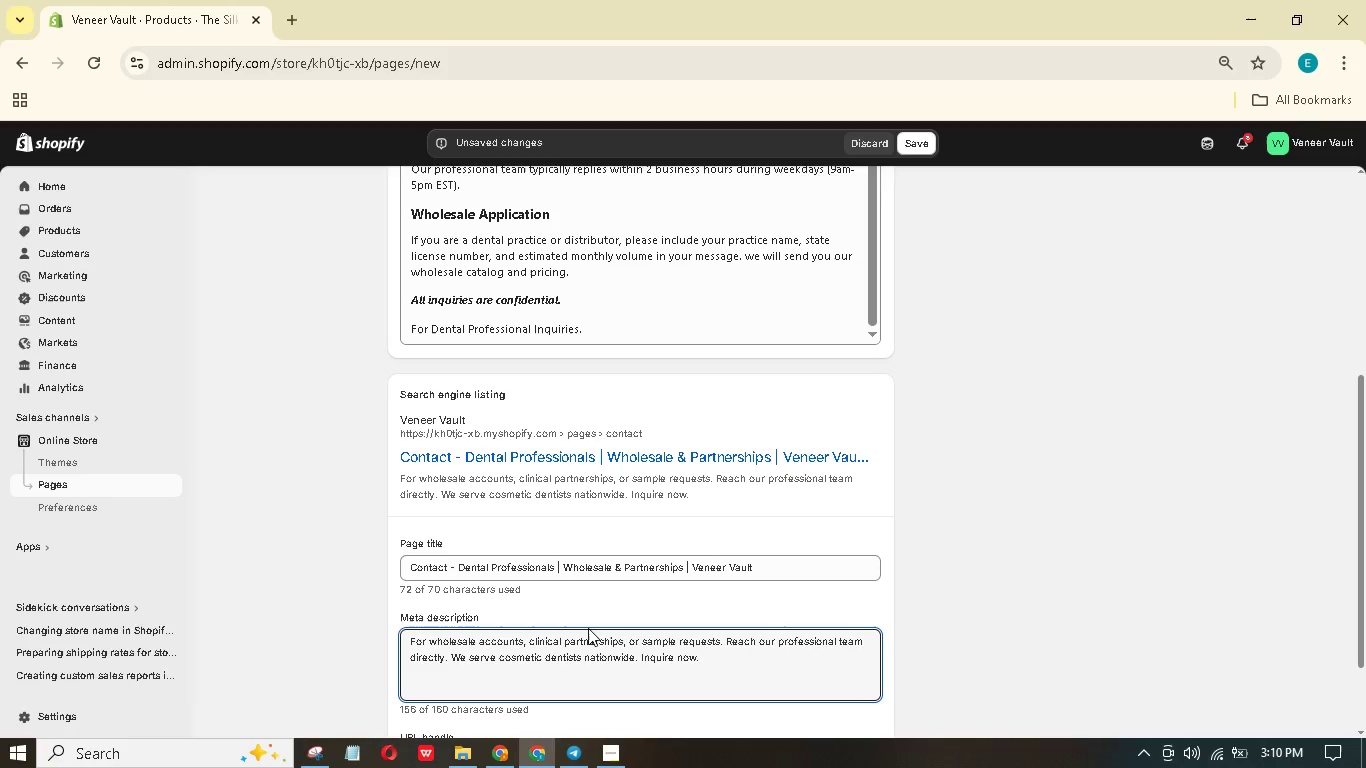 
 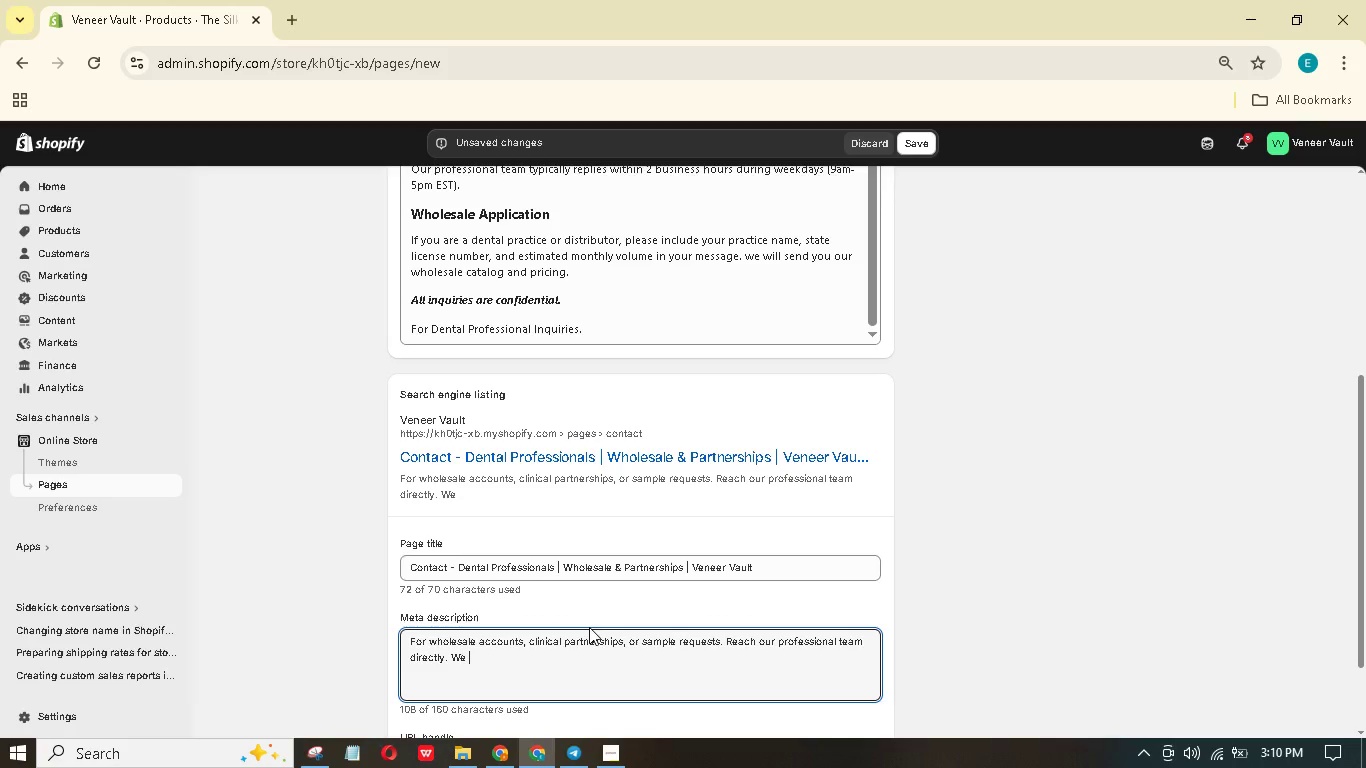 
hold_key(key=A, duration=0.31)
 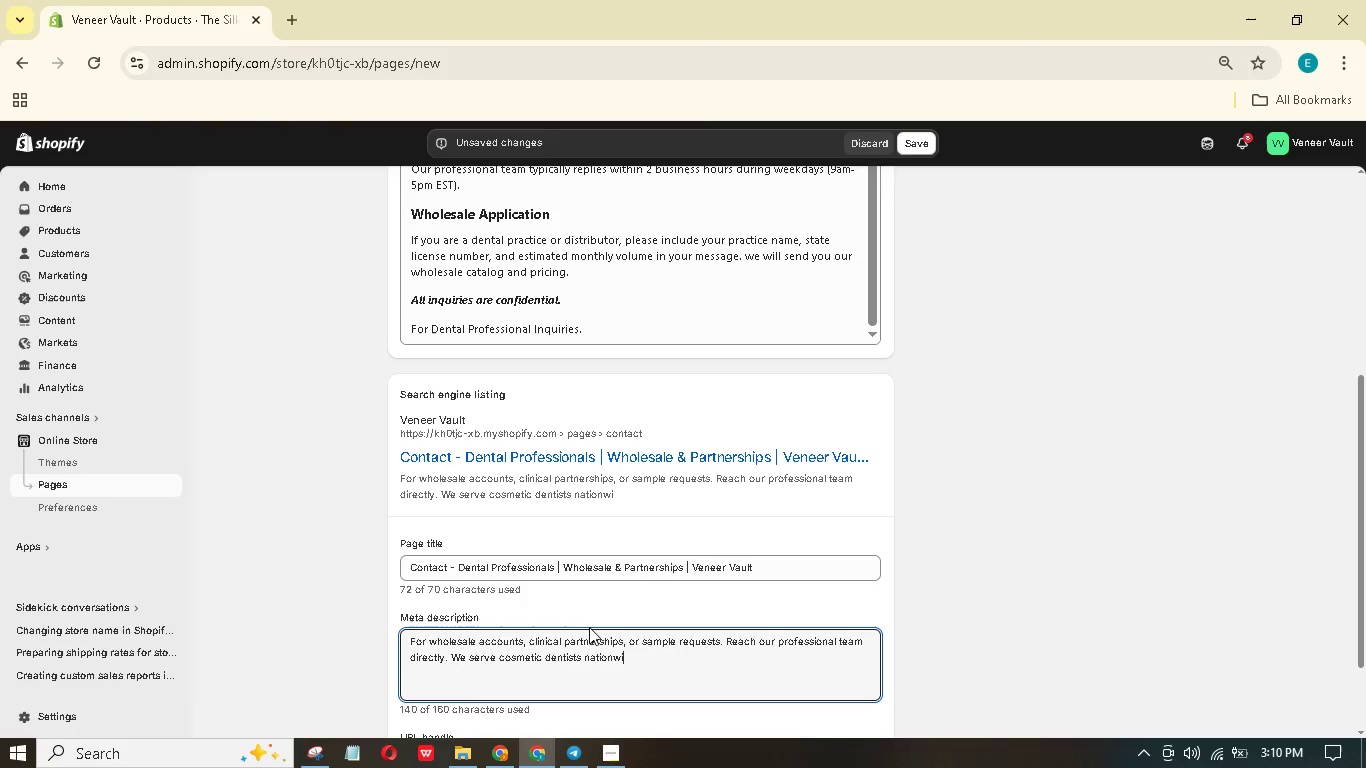 
scroll: coordinate [1088, 445], scroll_direction: up, amount: 11.0
 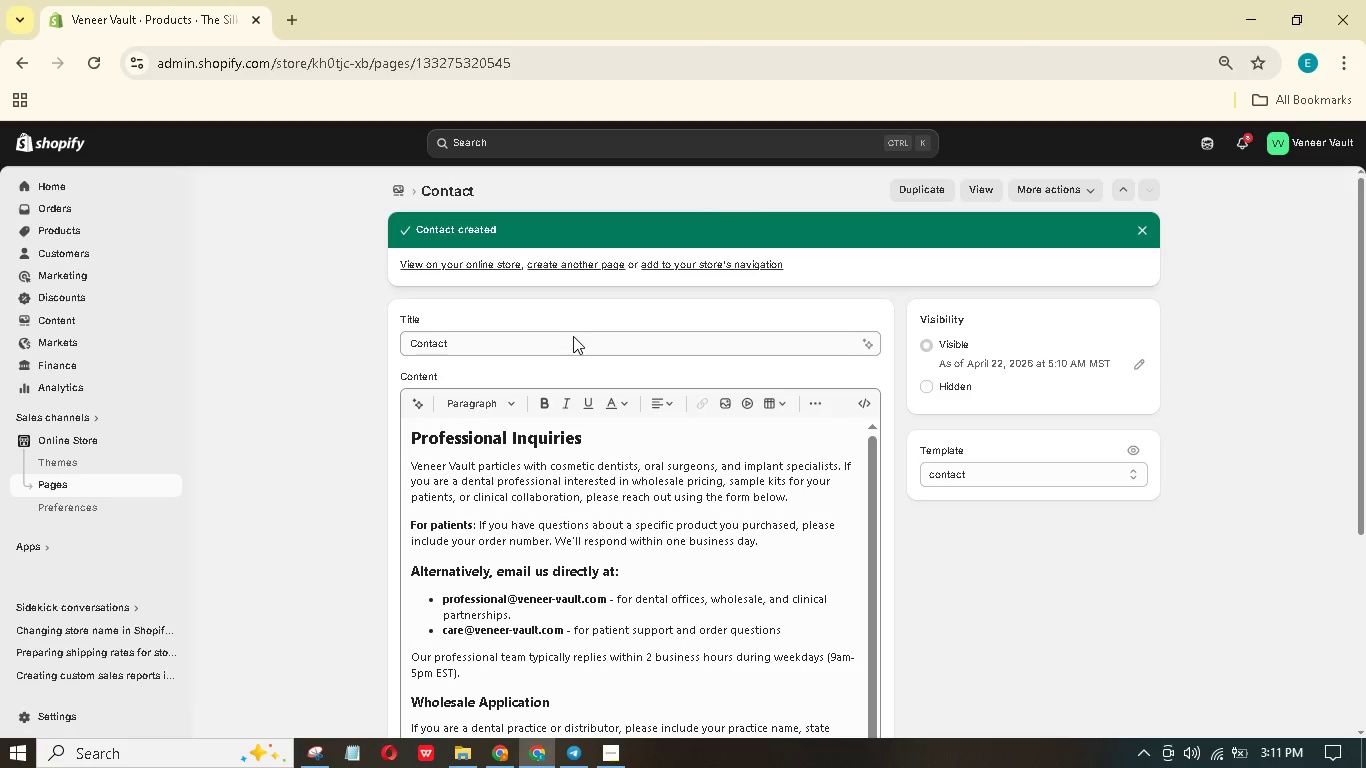 
wait(29.71)
 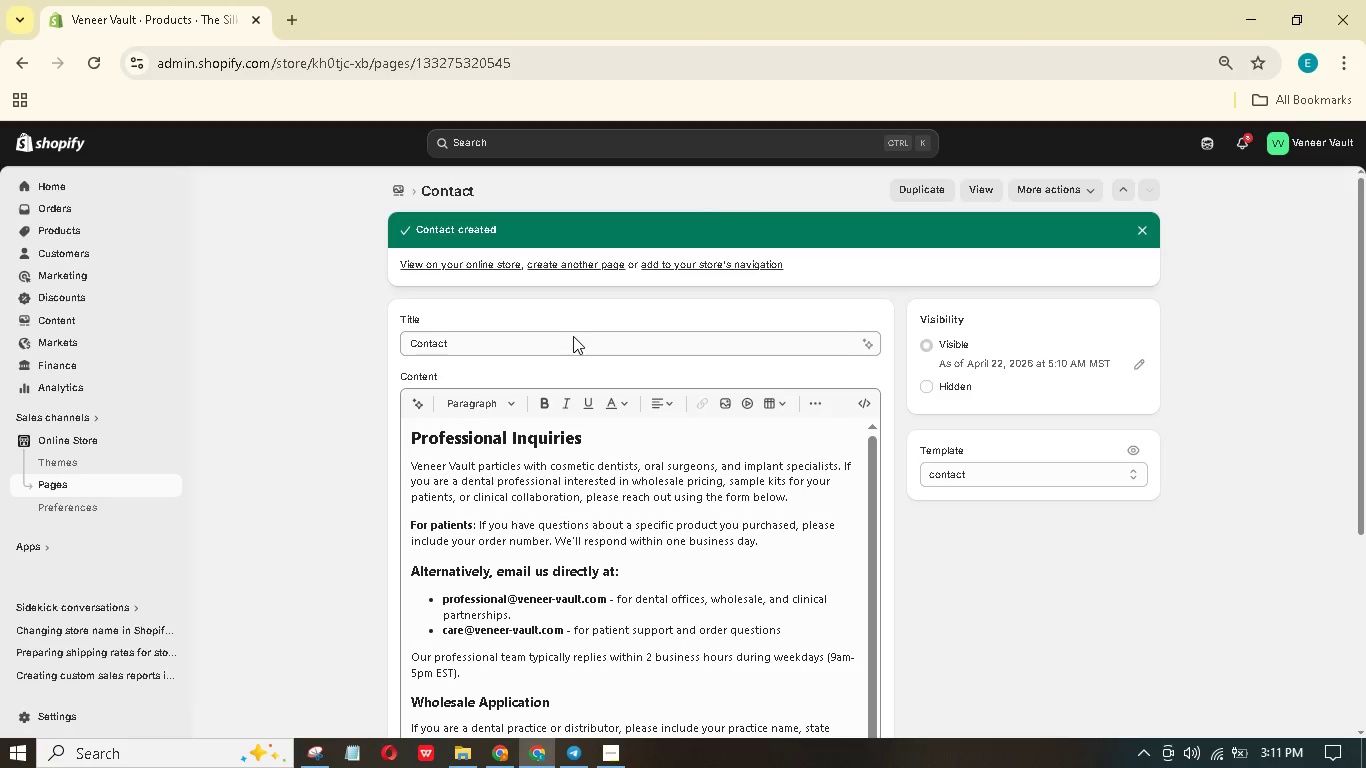 
left_click([659, 266])
 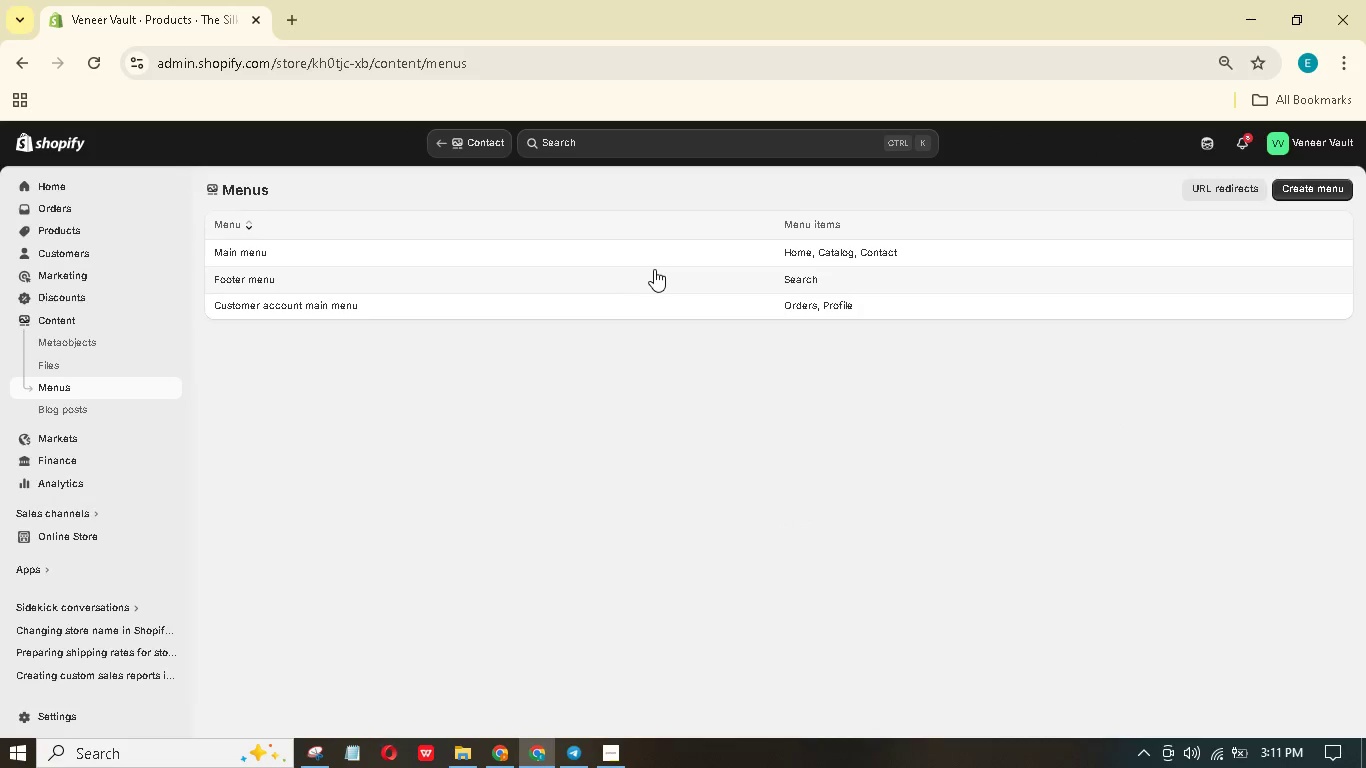 
wait(6.45)
 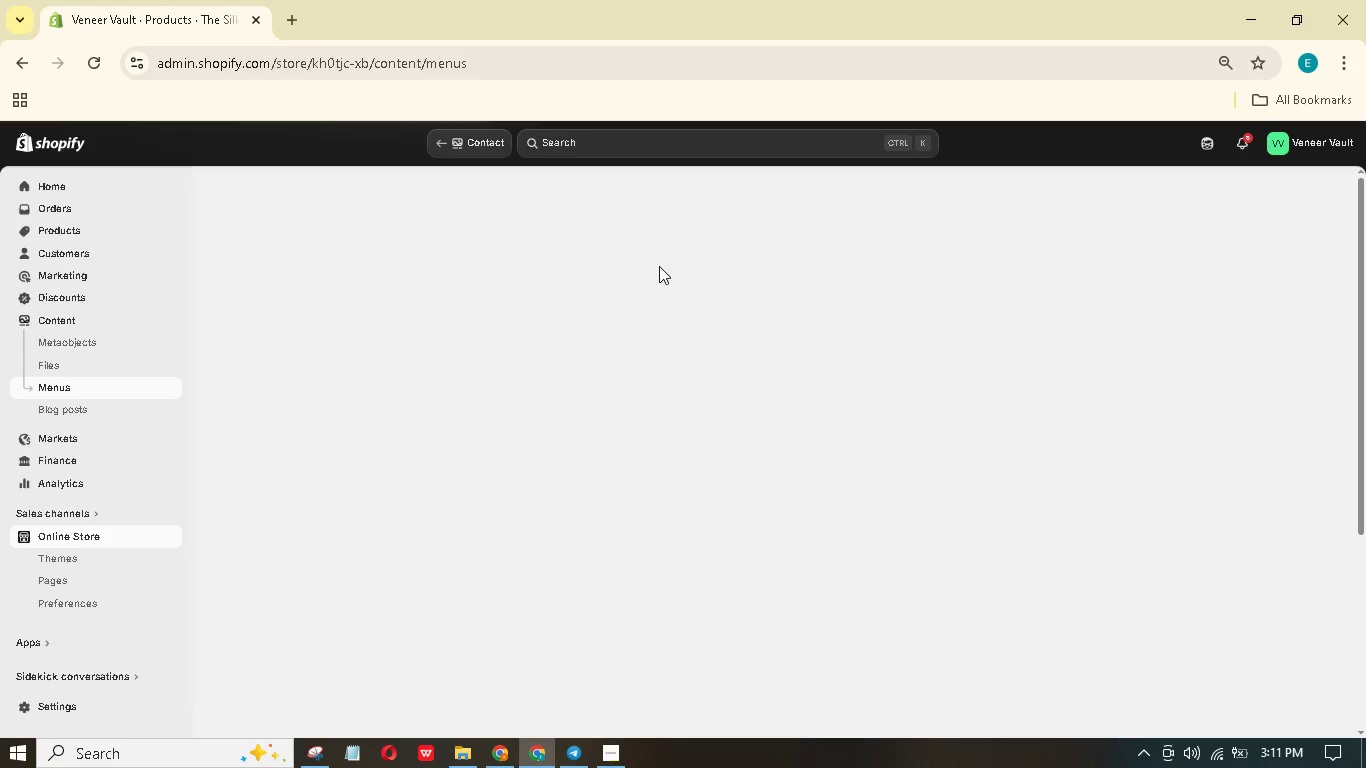 
left_click([663, 250])
 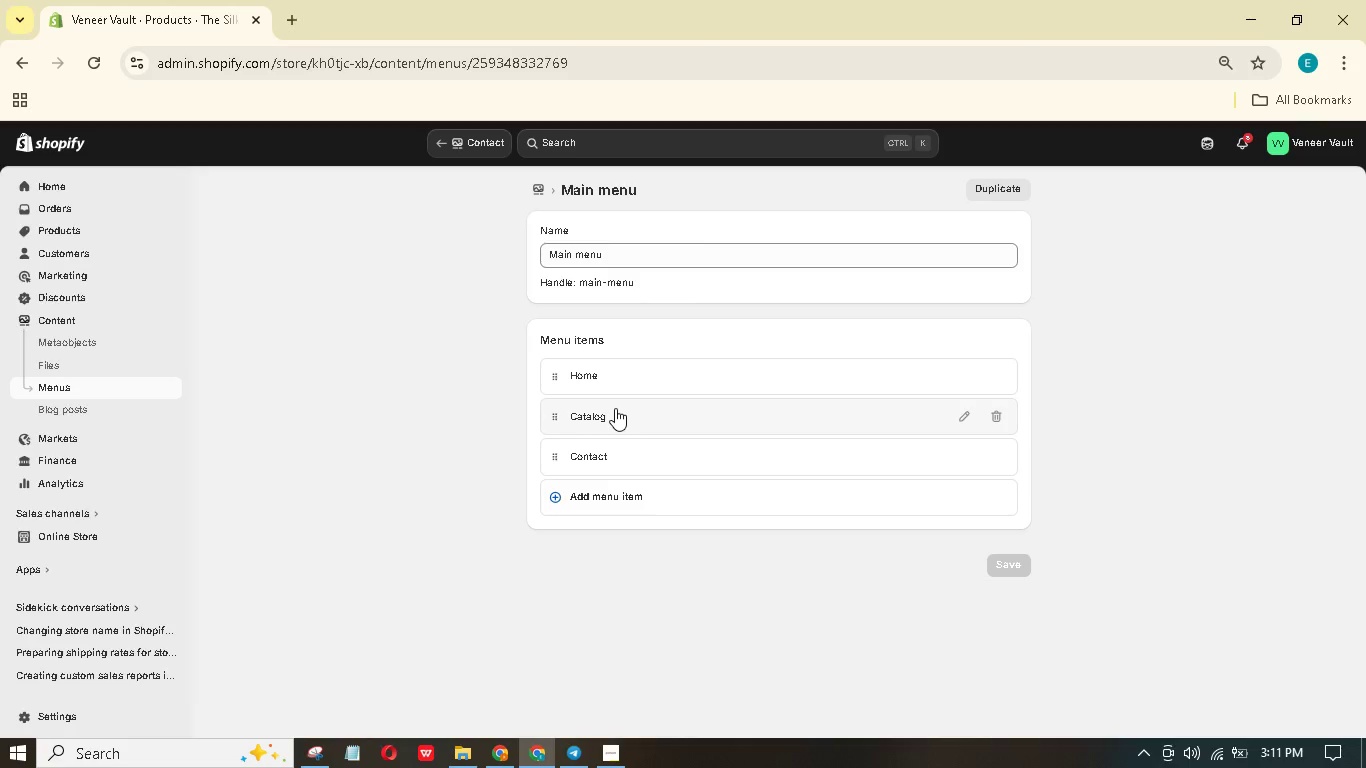 
wait(12.53)
 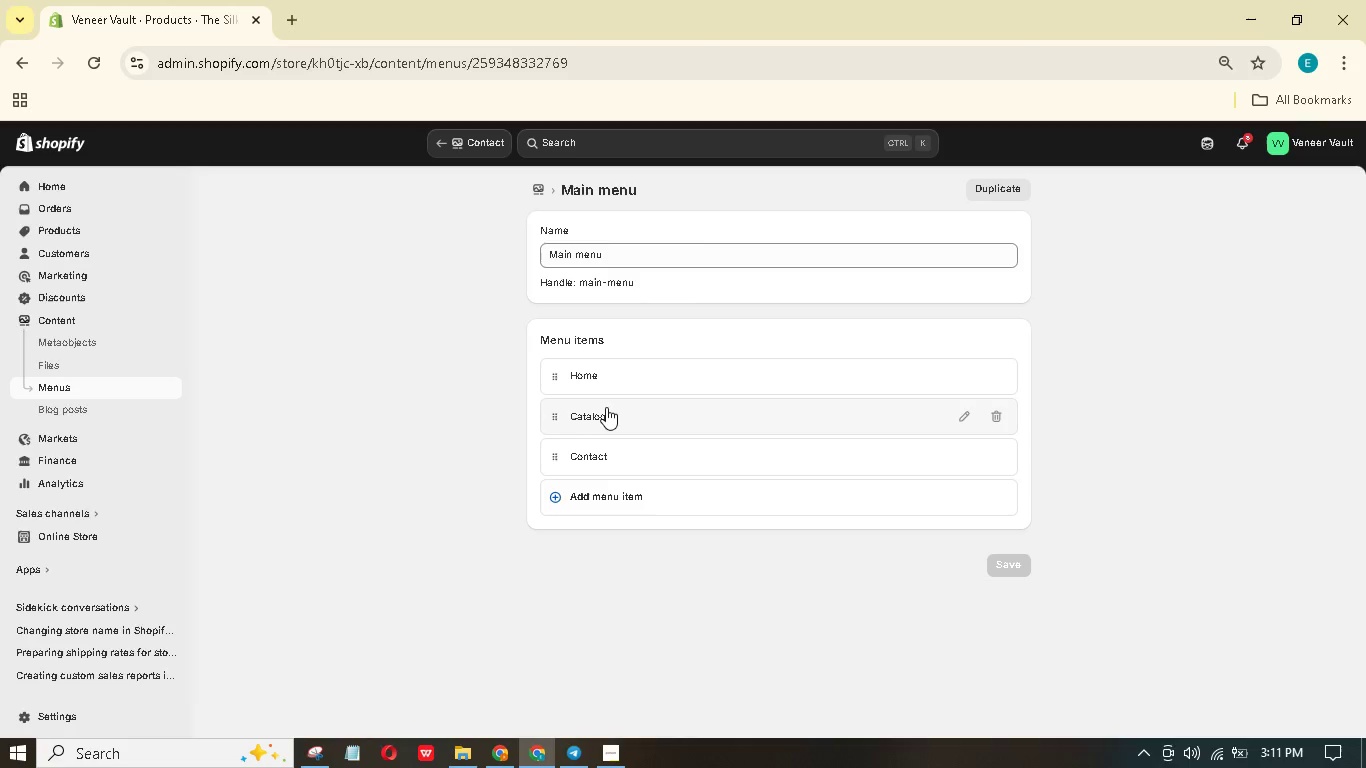 
key(Control+A)
 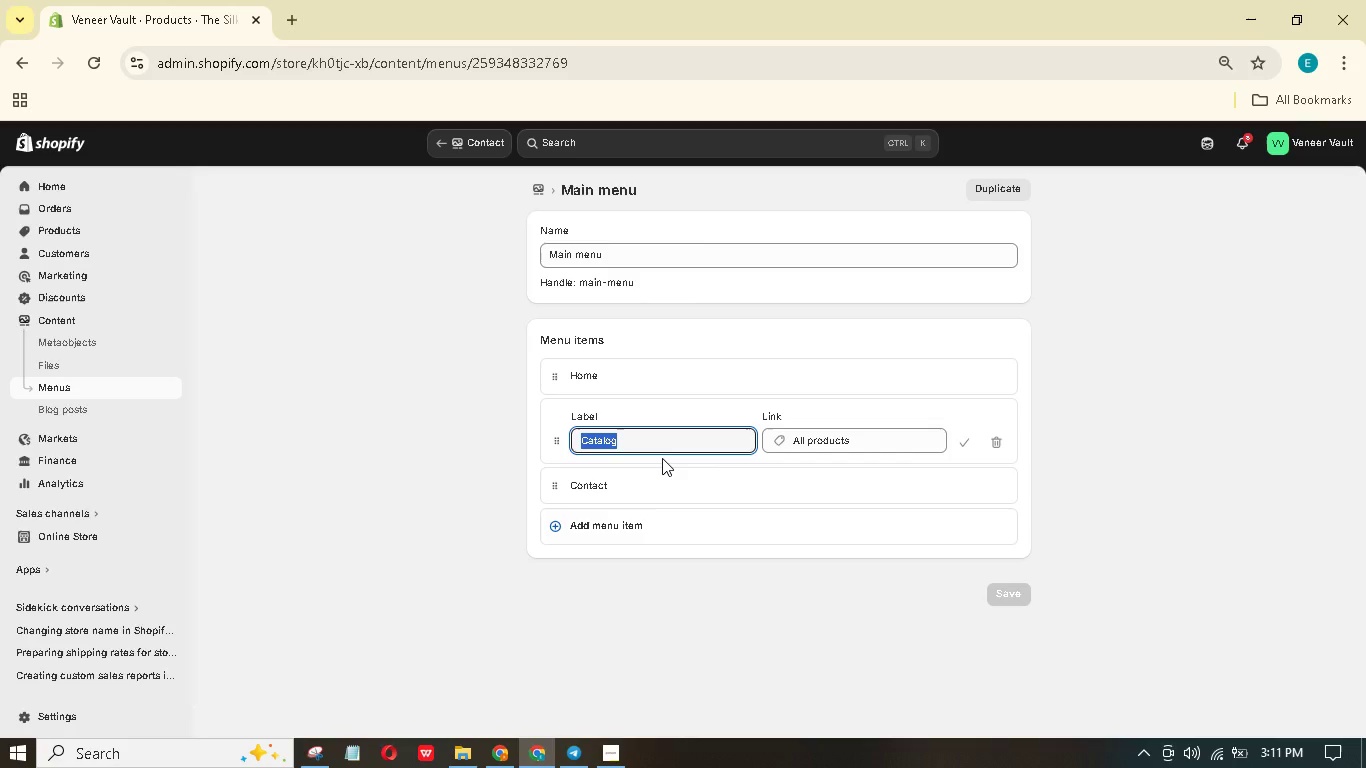 
type(Shop)
 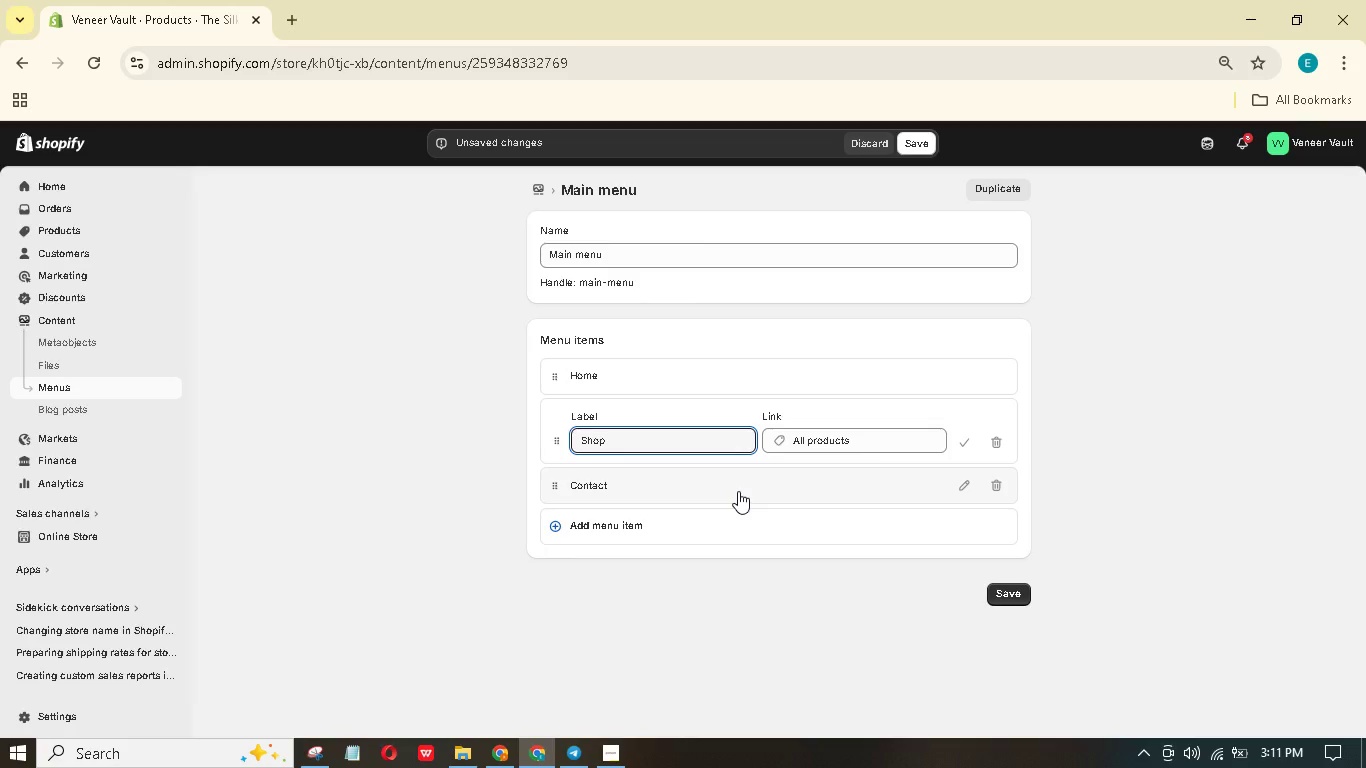 
wait(6.7)
 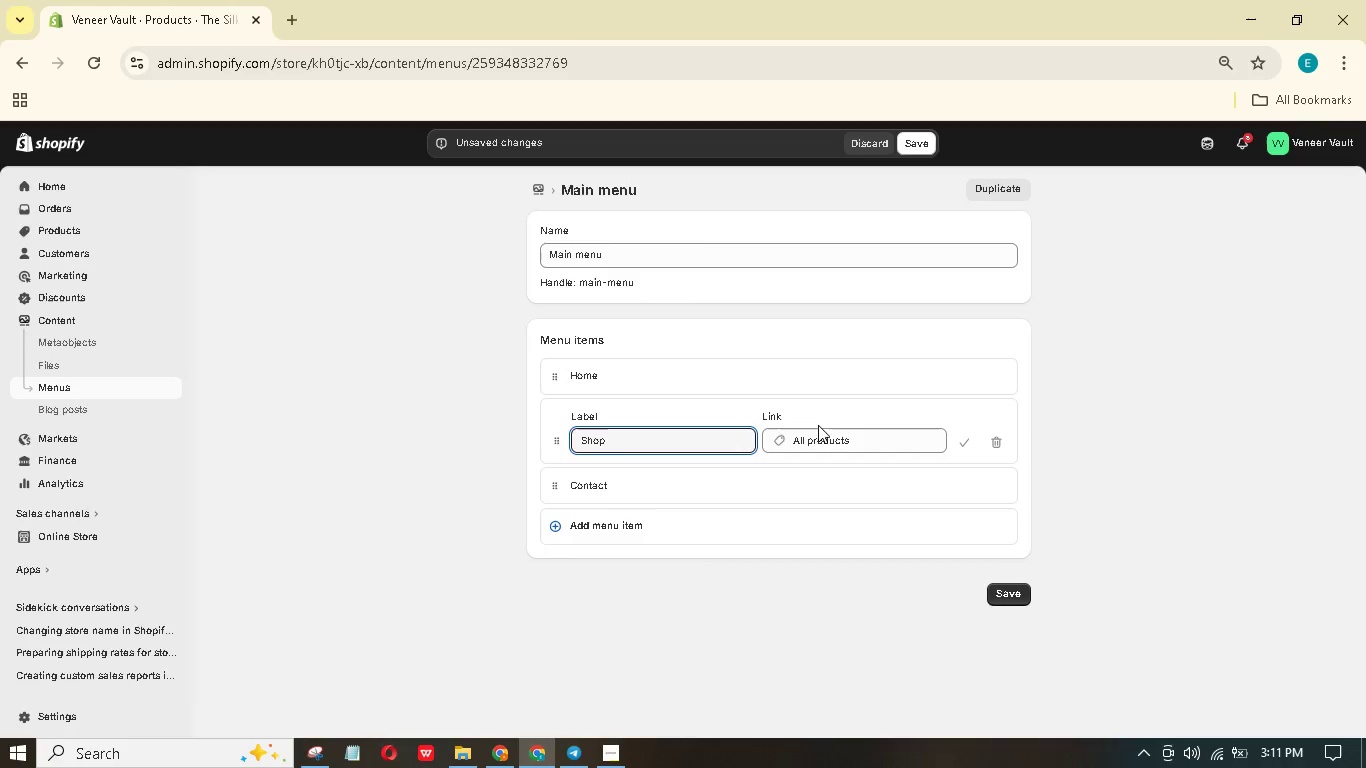 
left_click([564, 536])
 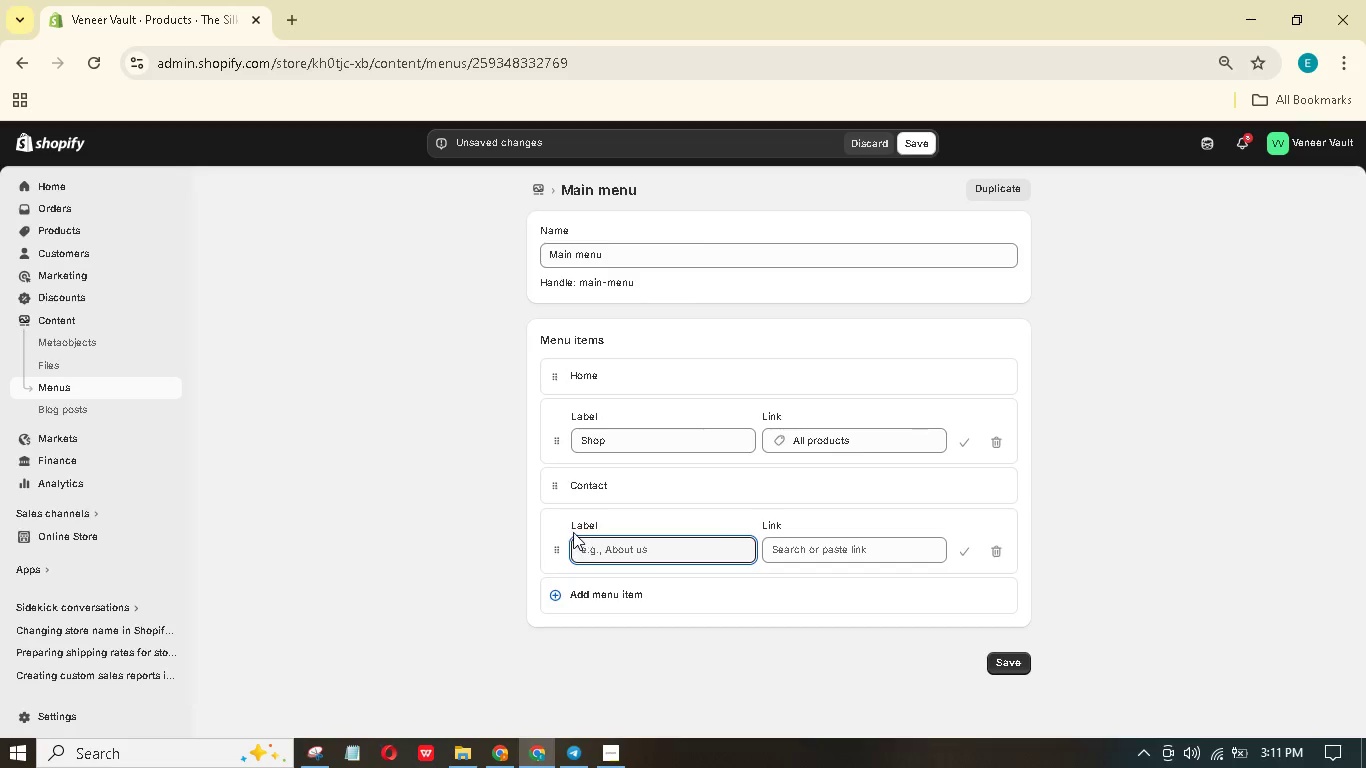 
type(Cring or Your Investmnt)
 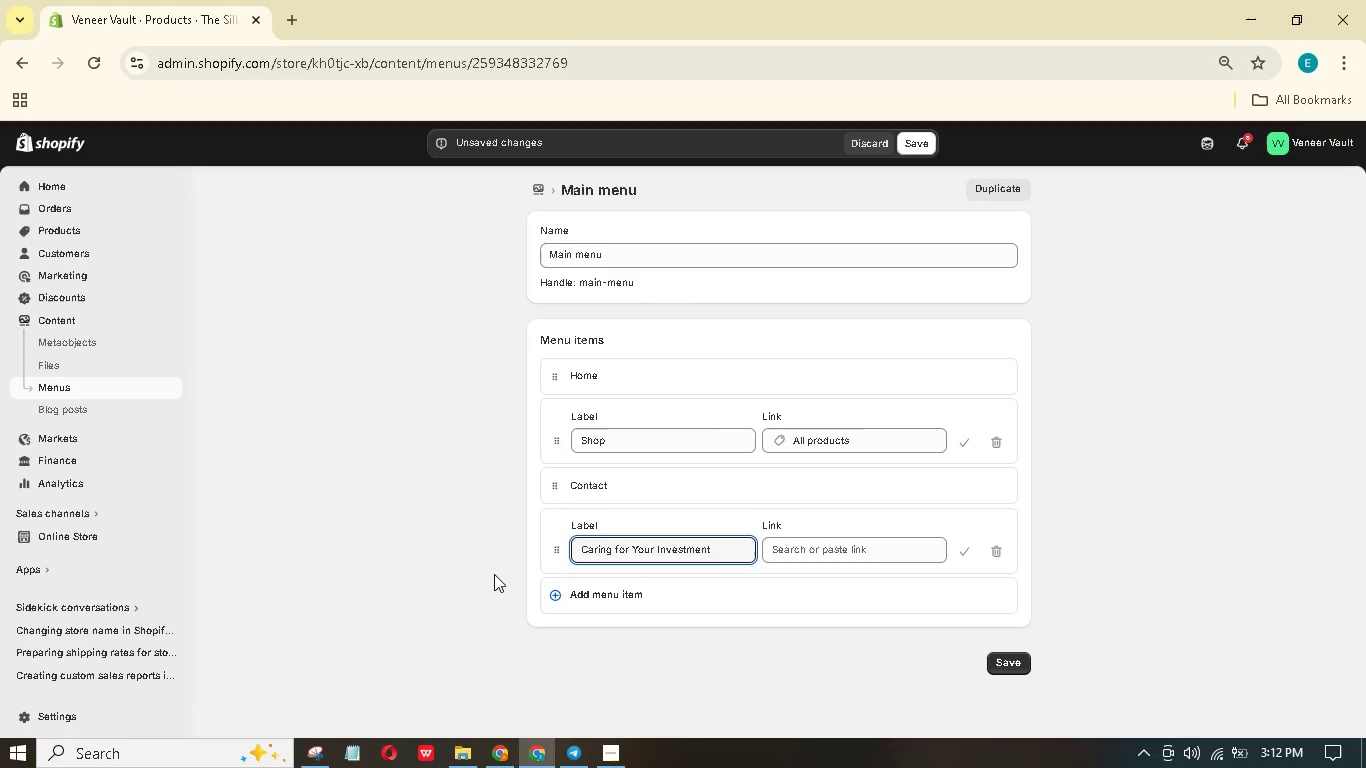 
hold_key(key=A, duration=0.31)
 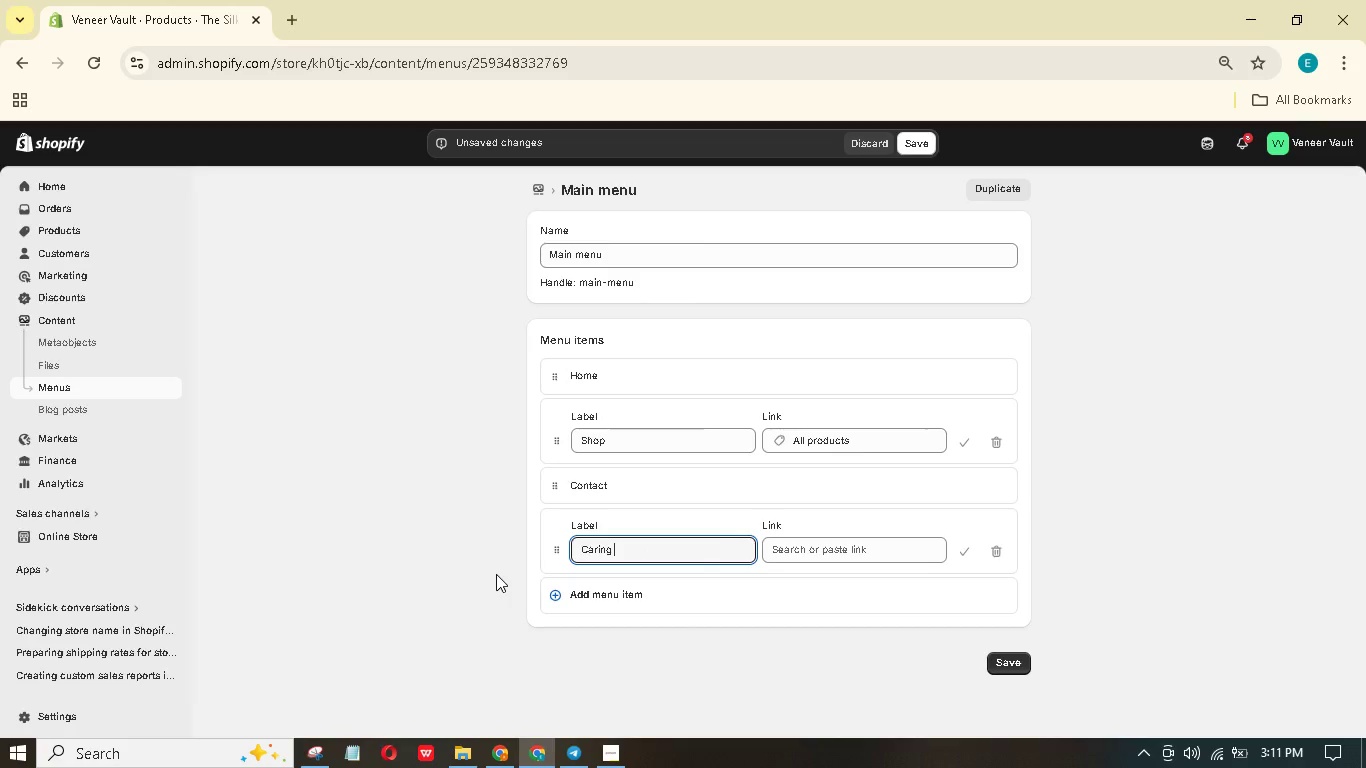 
hold_key(key=F, duration=0.38)
 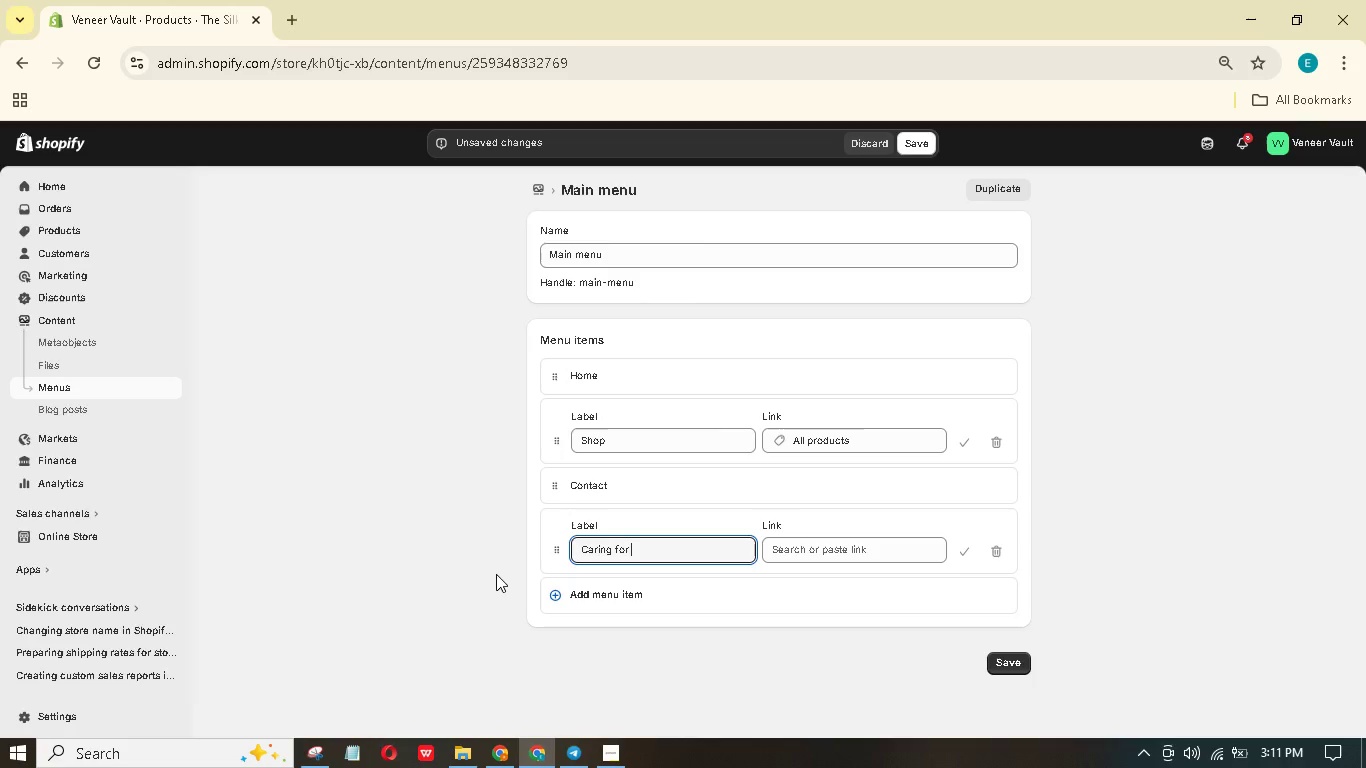 
hold_key(key=E, duration=0.5)
 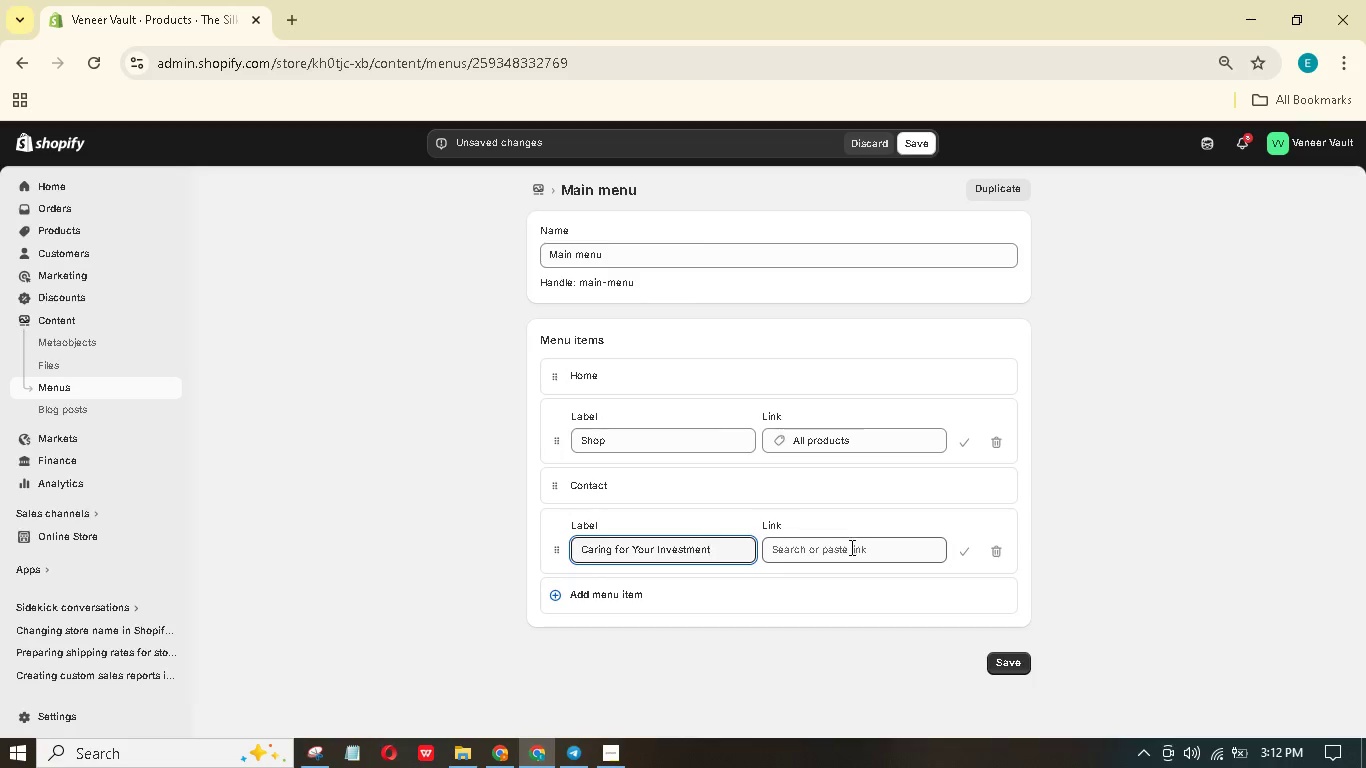 
left_click([850, 547])
 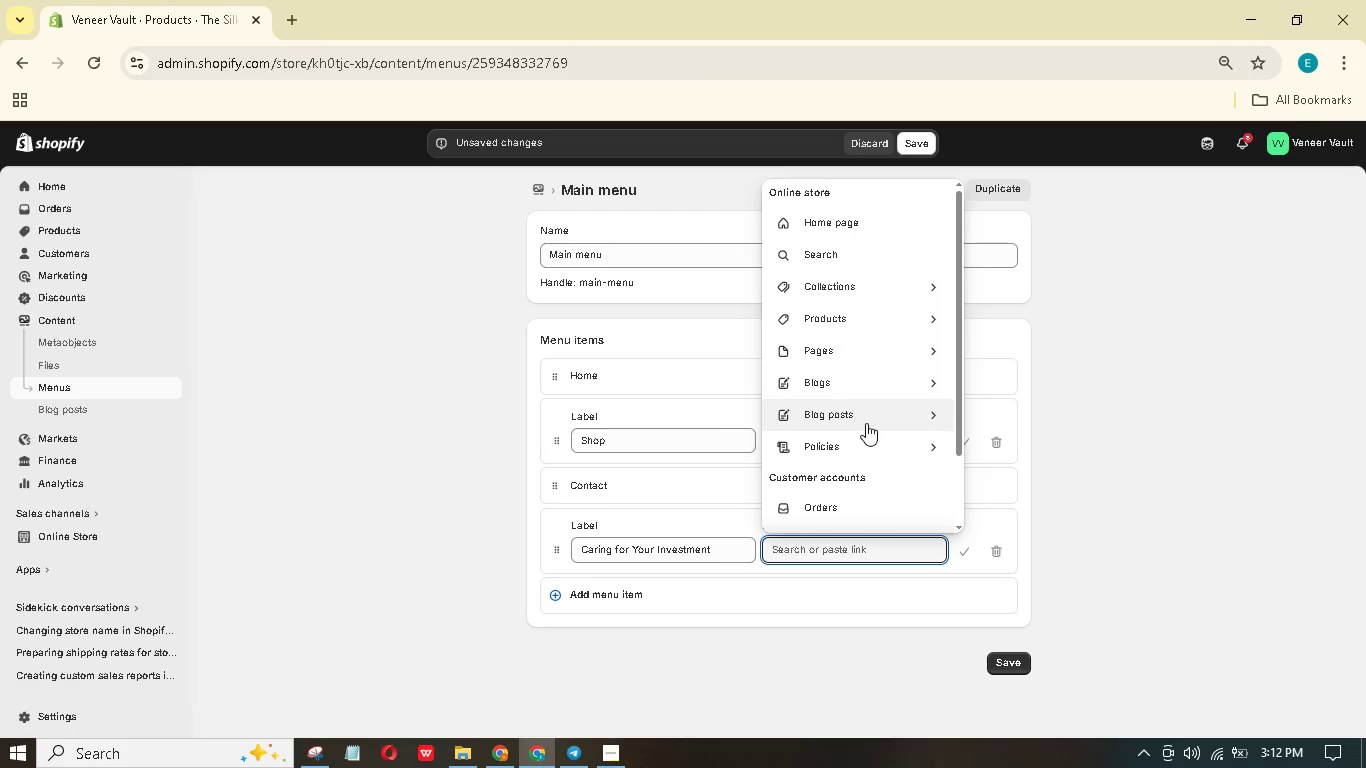 
left_click([902, 354])
 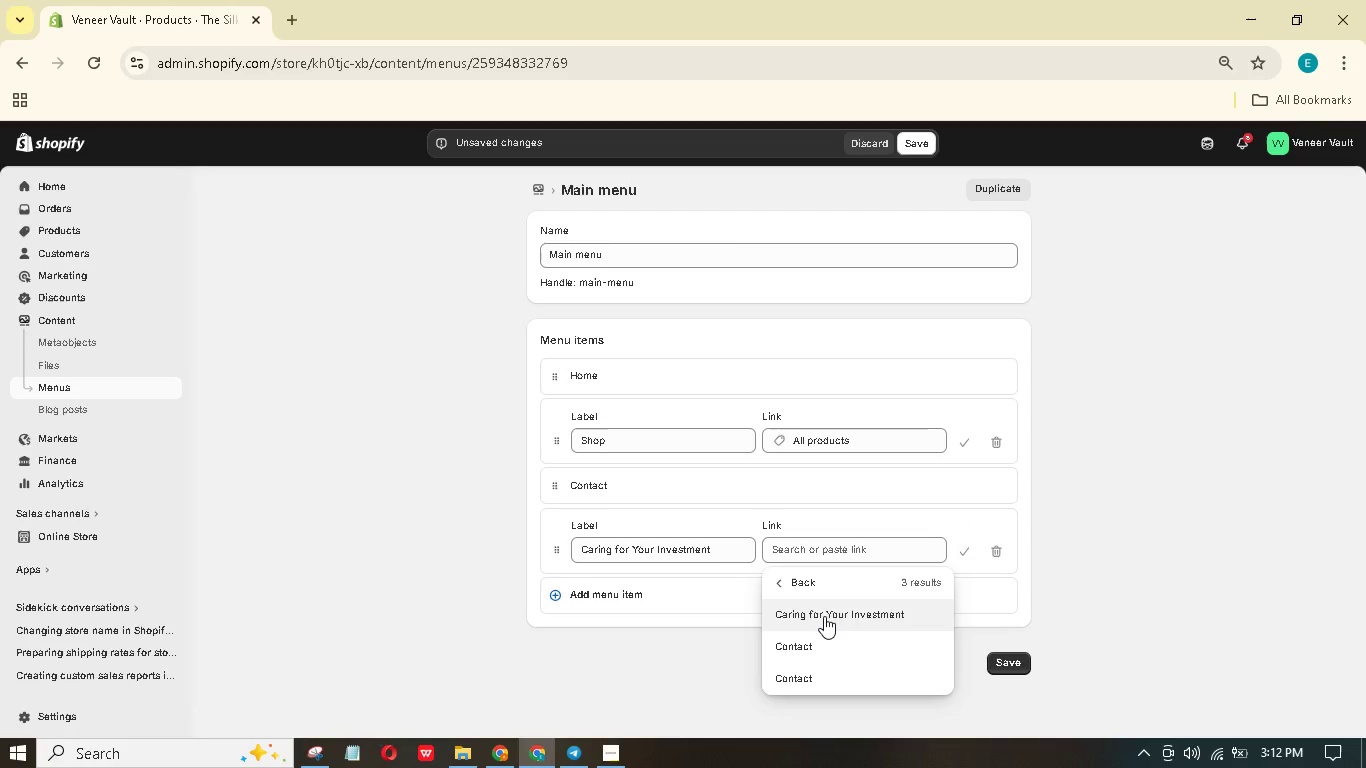 
left_click([824, 616])
 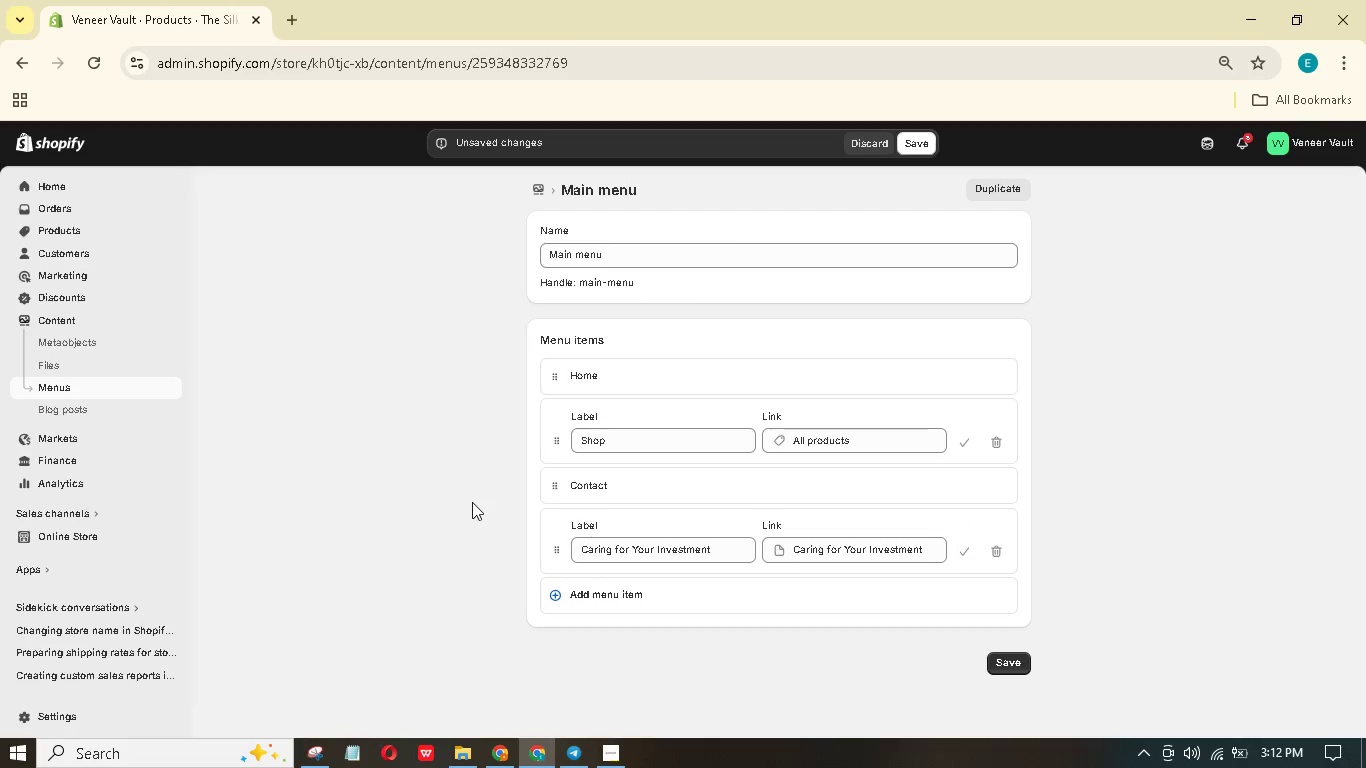 
left_click_drag(start_coordinate=[553, 548], to_coordinate=[548, 492])
 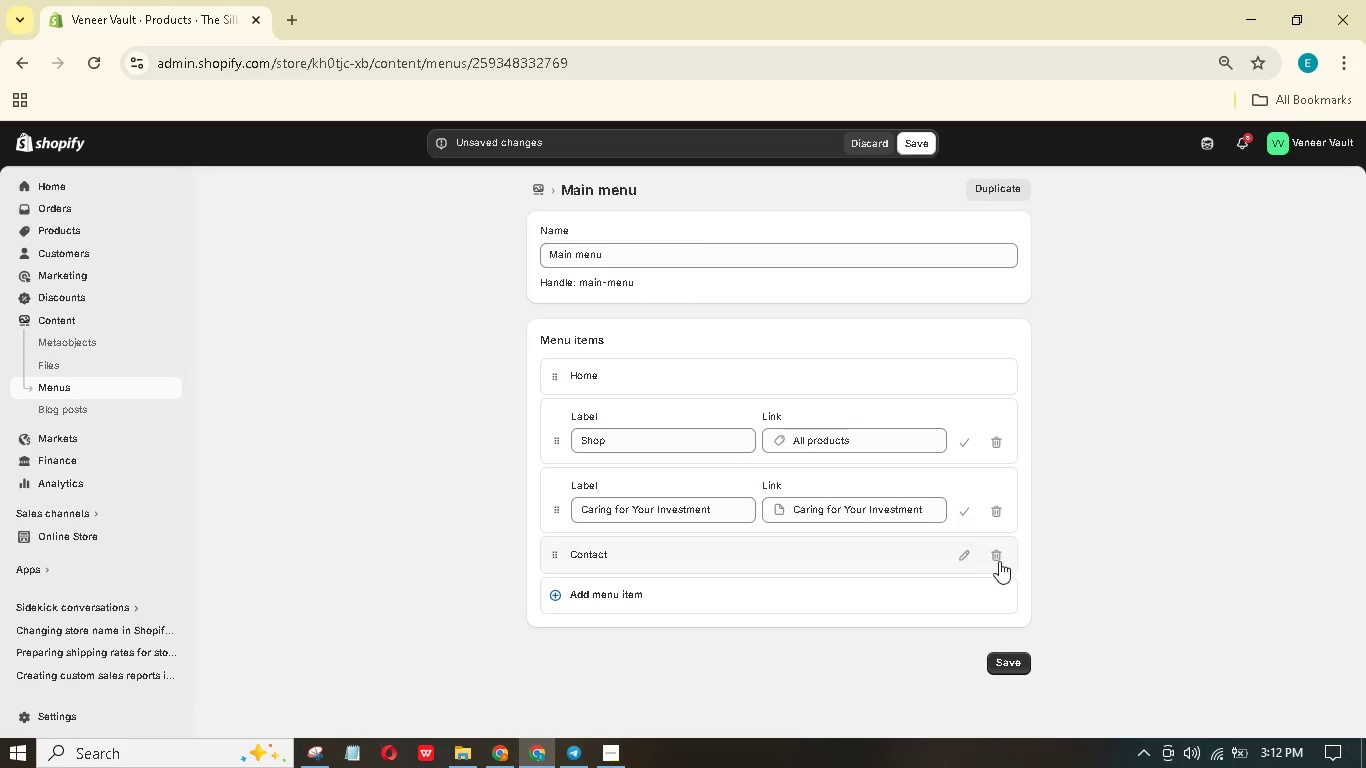 
left_click([969, 555])
 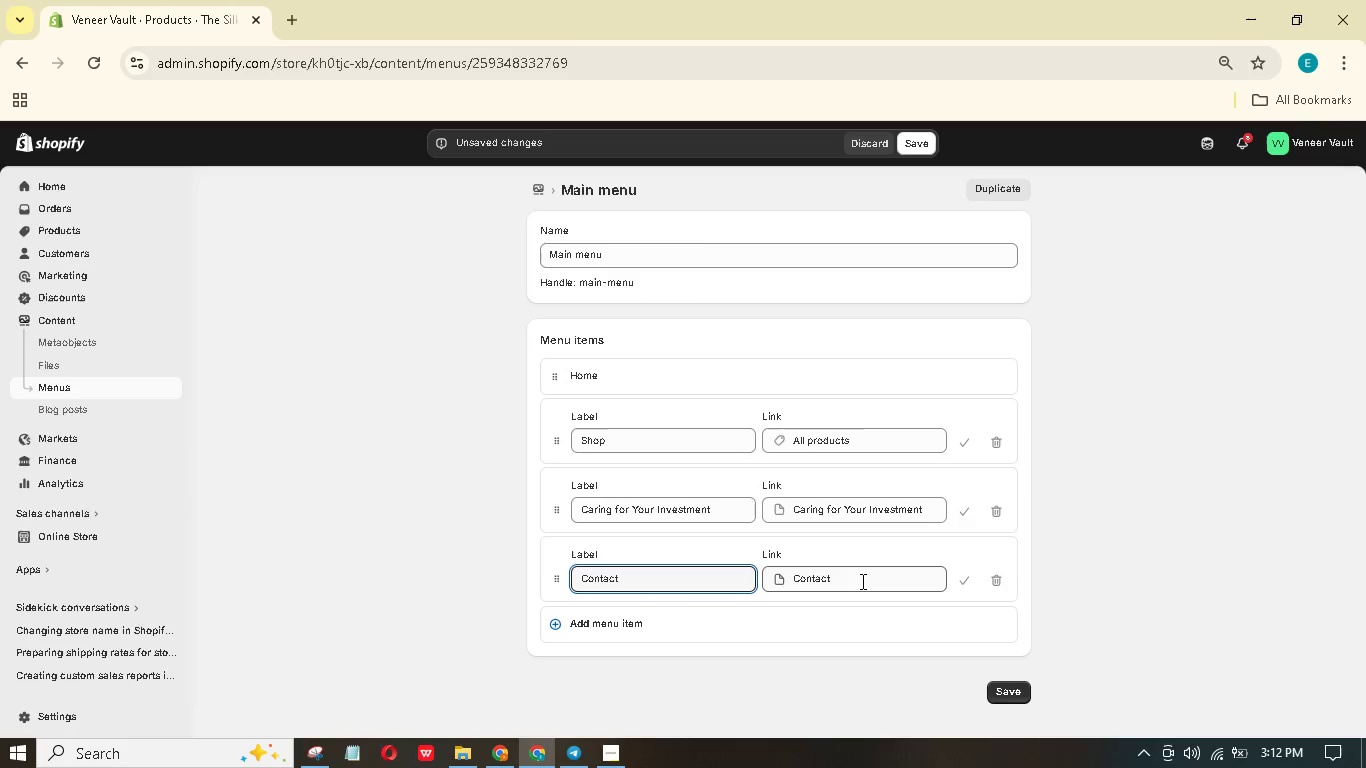 
wait(6.02)
 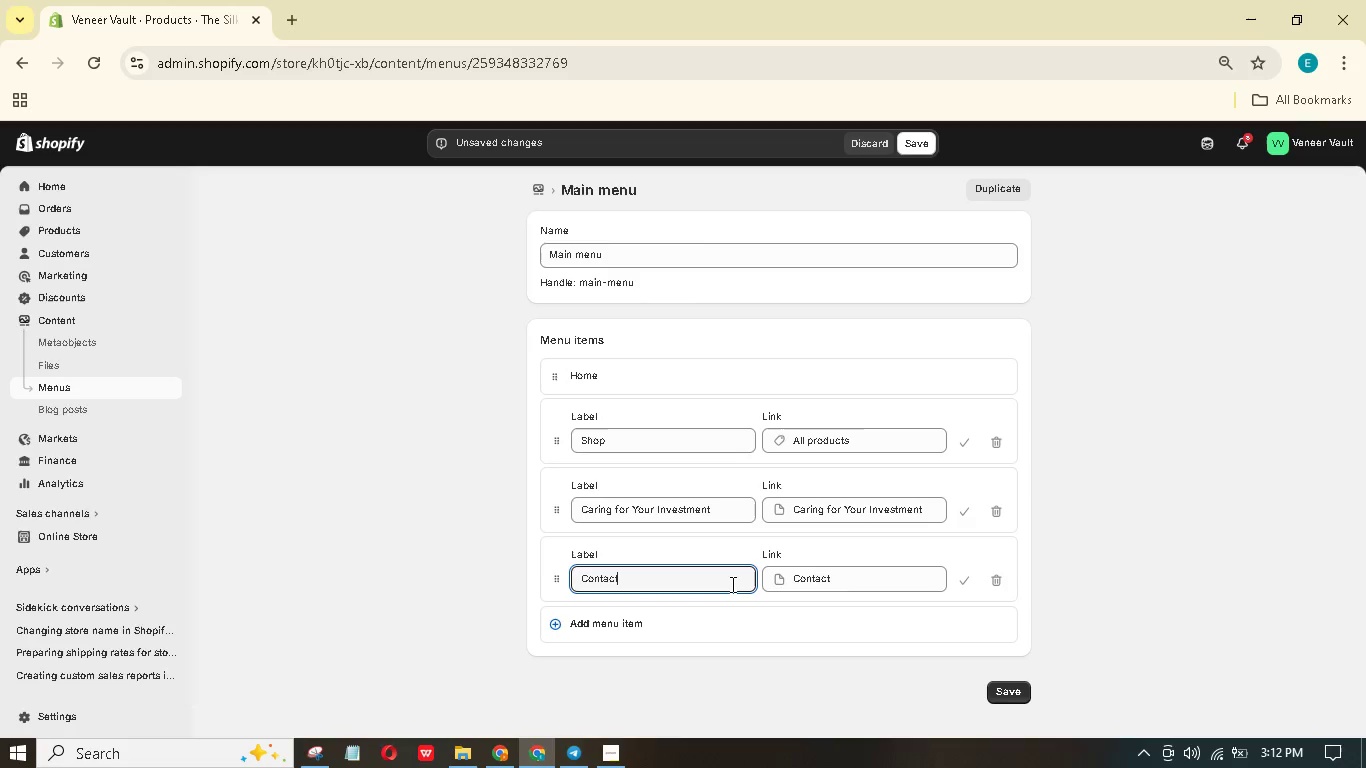 
left_click([861, 581])
 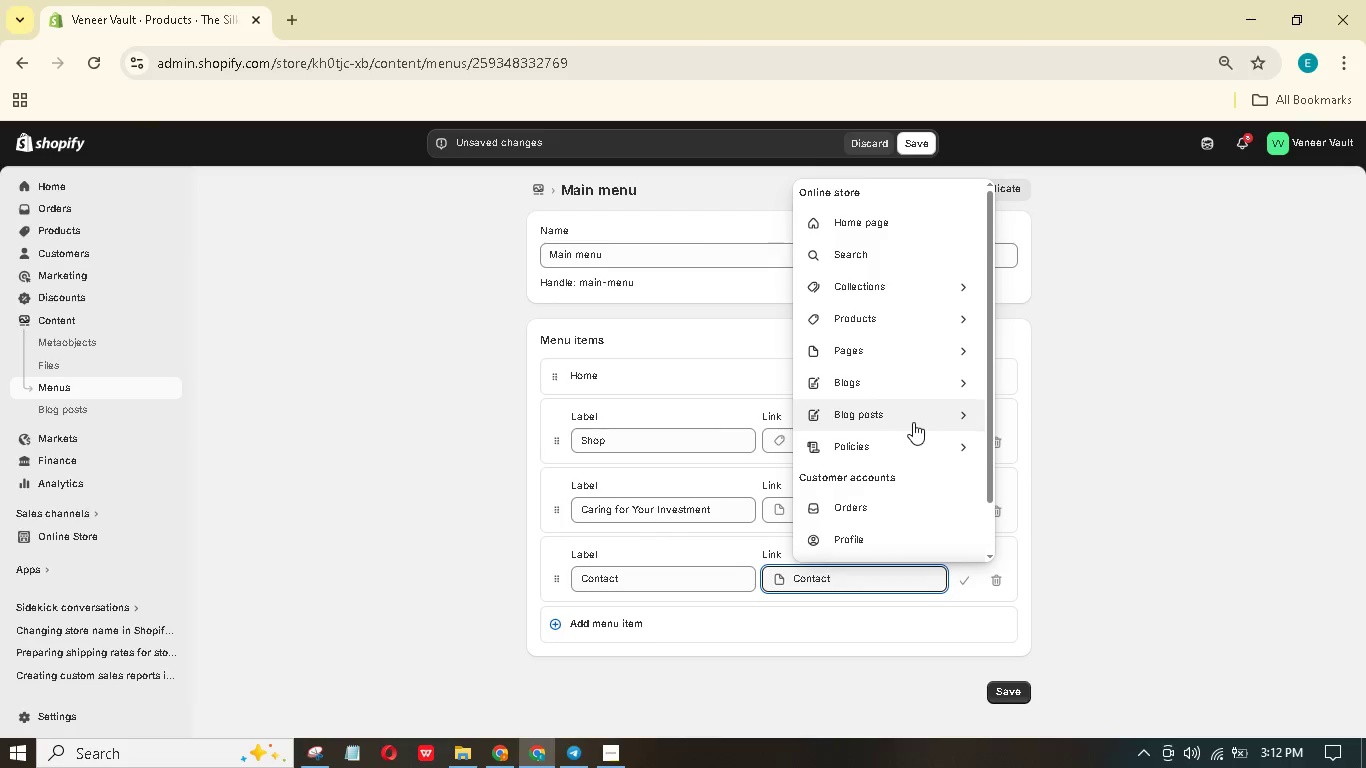 
left_click([922, 356])
 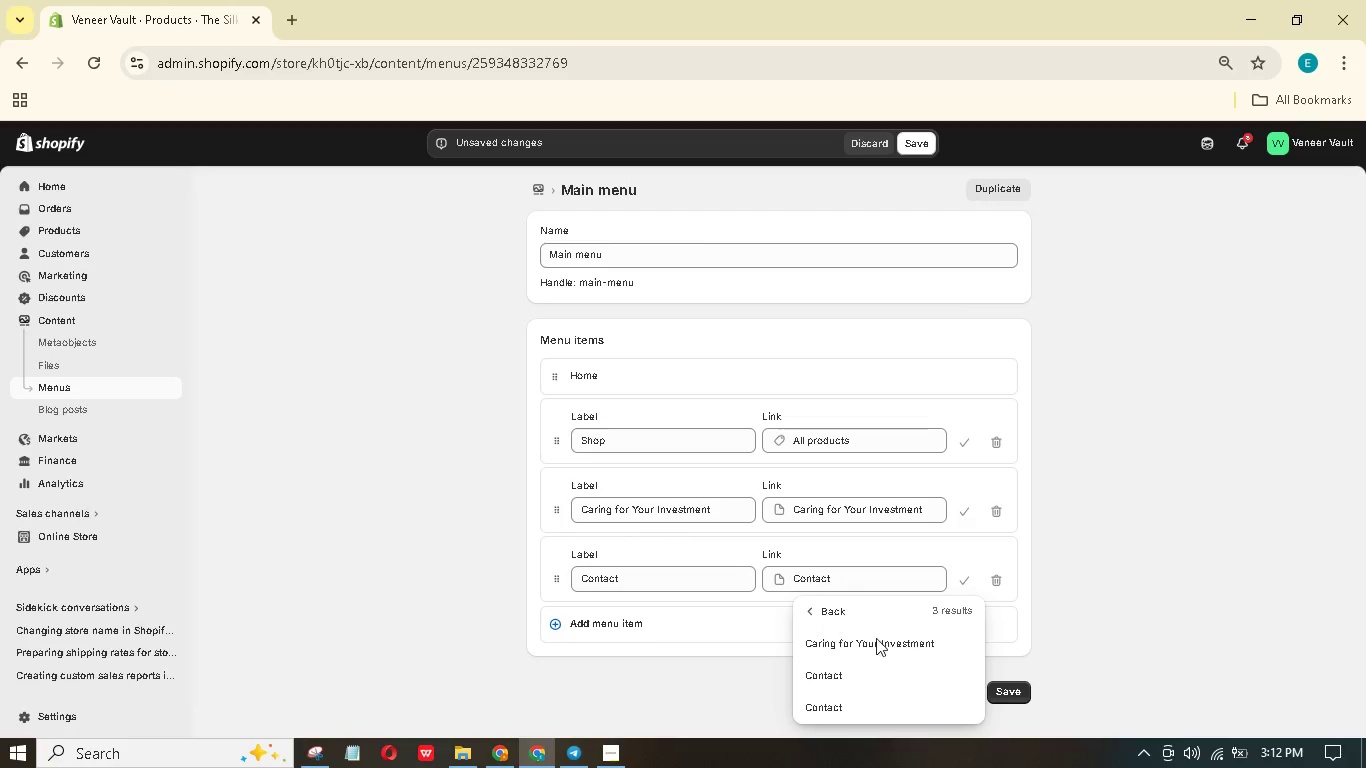 
left_click([873, 675])
 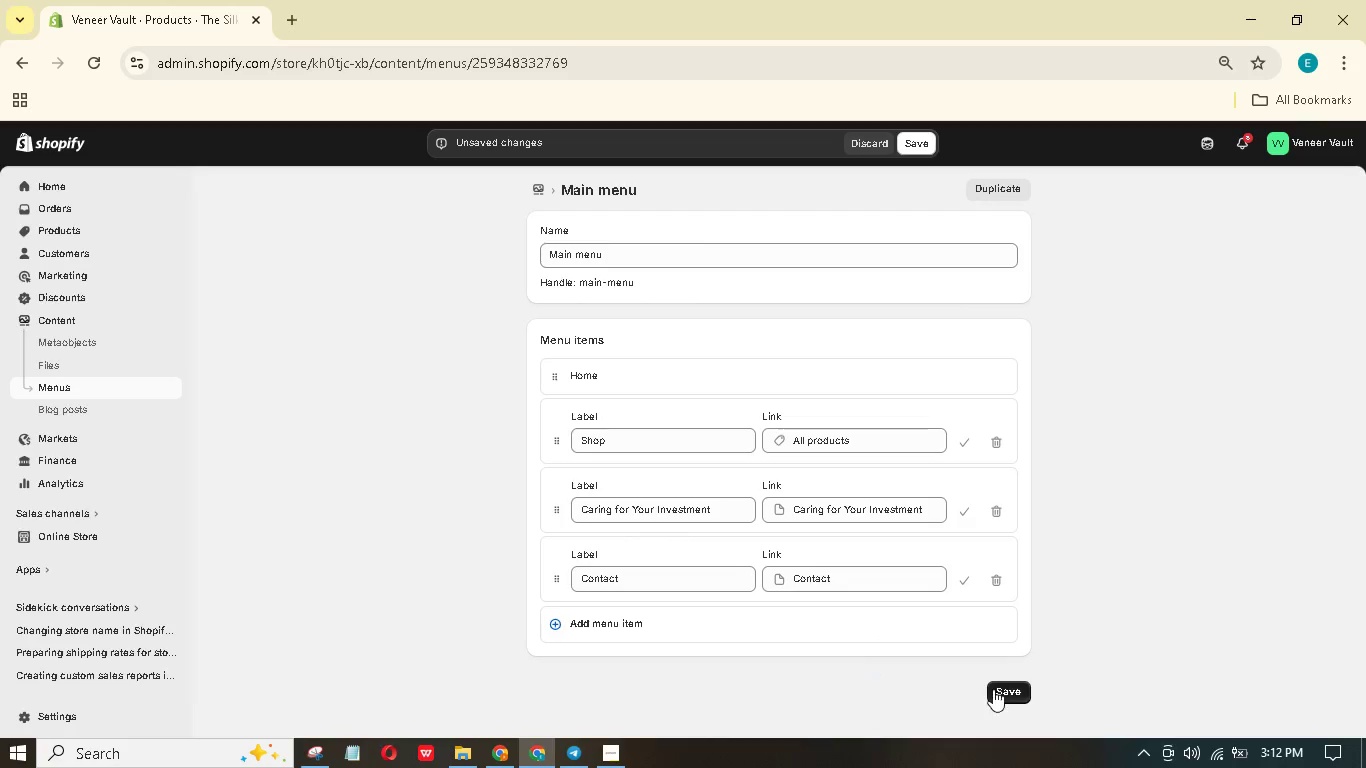 
left_click([993, 689])
 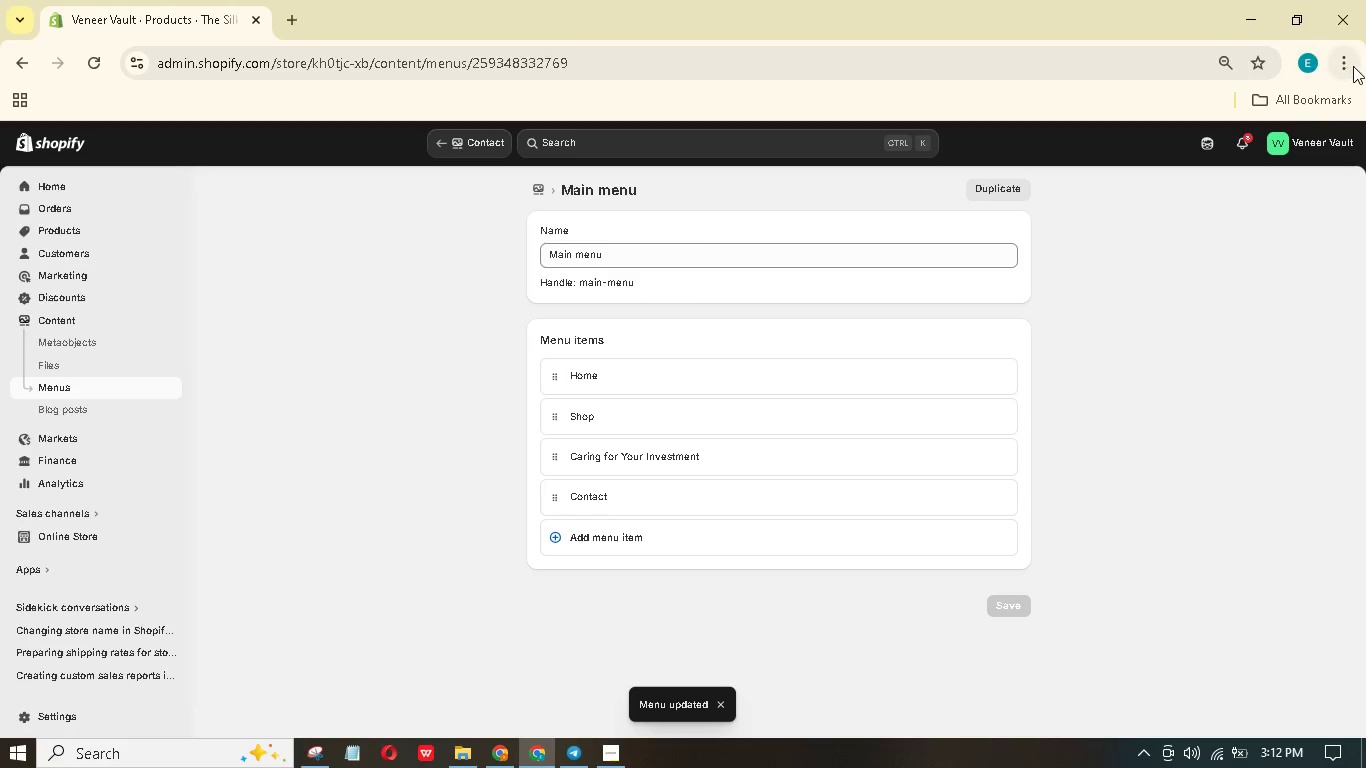 
wait(10.88)
 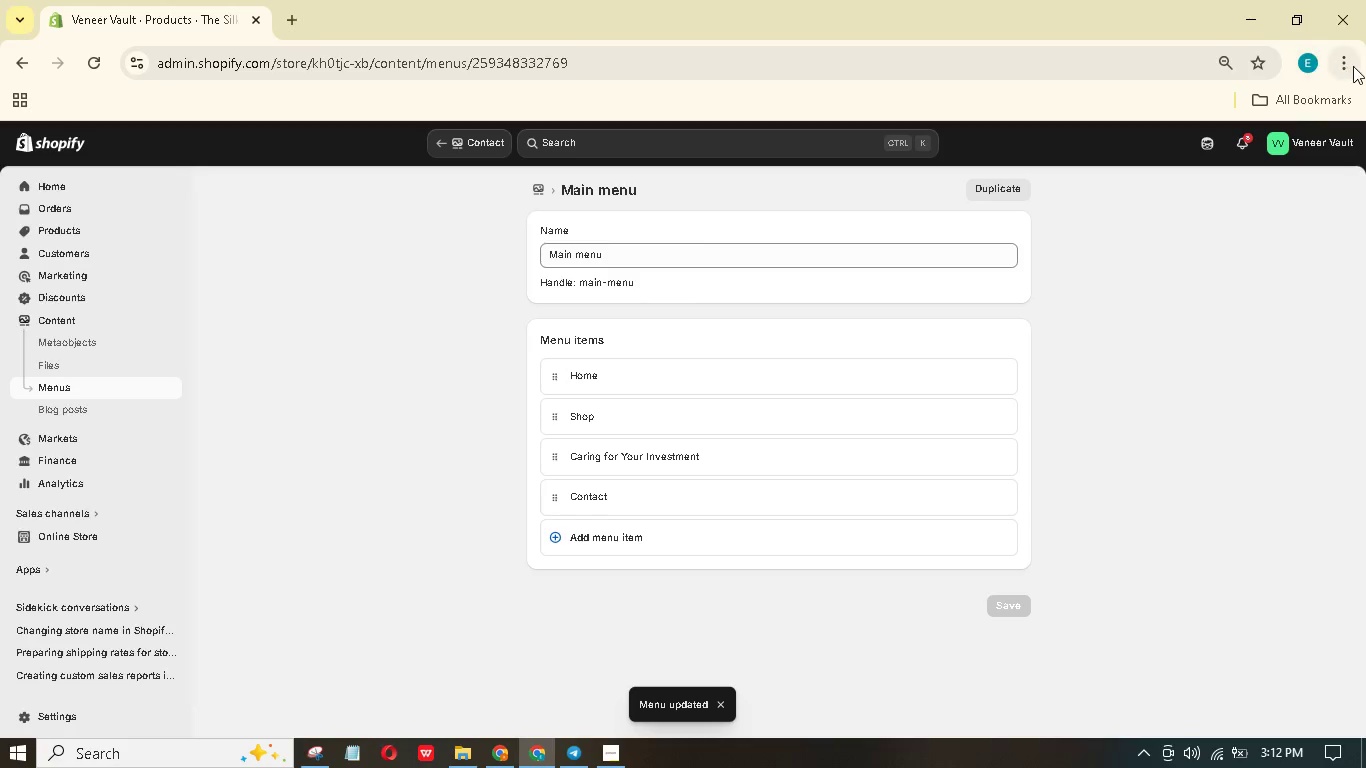 
left_click([872, 396])
 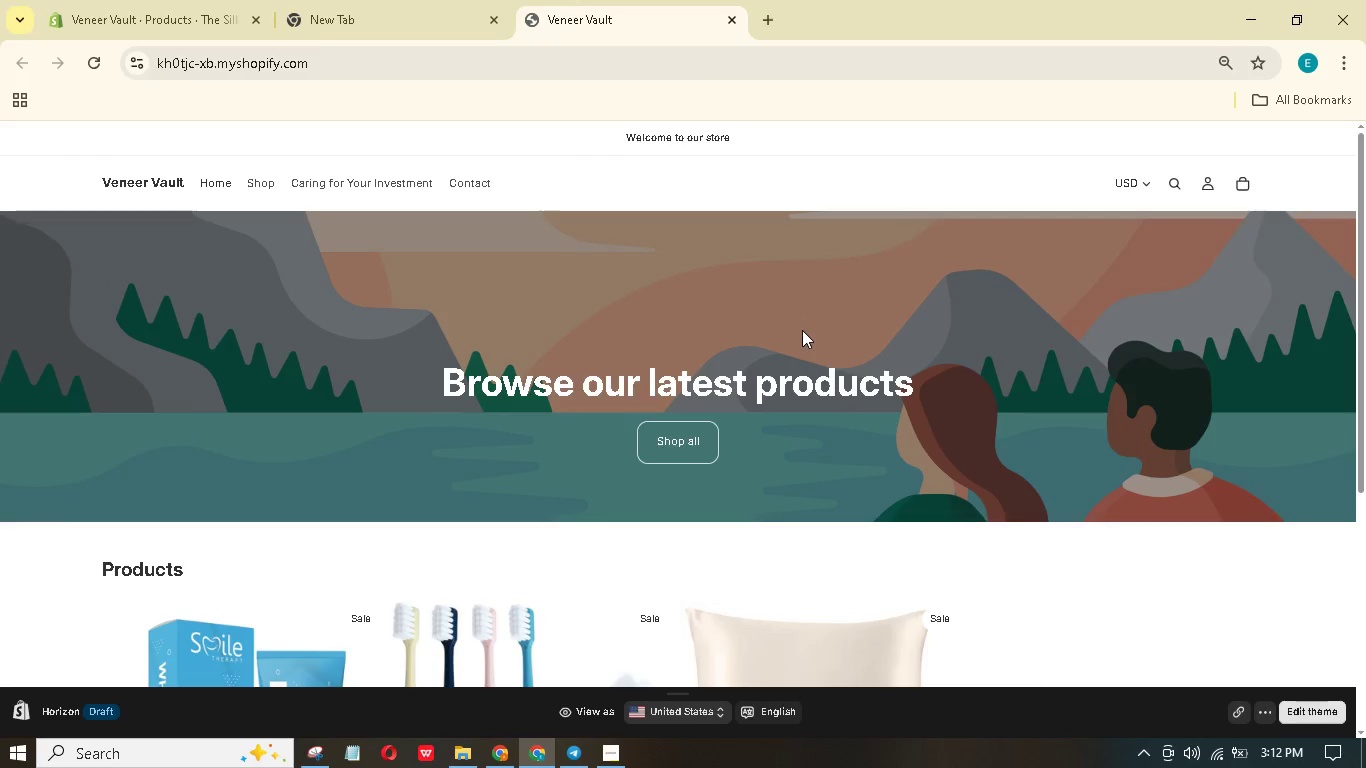 
wait(6.76)
 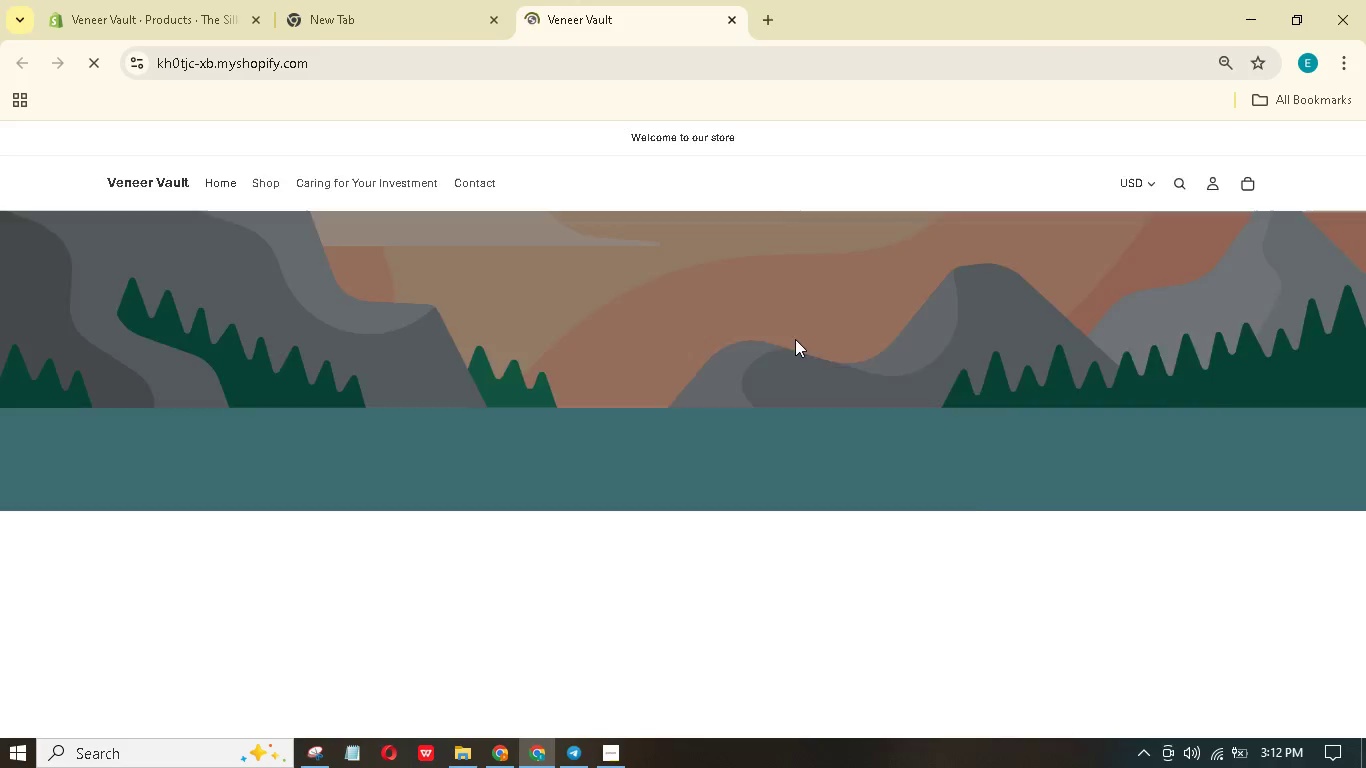 
scroll: coordinate [577, 221], scroll_direction: down, amount: 10.0
 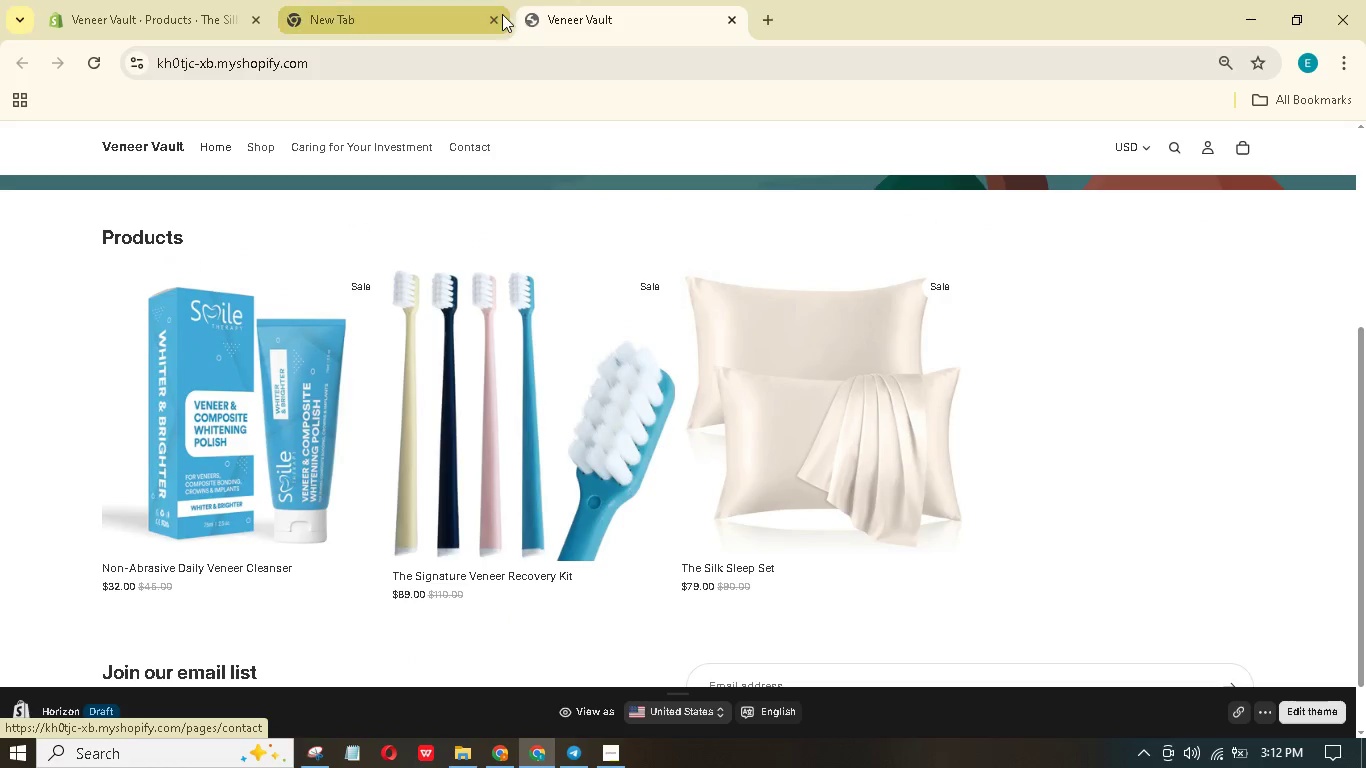 
double_click([499, 16])
 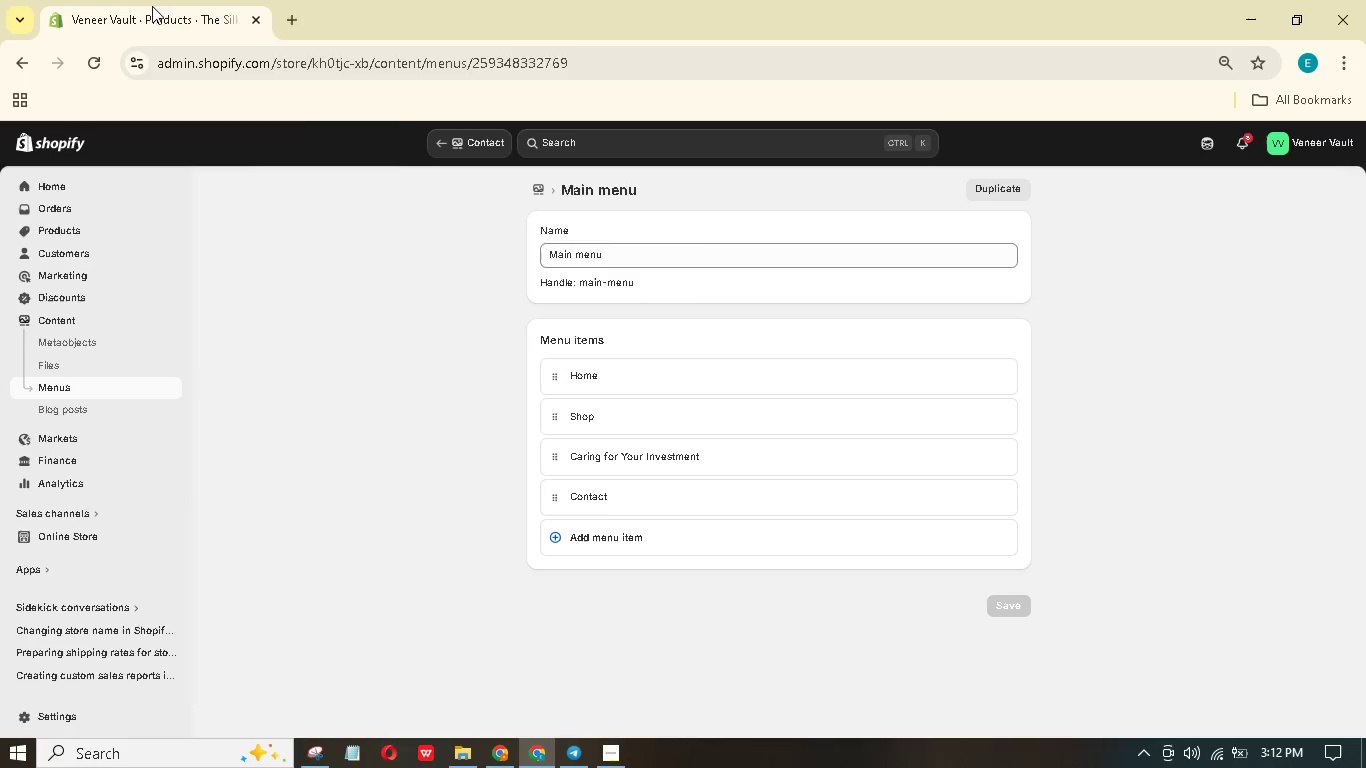 
left_click([188, 186])
 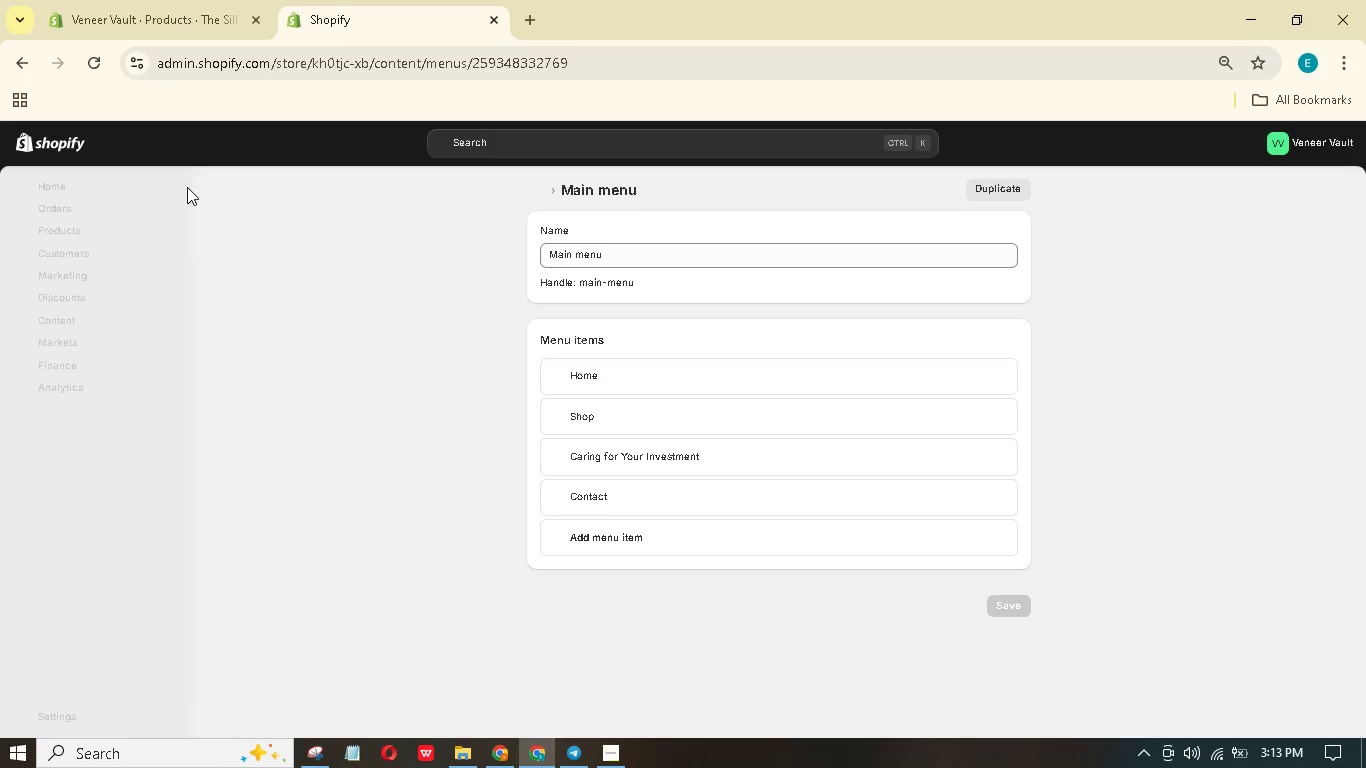 
wait(5.92)
 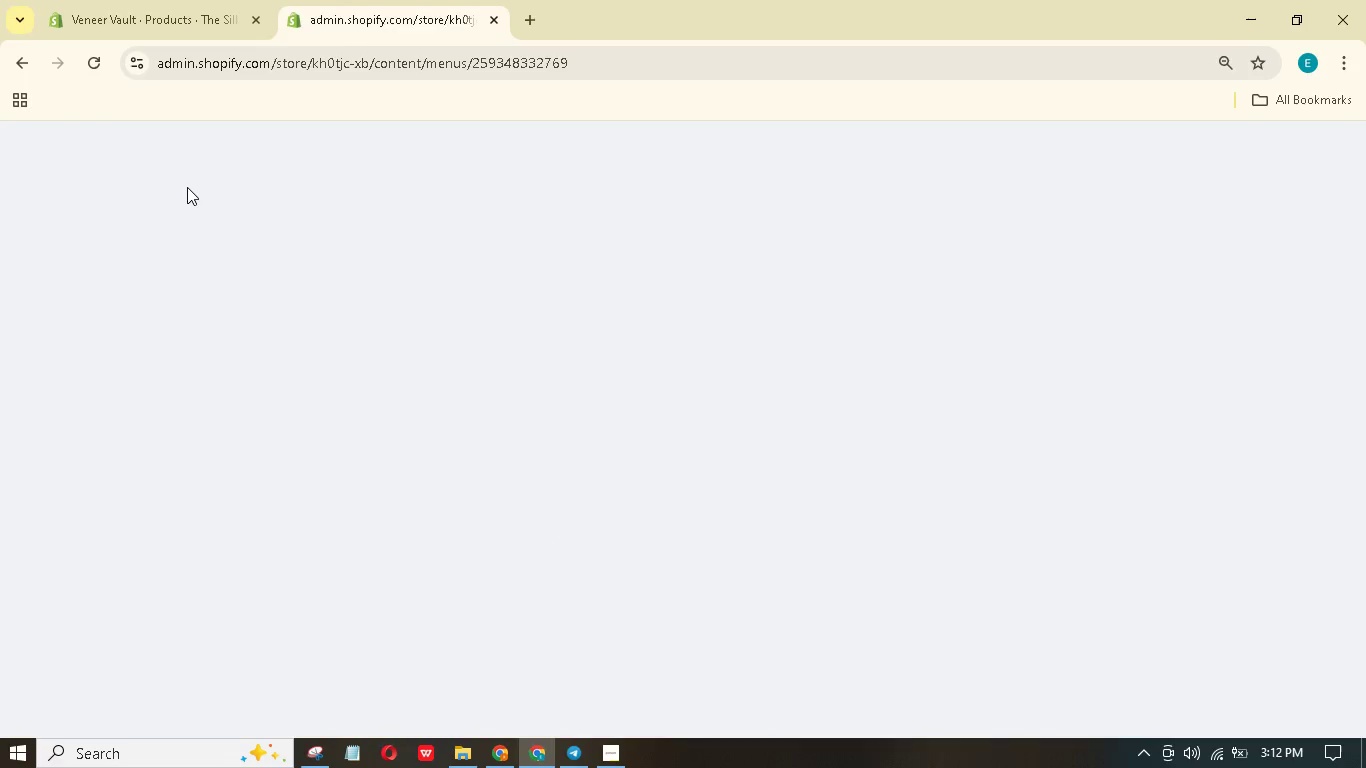 
left_click([30, 537])
 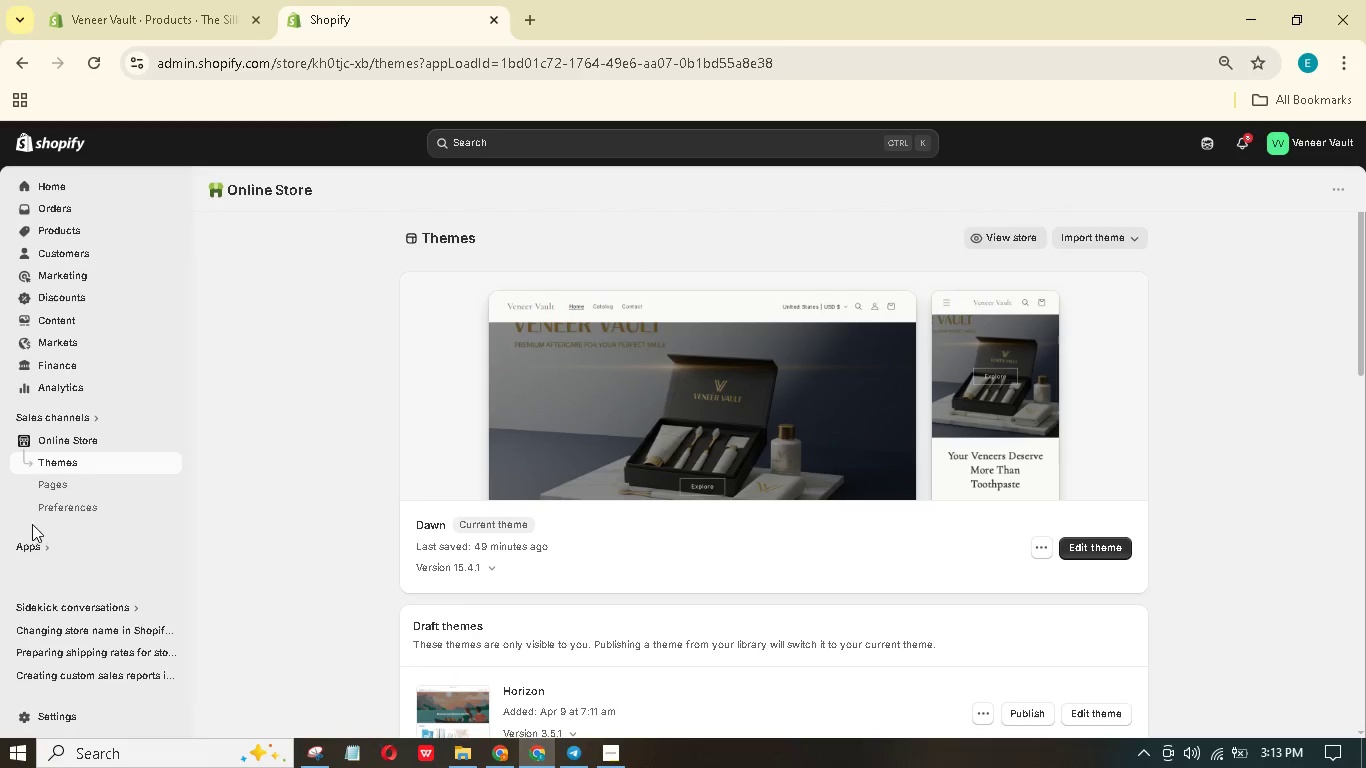 
wait(12.66)
 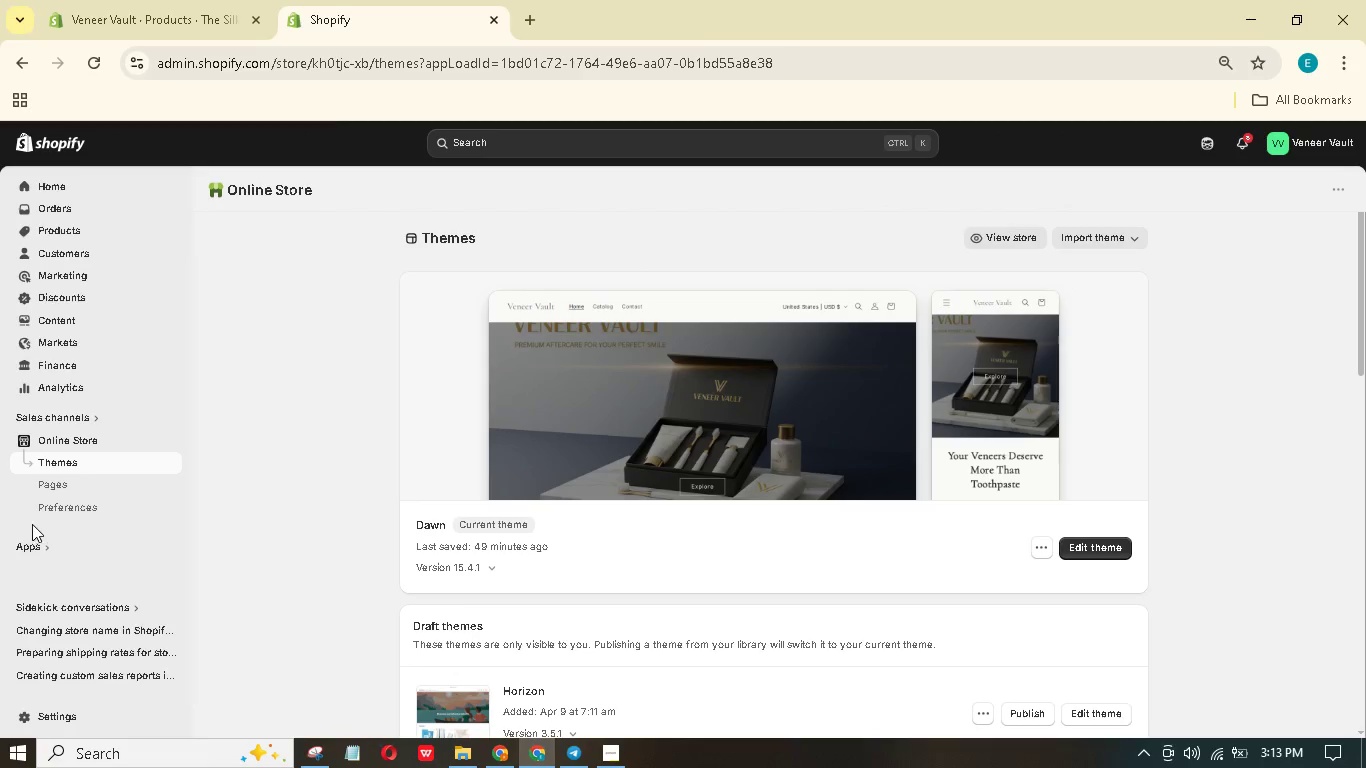 
left_click([1037, 600])
 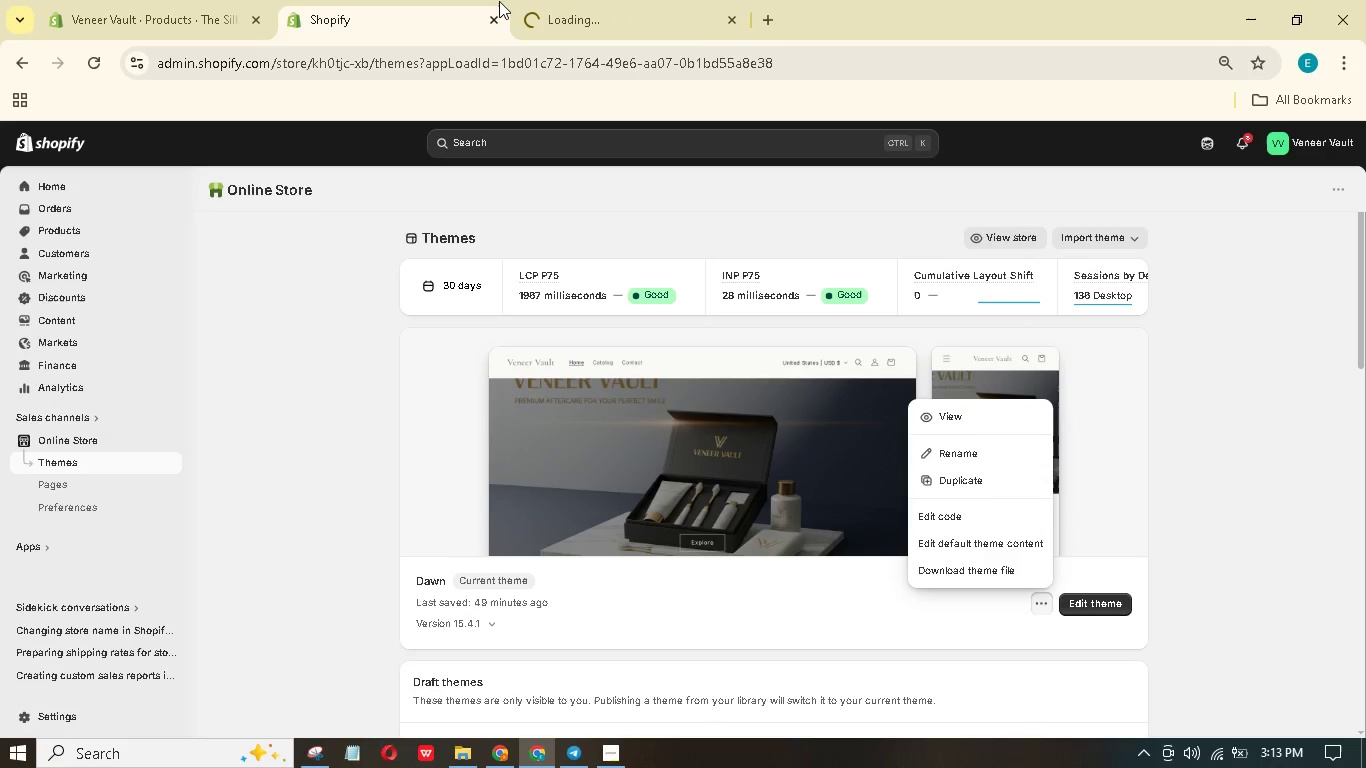 
scroll: coordinate [667, 324], scroll_direction: down, amount: 2.0
 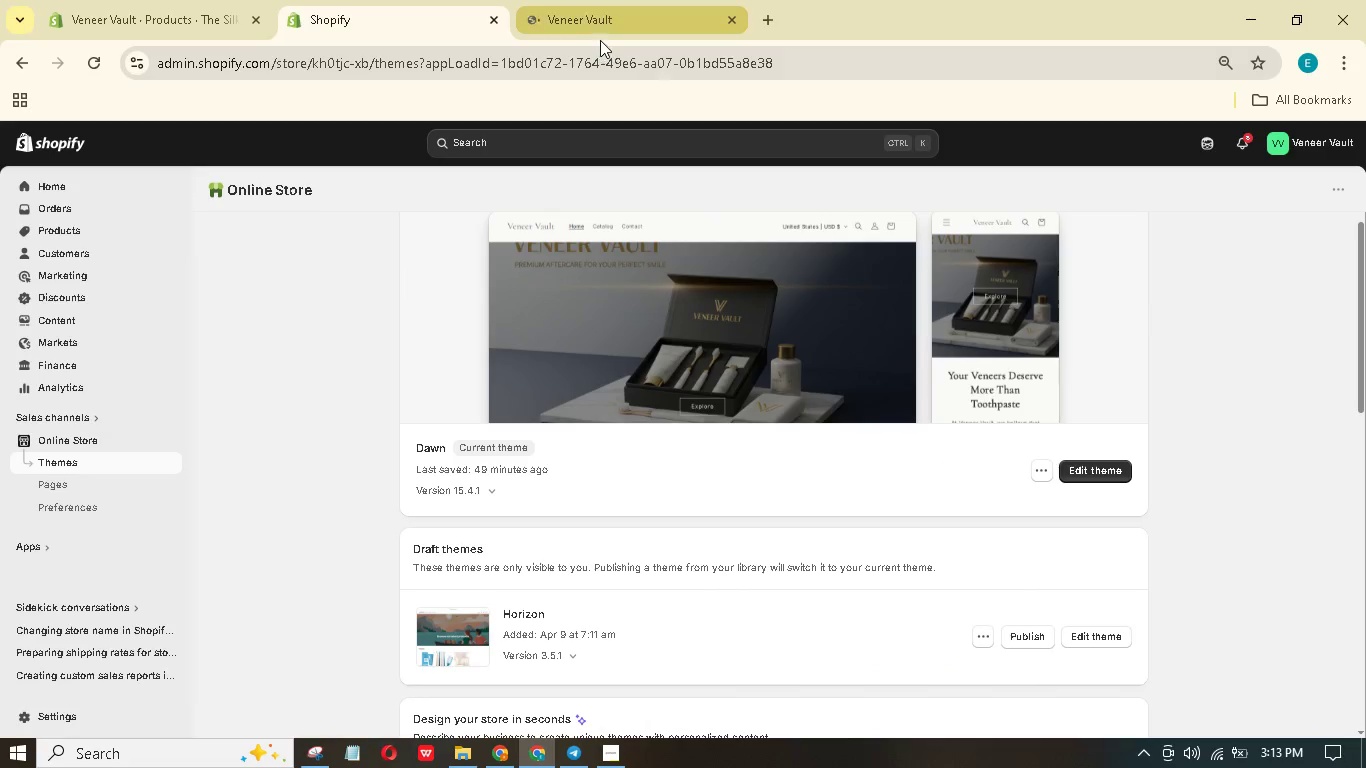 
left_click([604, 15])
 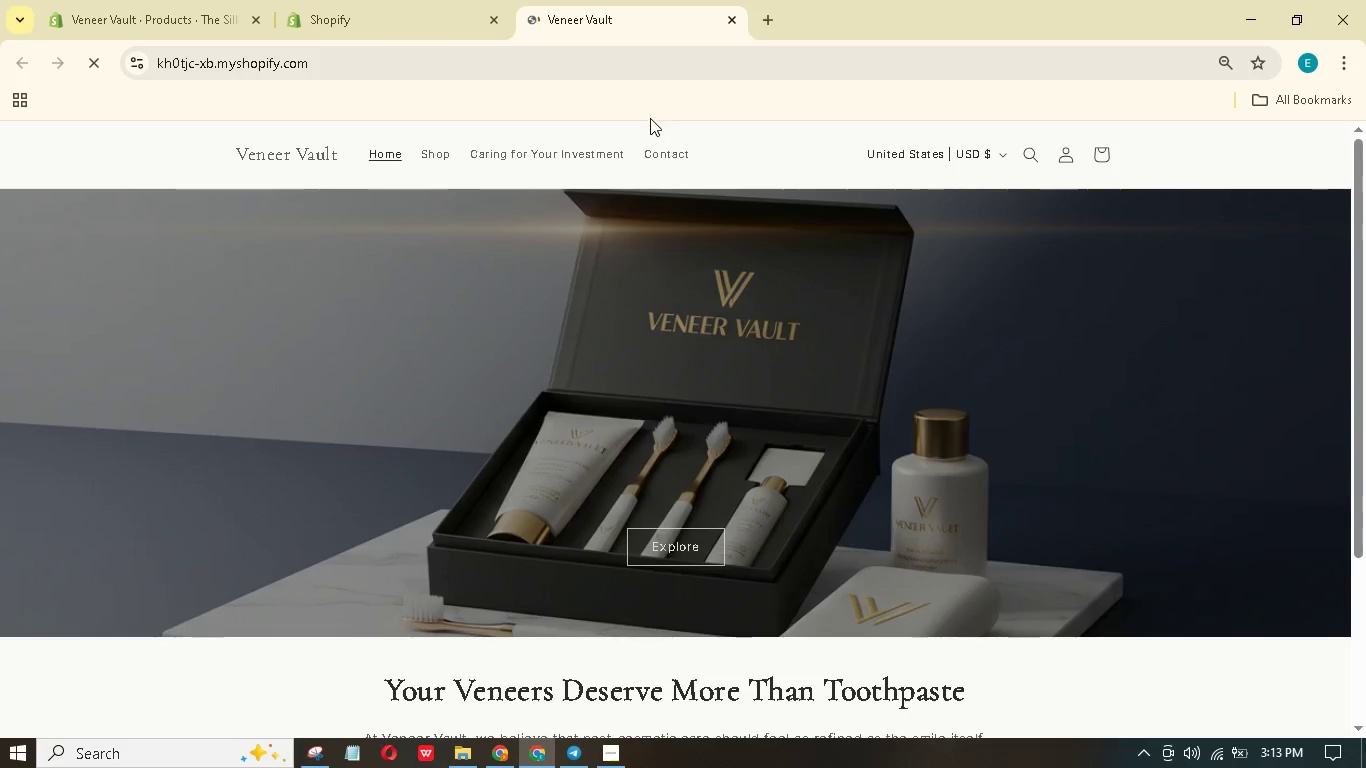 
scroll: coordinate [662, 279], scroll_direction: down, amount: 7.0
 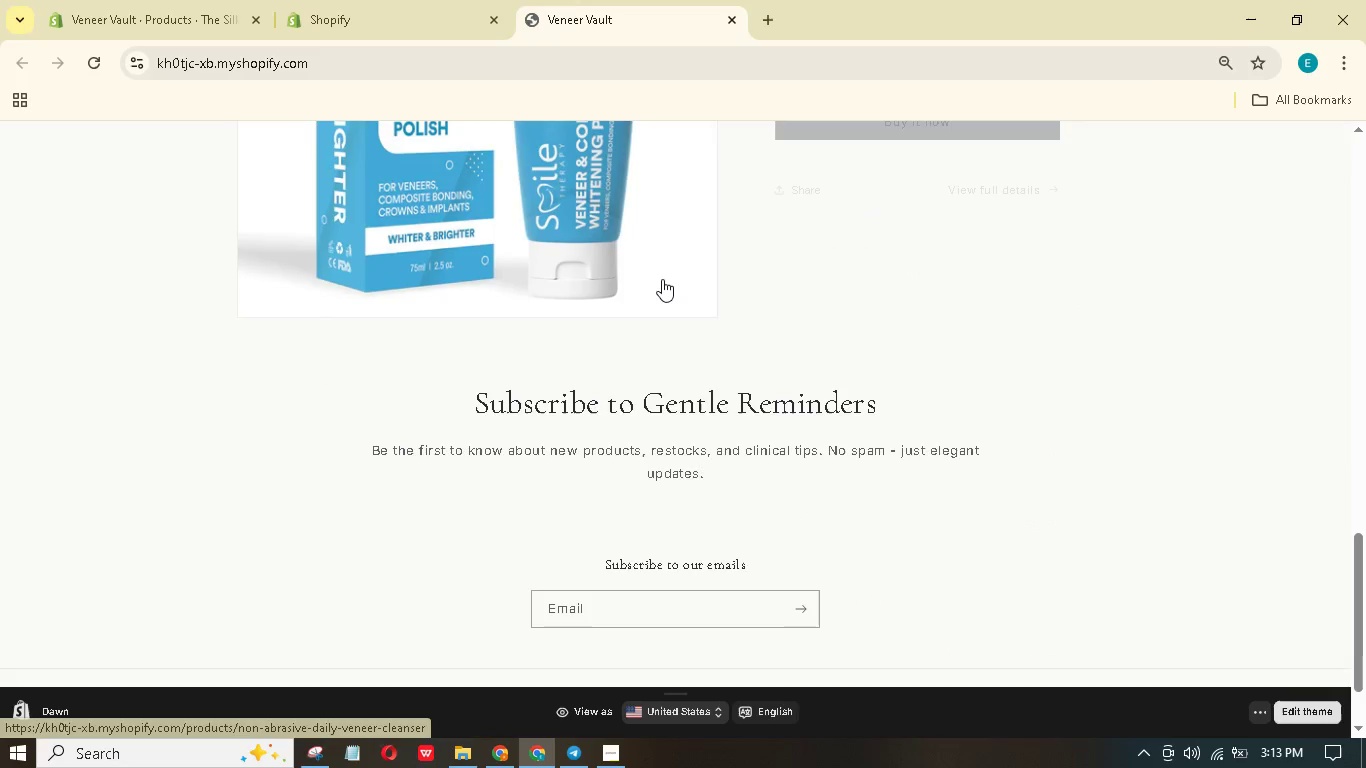 
scroll: coordinate [671, 165], scroll_direction: up, amount: 27.0
 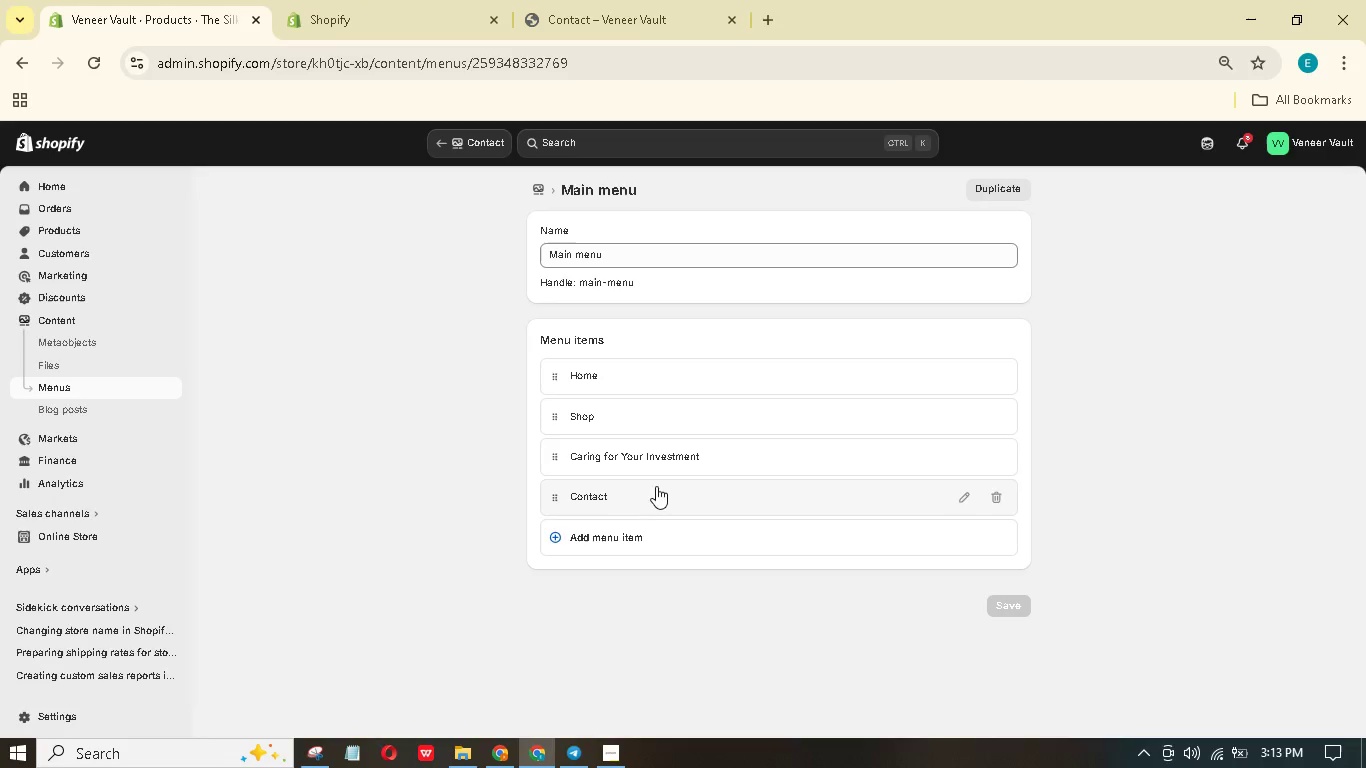 
mouse_move([926, 519])
 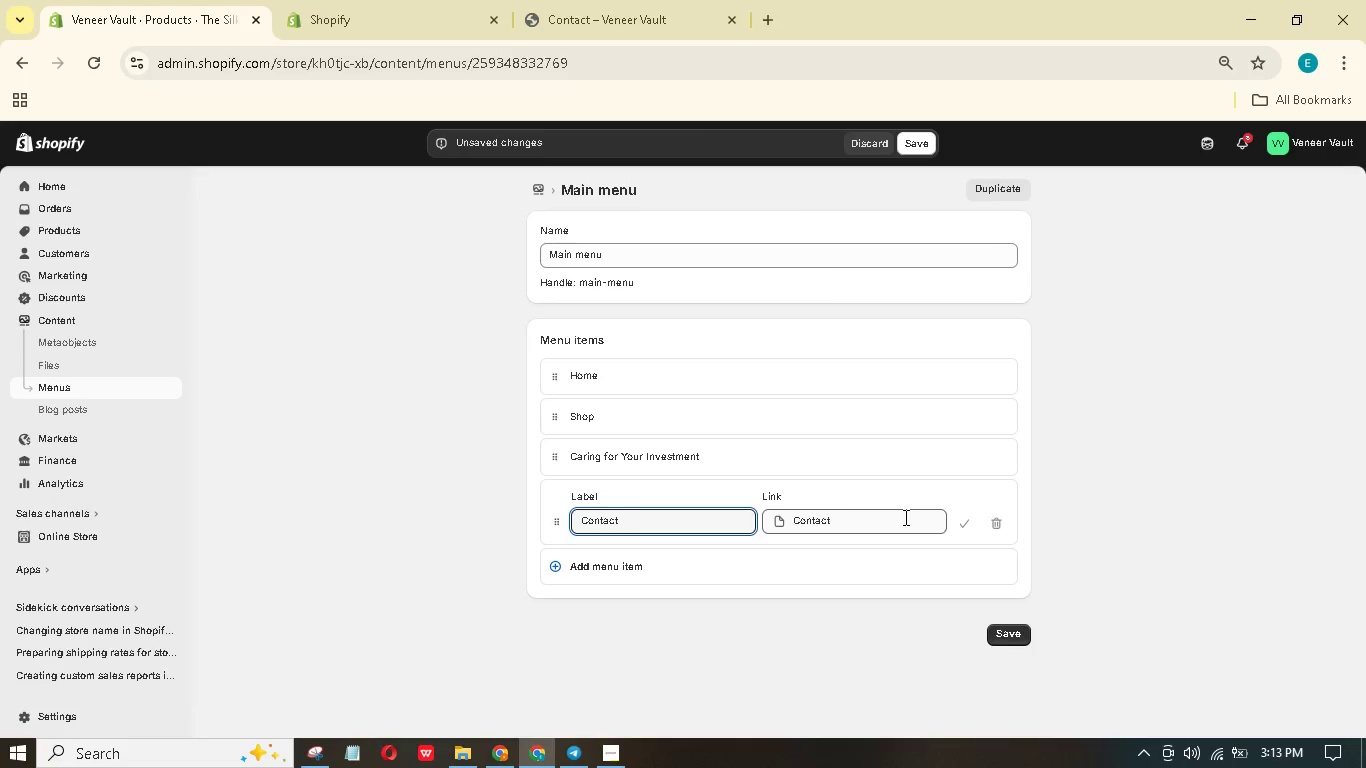 
left_click([904, 517])
 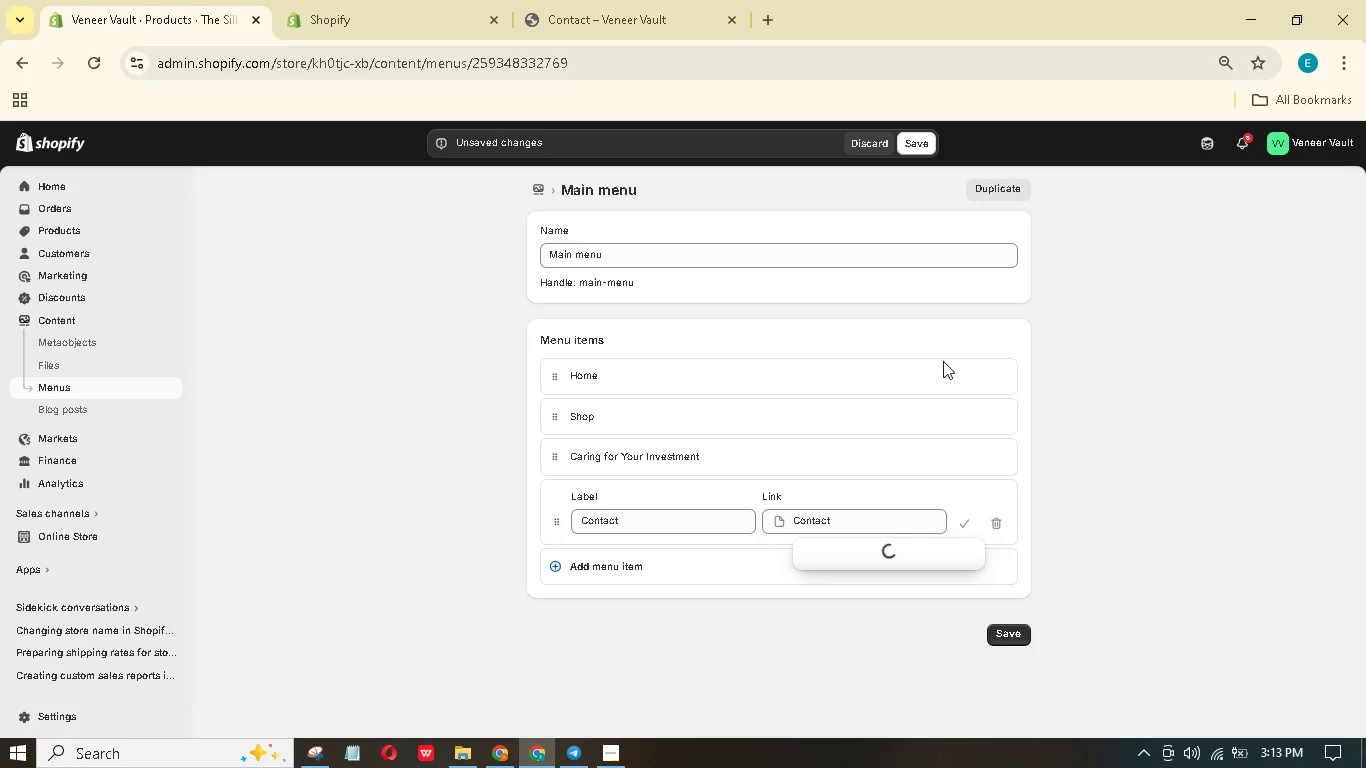 
mouse_move([872, 619])
 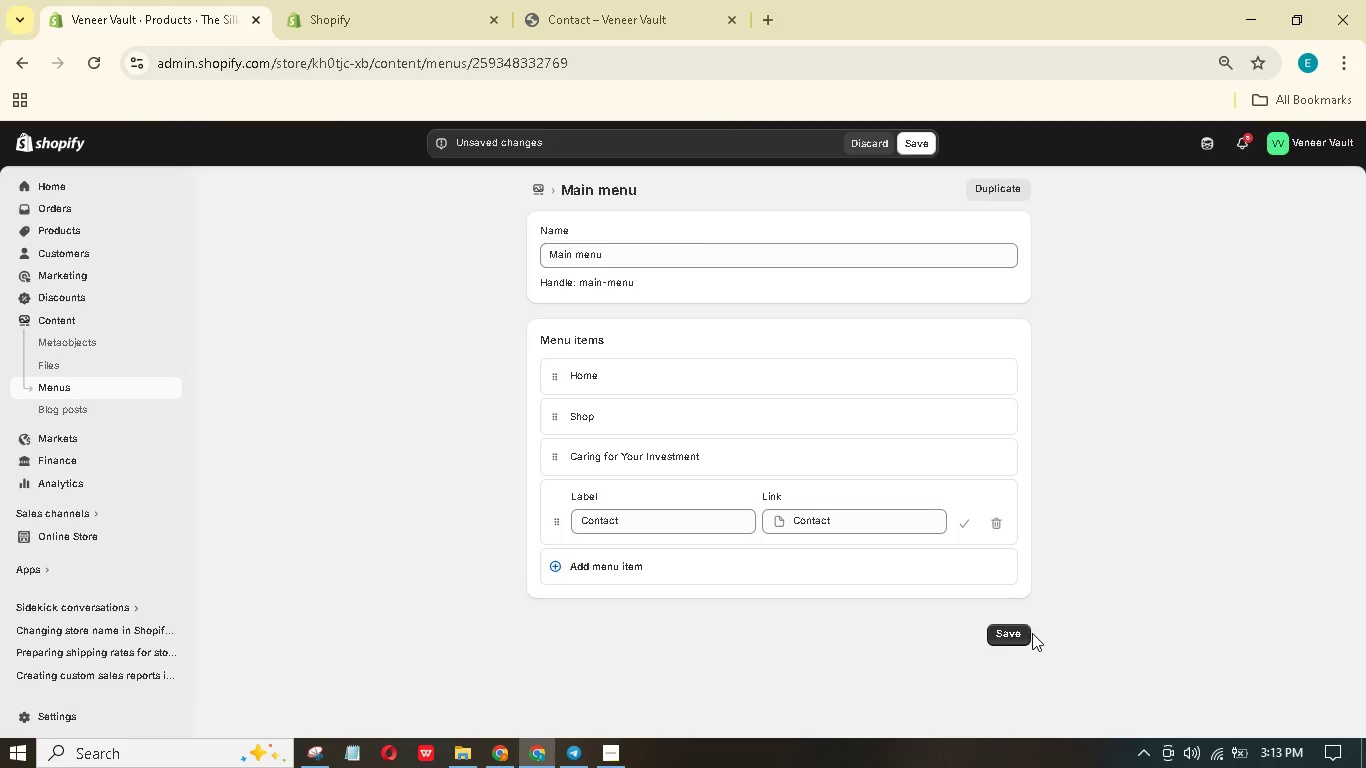 
double_click([1015, 631])
 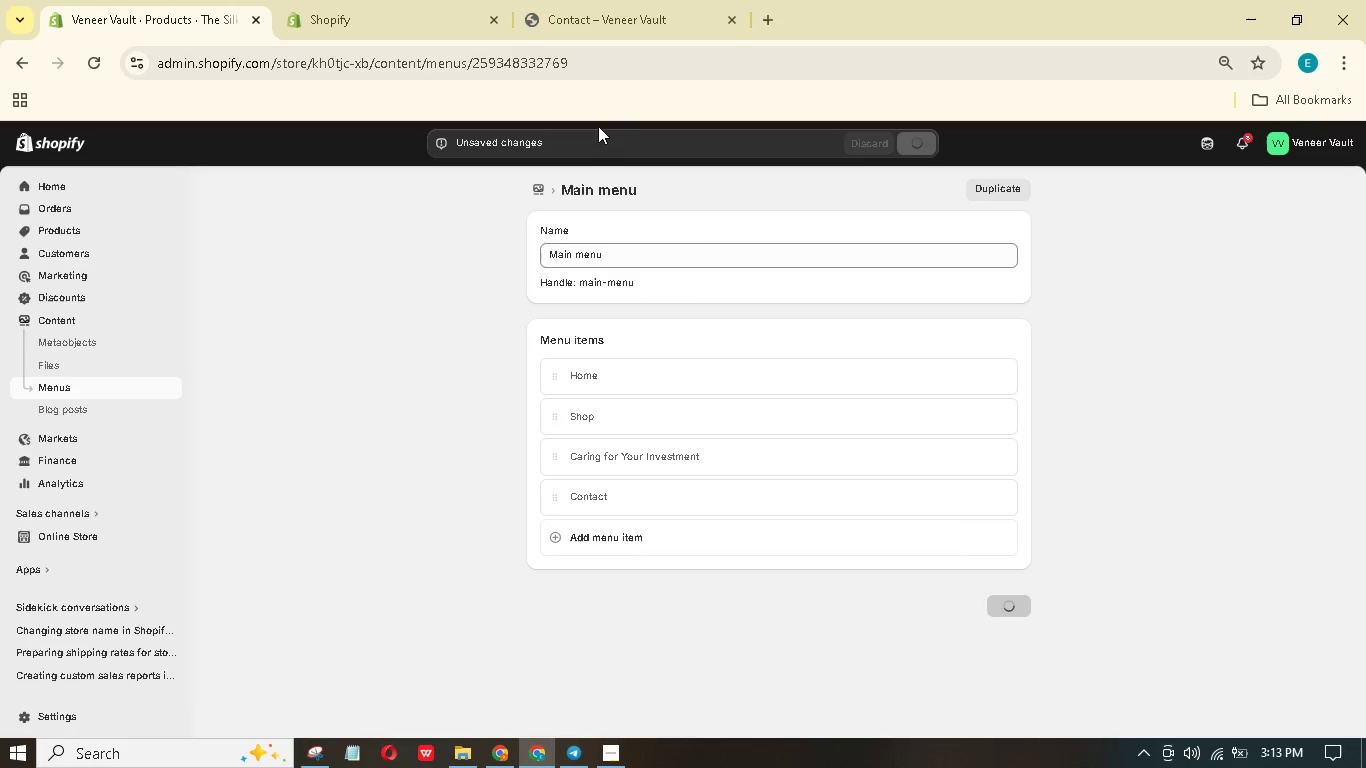 
left_click([589, 0])
 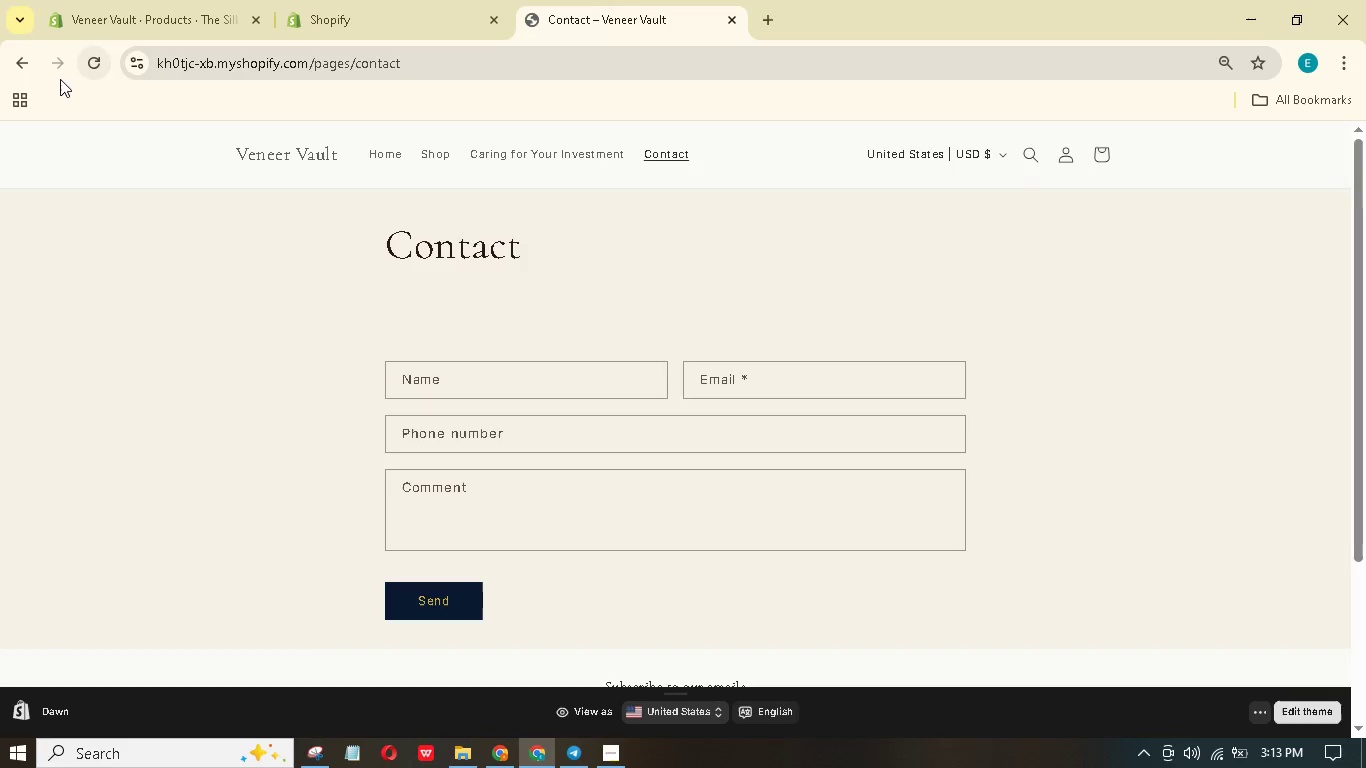 
left_click([30, 65])
 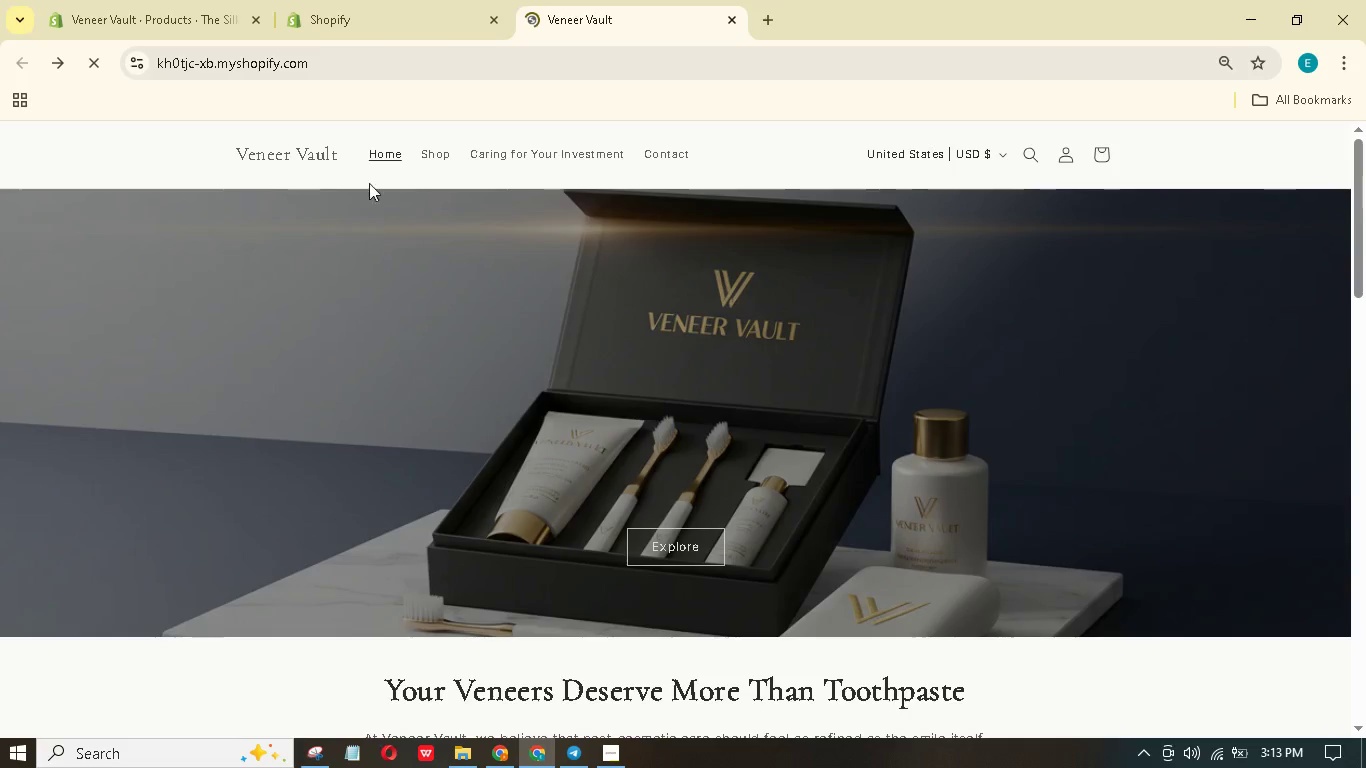 
left_click([655, 154])
 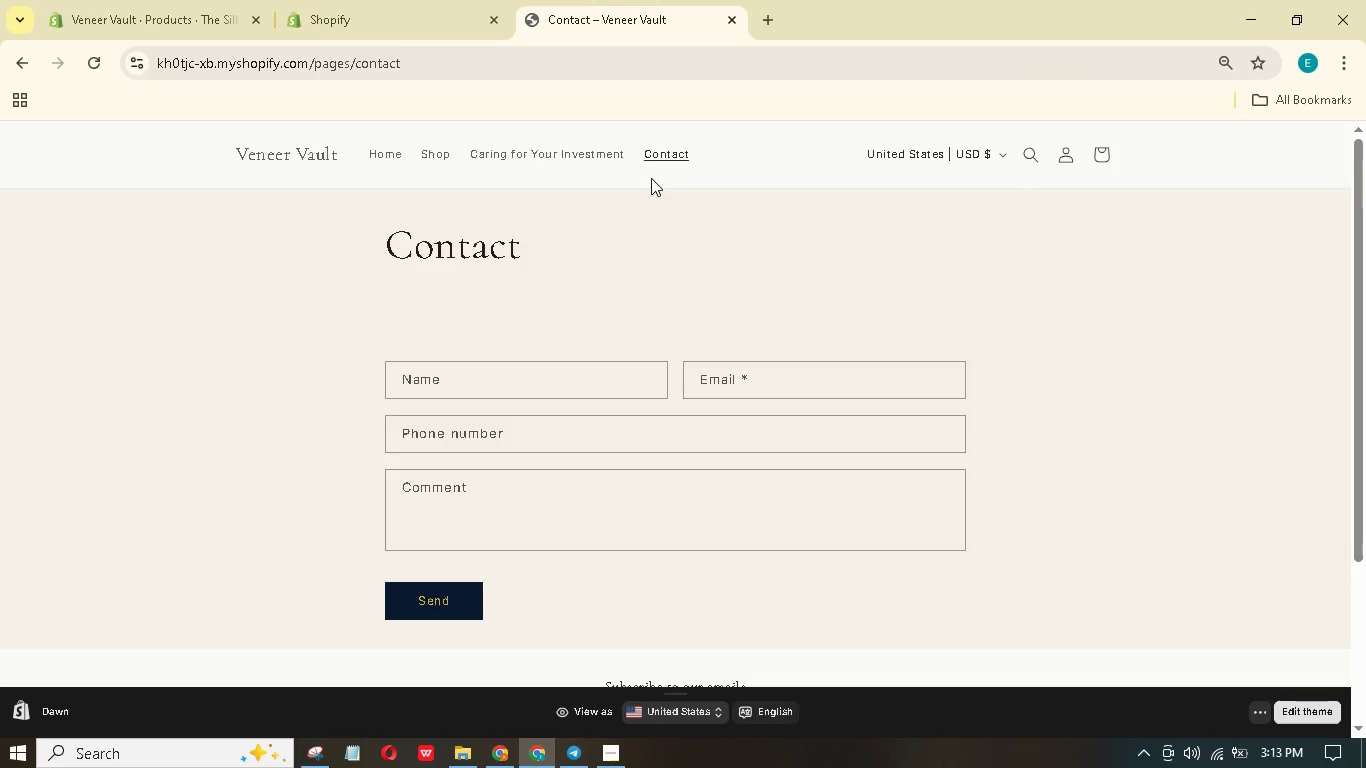 
scroll: coordinate [601, 444], scroll_direction: up, amount: 2.0
 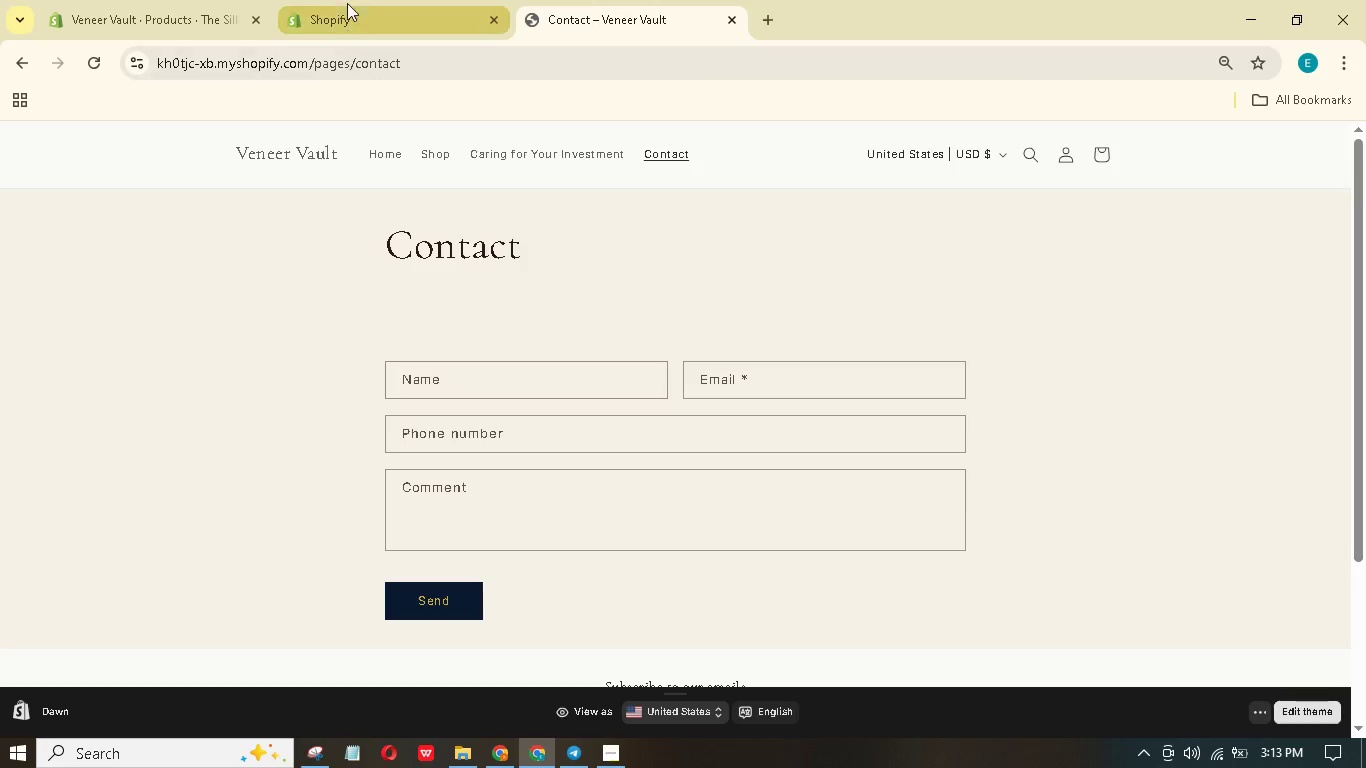 
left_click([347, 0])
 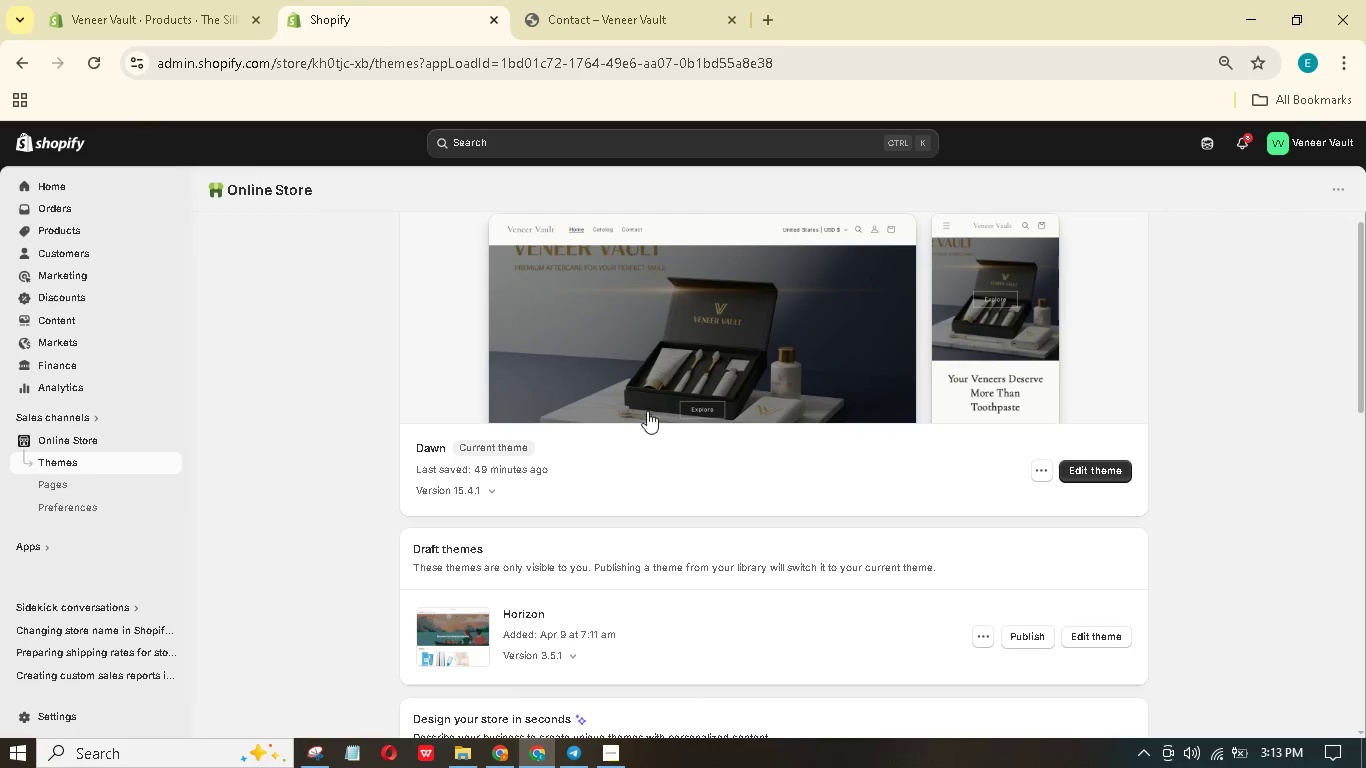 
scroll: coordinate [670, 414], scroll_direction: down, amount: 6.0
 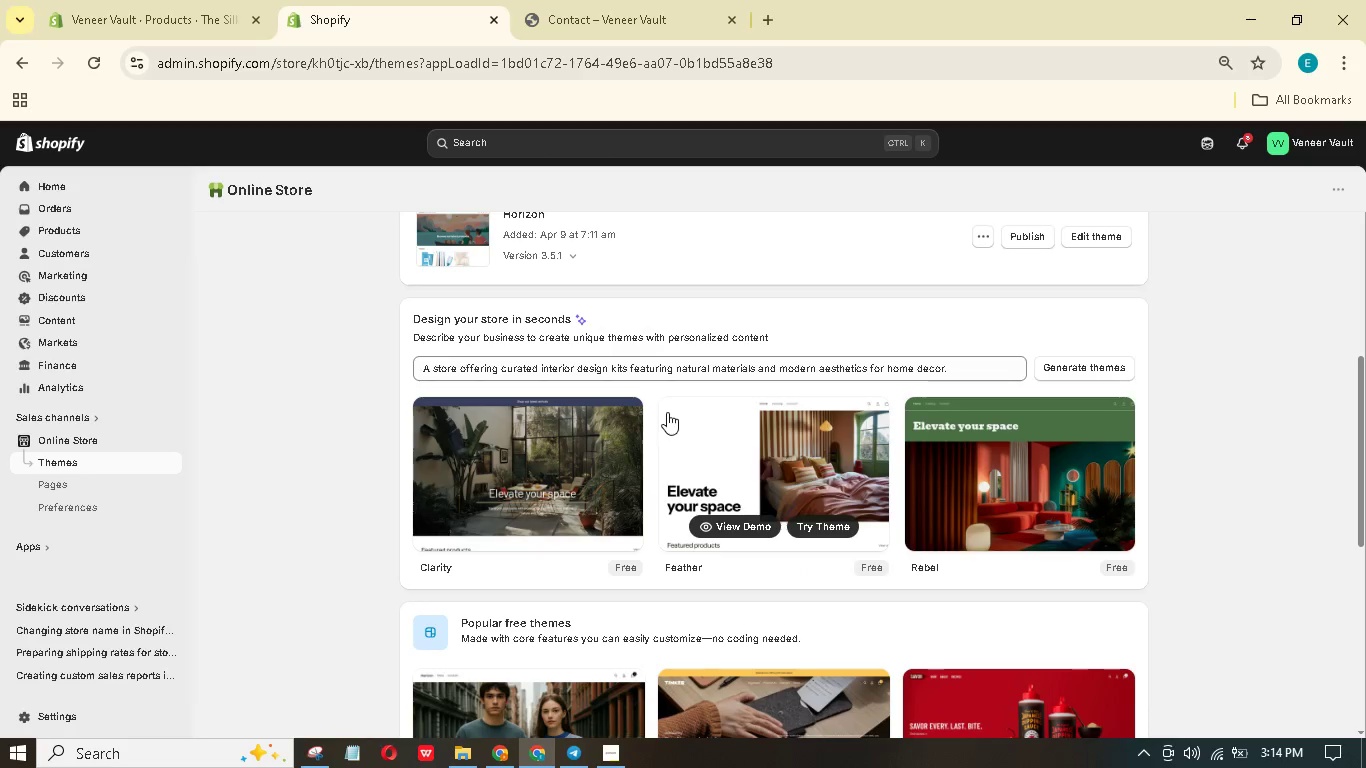 
scroll: coordinate [667, 412], scroll_direction: up, amount: 10.0
 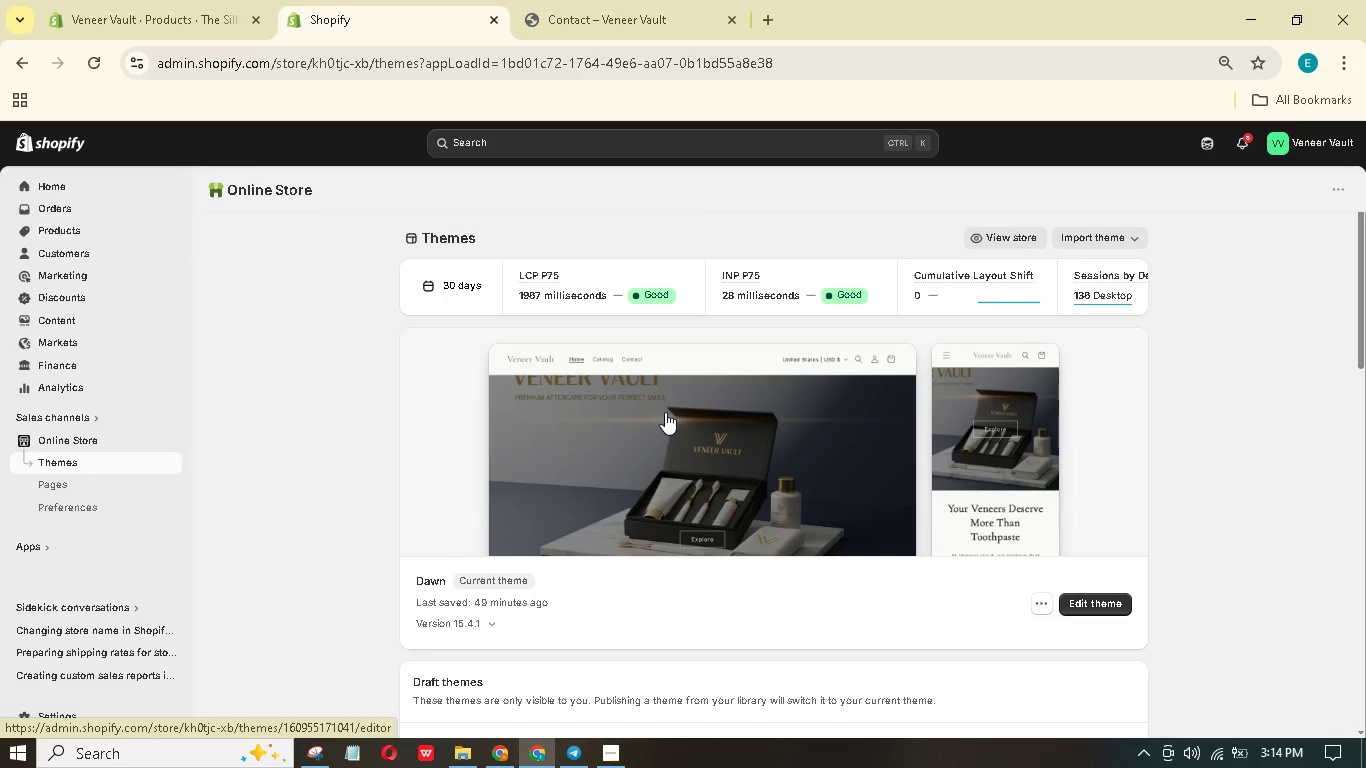 
left_click_drag(start_coordinate=[665, 412], to_coordinate=[376, 402])
 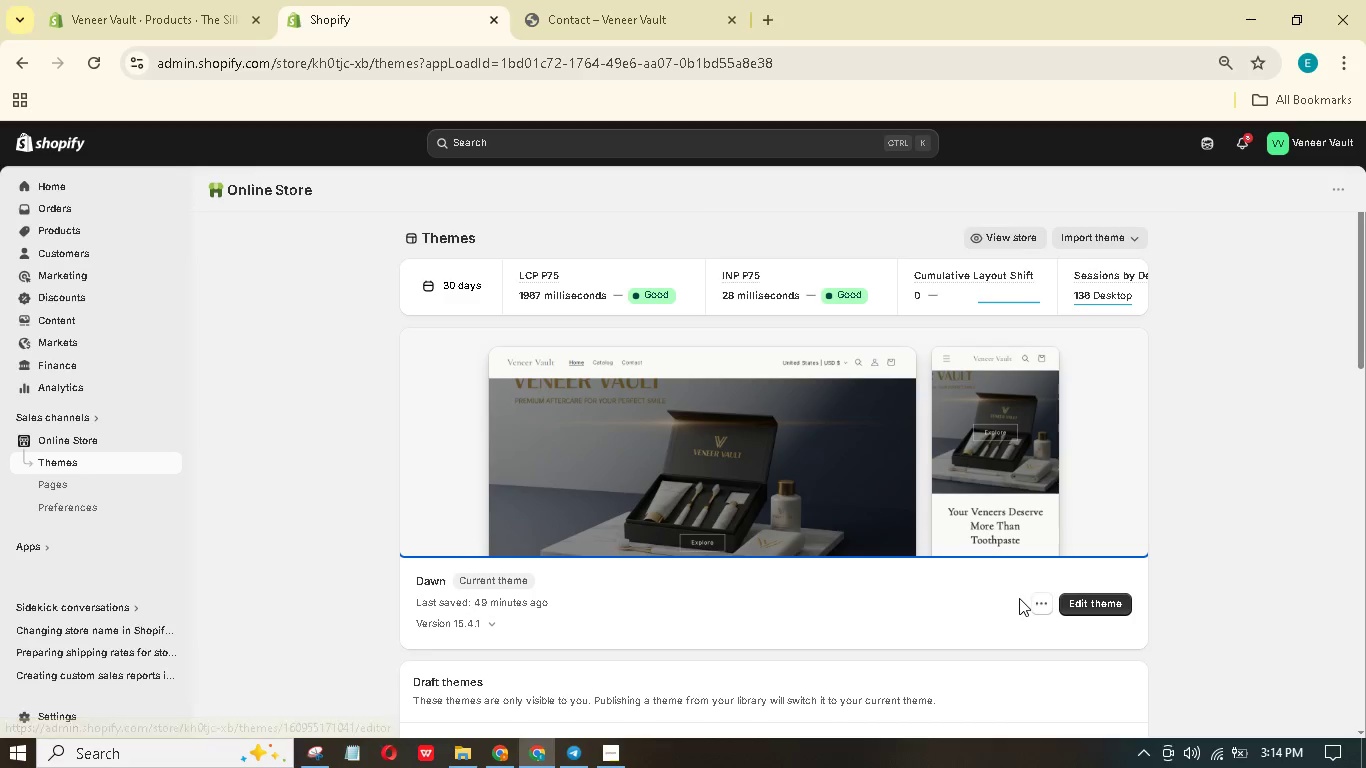 
left_click([1037, 605])
 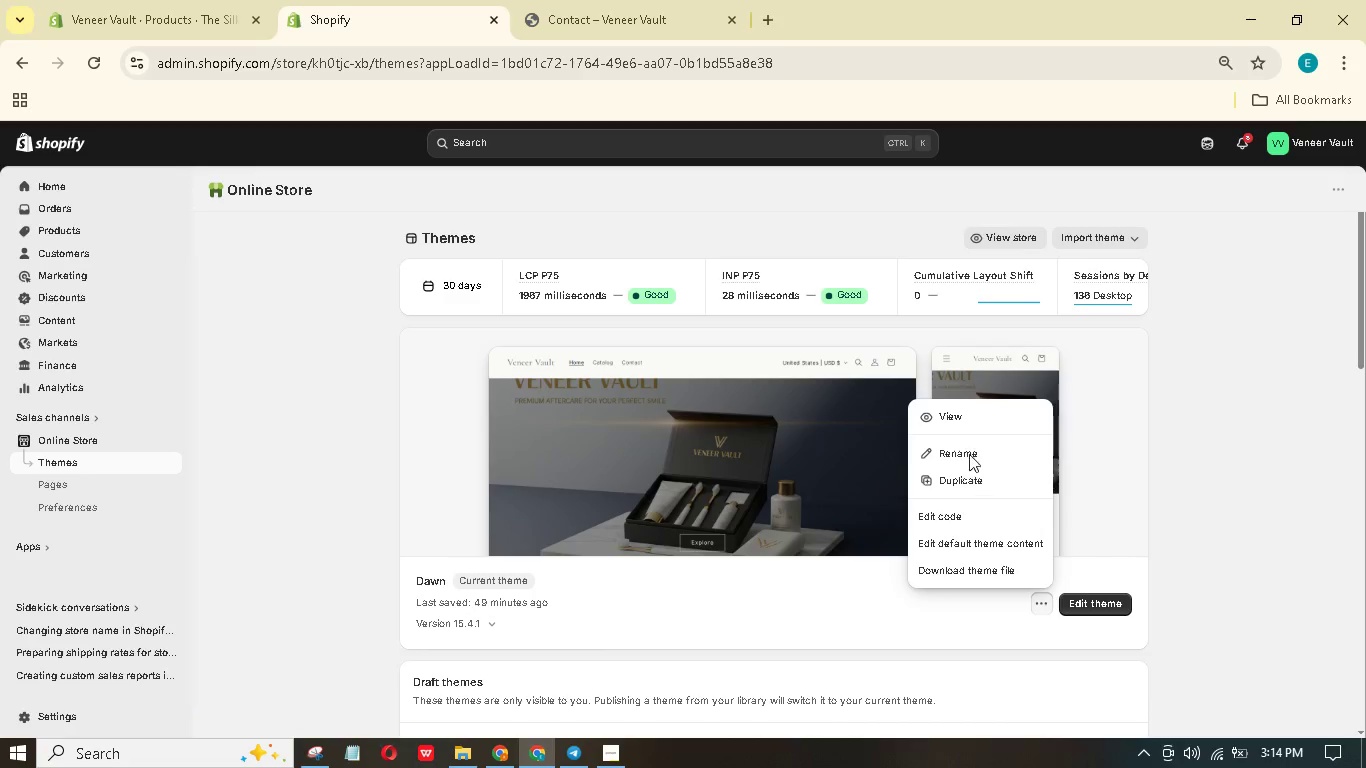 
left_click([952, 410])
 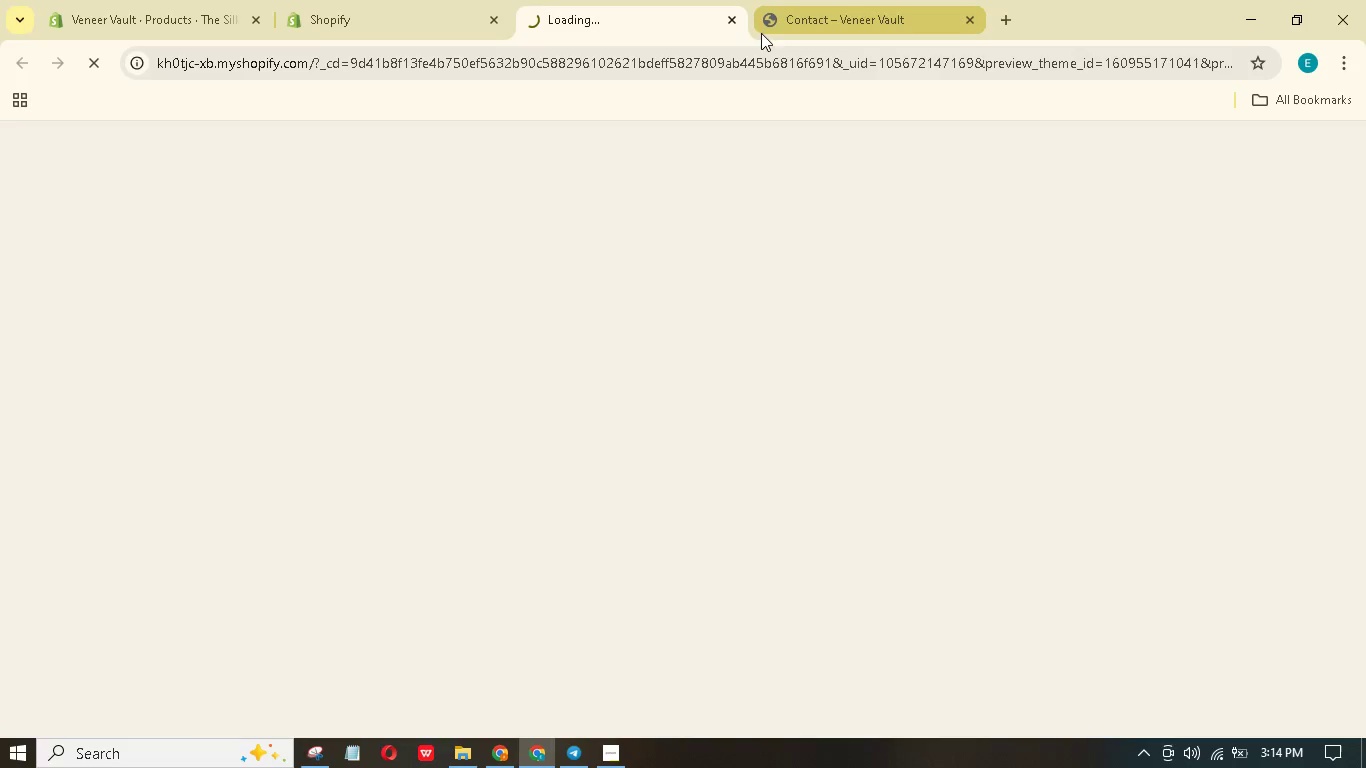 
left_click([967, 18])
 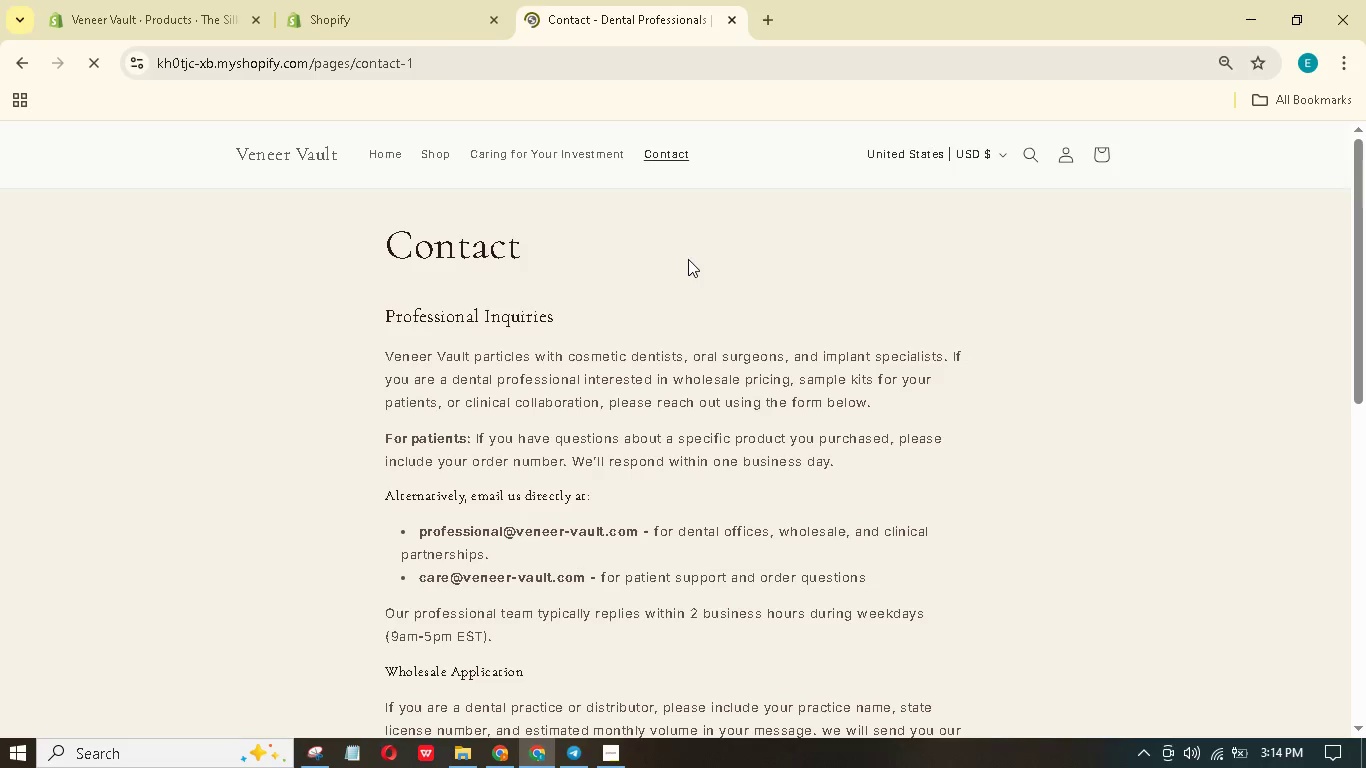 
wait(6.55)
 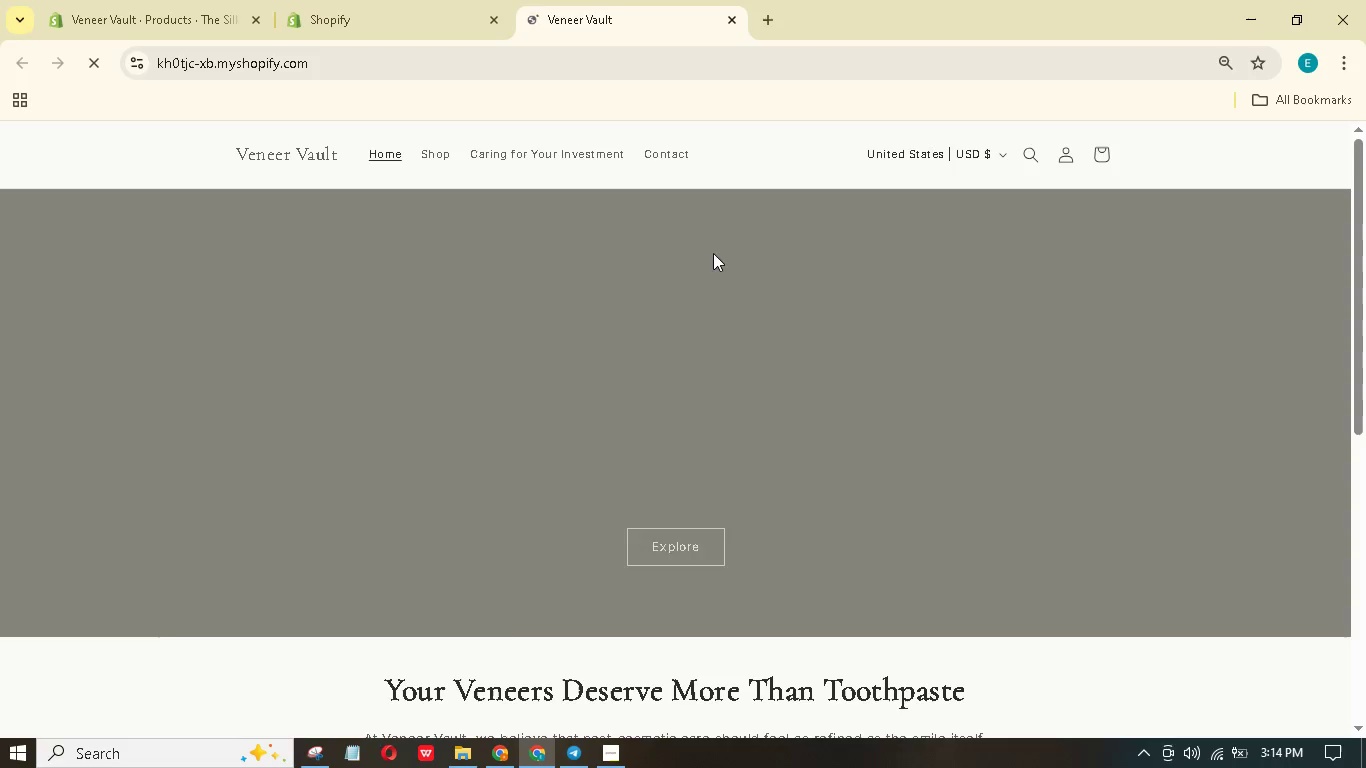 
scroll: coordinate [688, 258], scroll_direction: down, amount: 3.0
 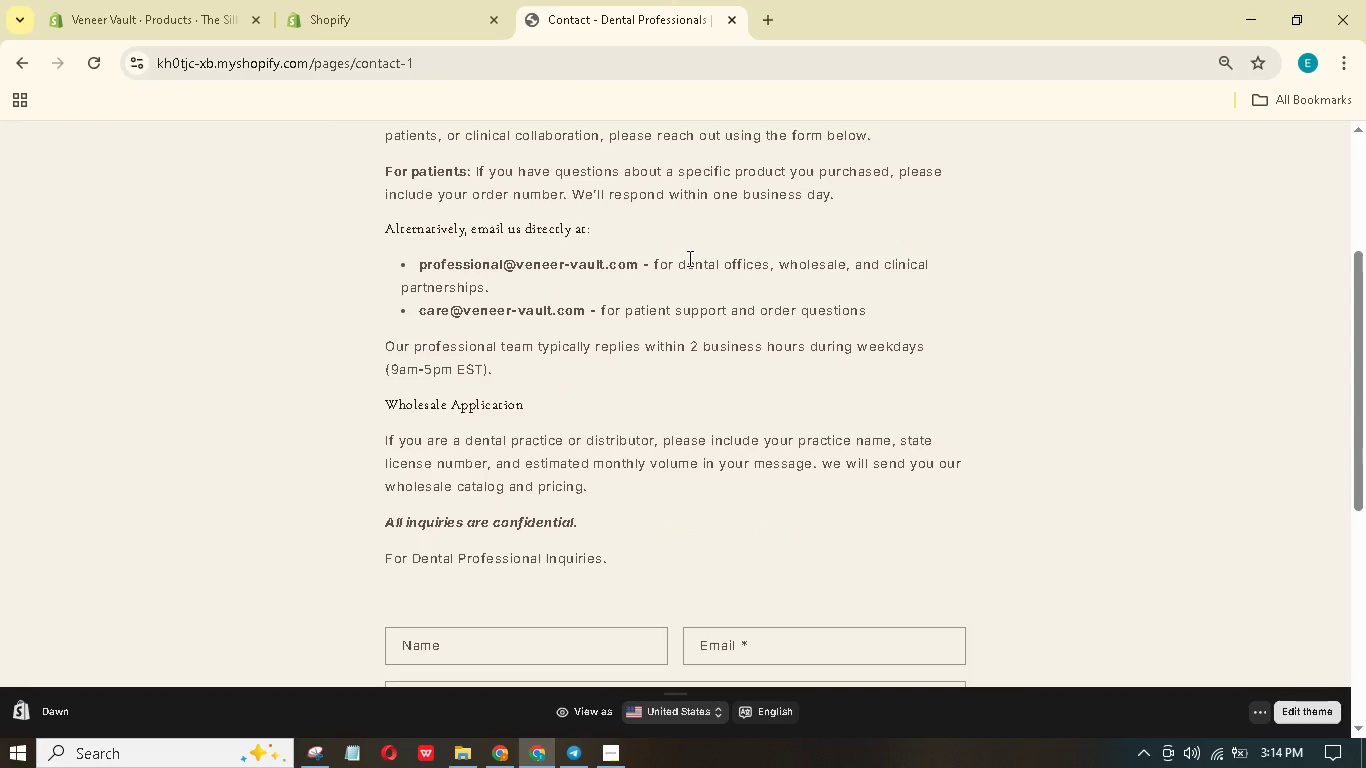 
scroll: coordinate [688, 256], scroll_direction: up, amount: 4.0
 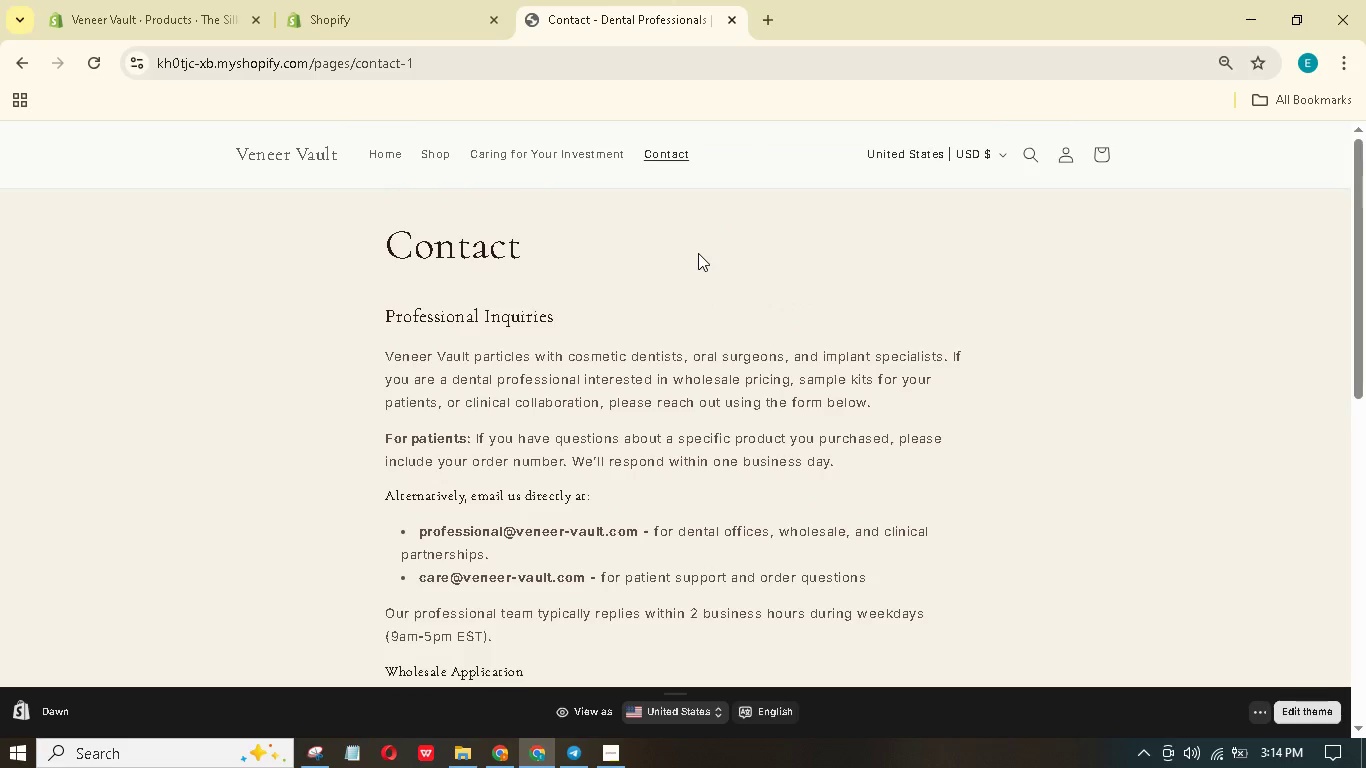 
scroll: coordinate [460, 258], scroll_direction: down, amount: 10.0
 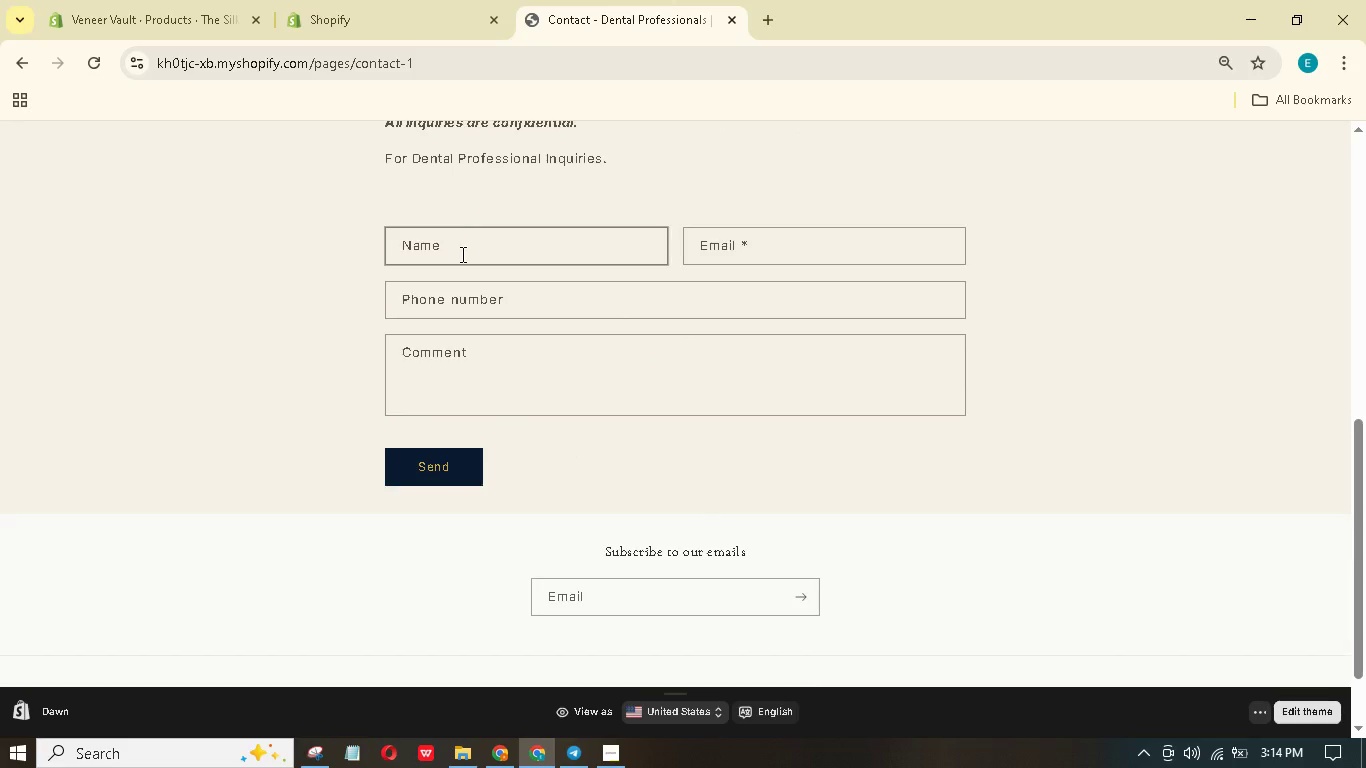 
scroll: coordinate [459, 236], scroll_direction: up, amount: 10.0
 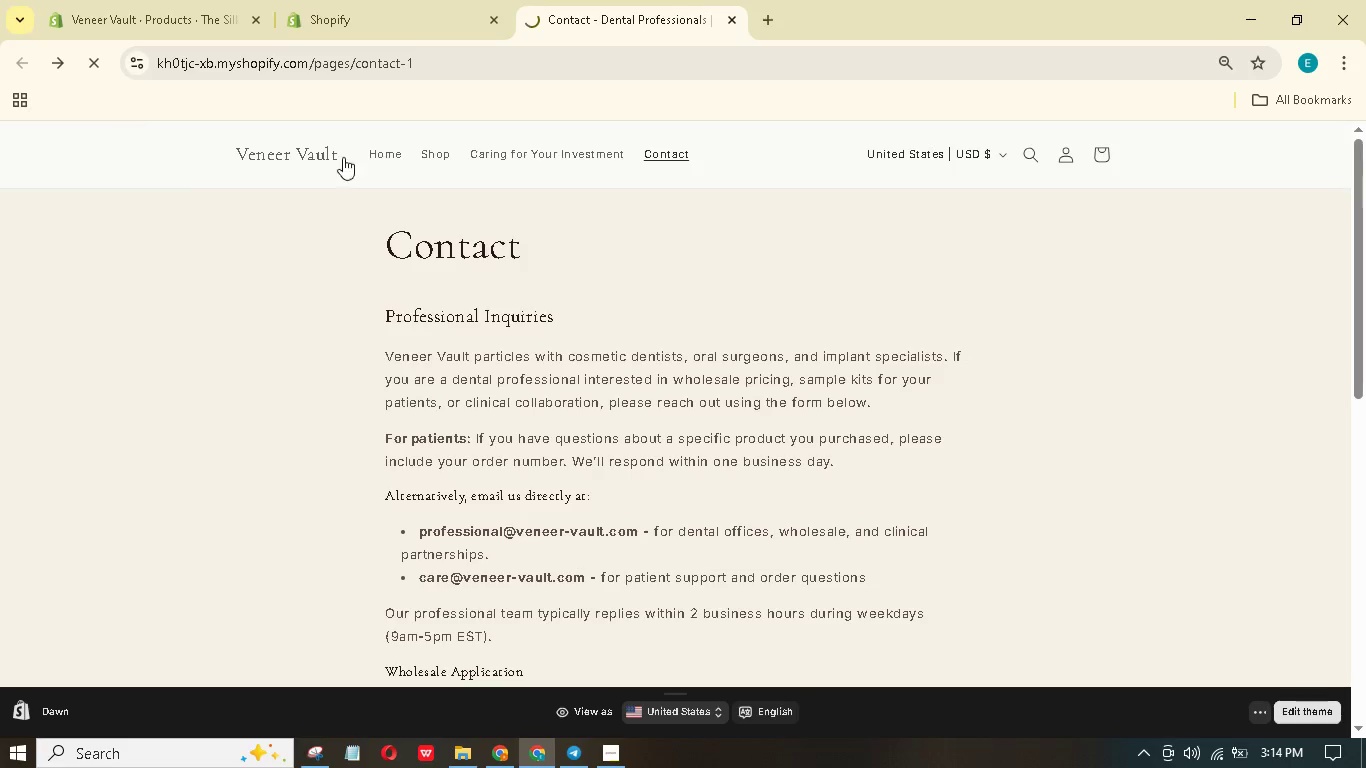 
wait(8.25)
 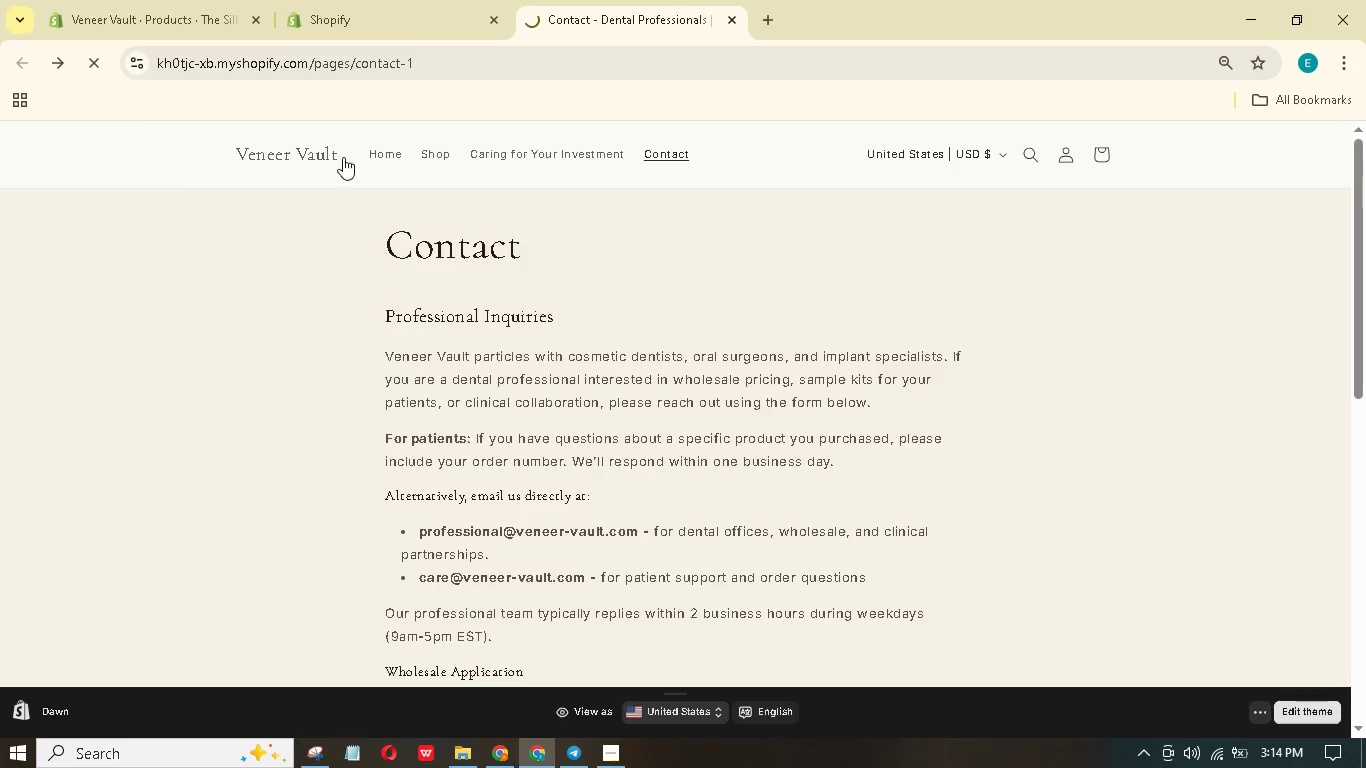 
scroll: coordinate [568, 208], scroll_direction: down, amount: 8.0
 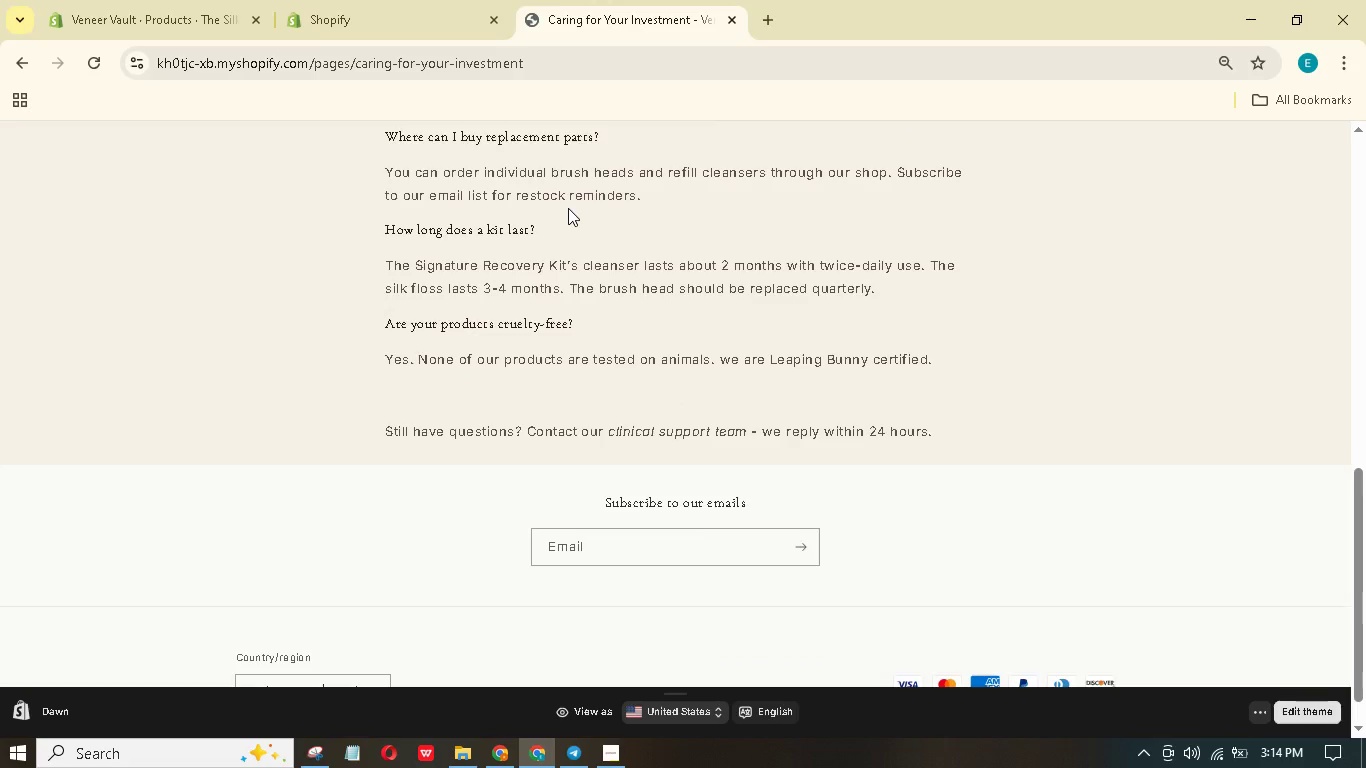 
scroll: coordinate [568, 207], scroll_direction: up, amount: 14.0
 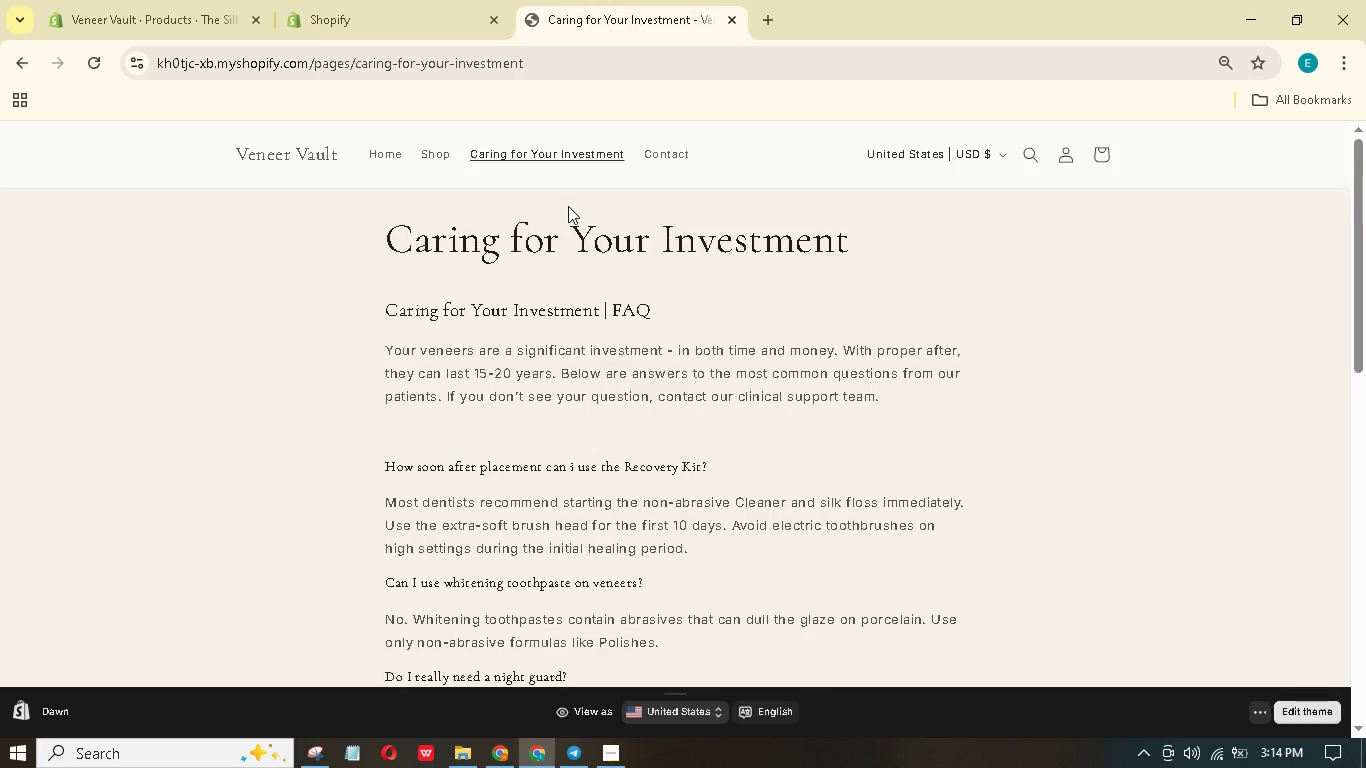 
scroll: coordinate [568, 205], scroll_direction: down, amount: 5.0
 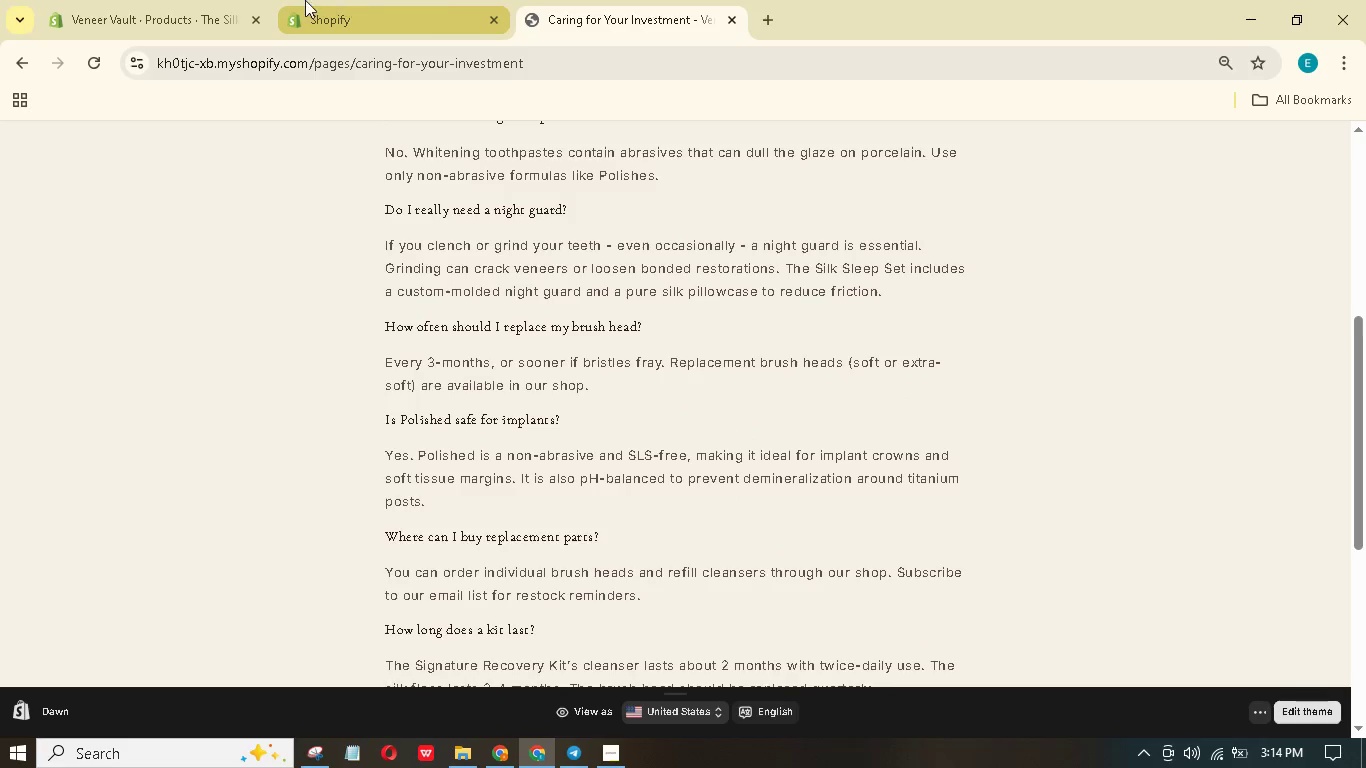 
left_click([360, 0])
 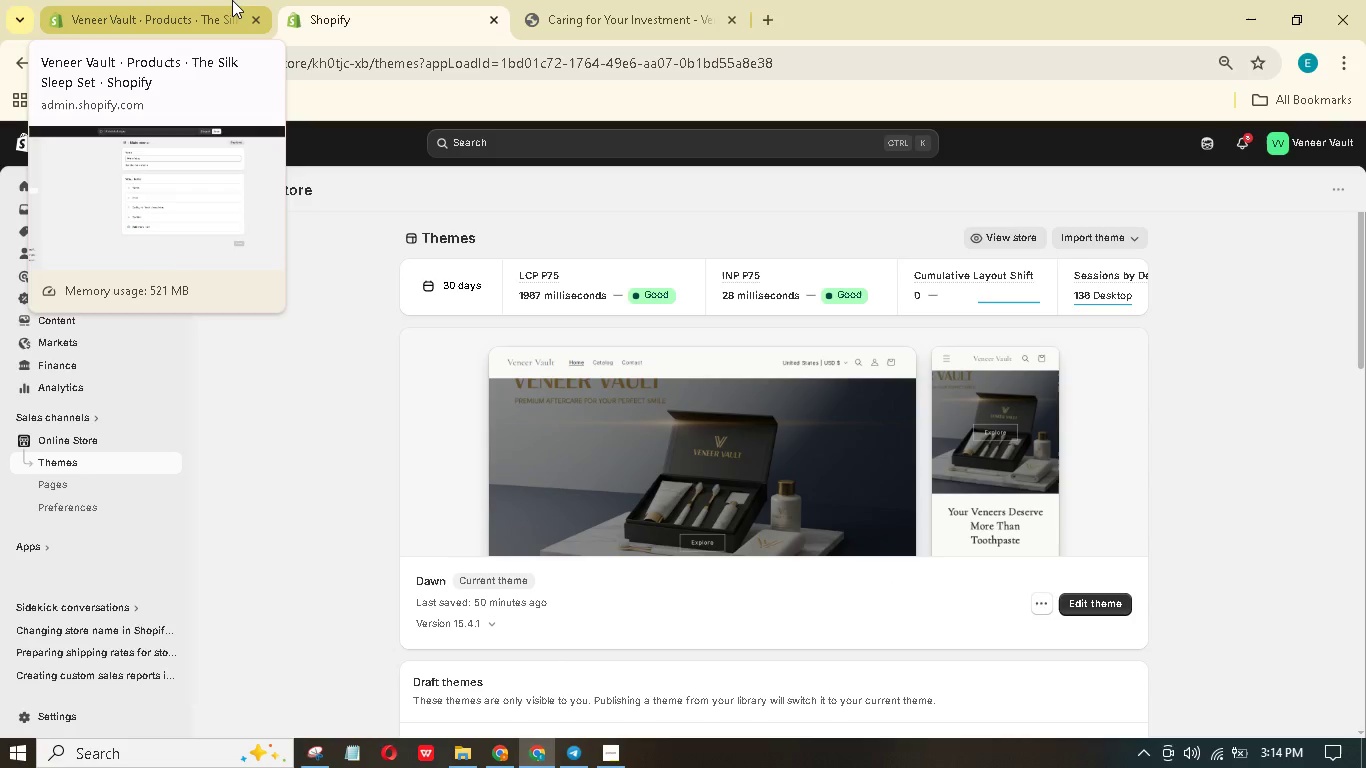 
left_click([232, 0])
 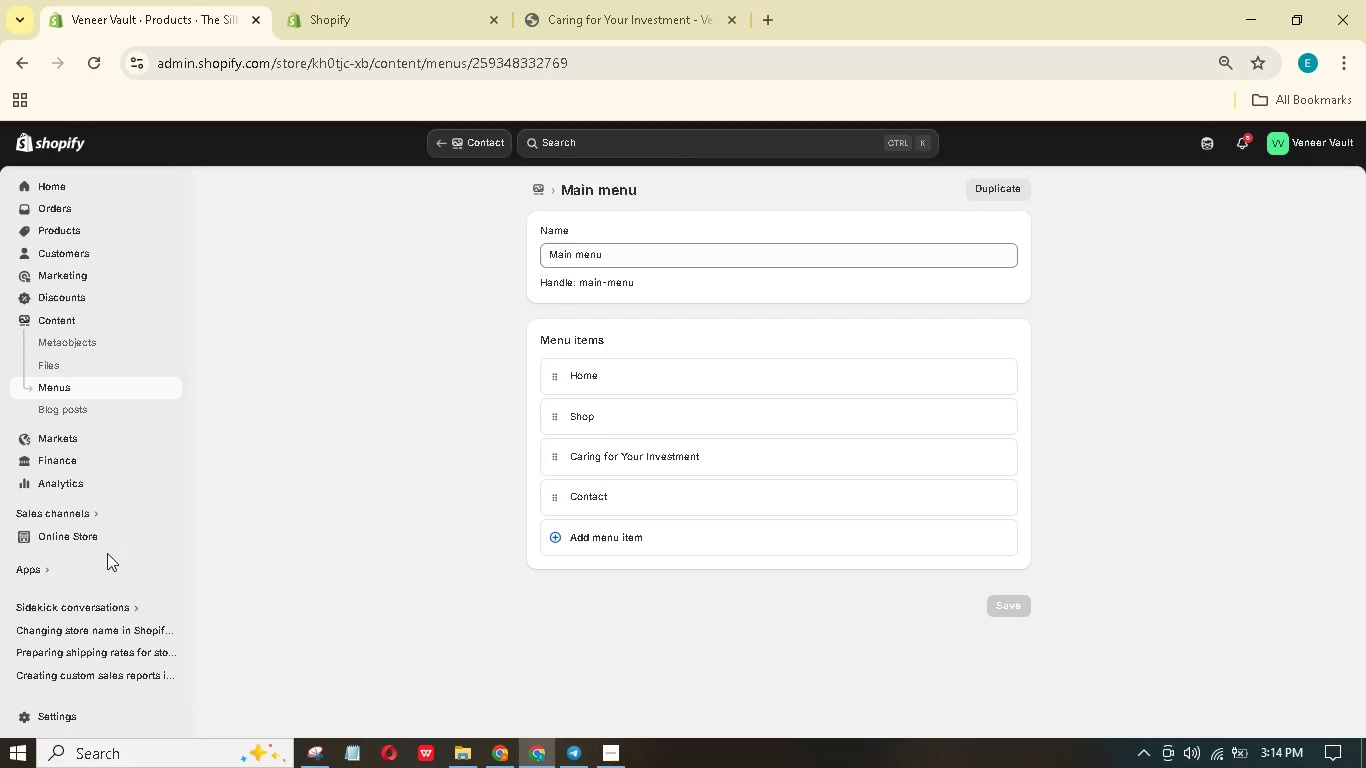 
left_click([91, 539])
 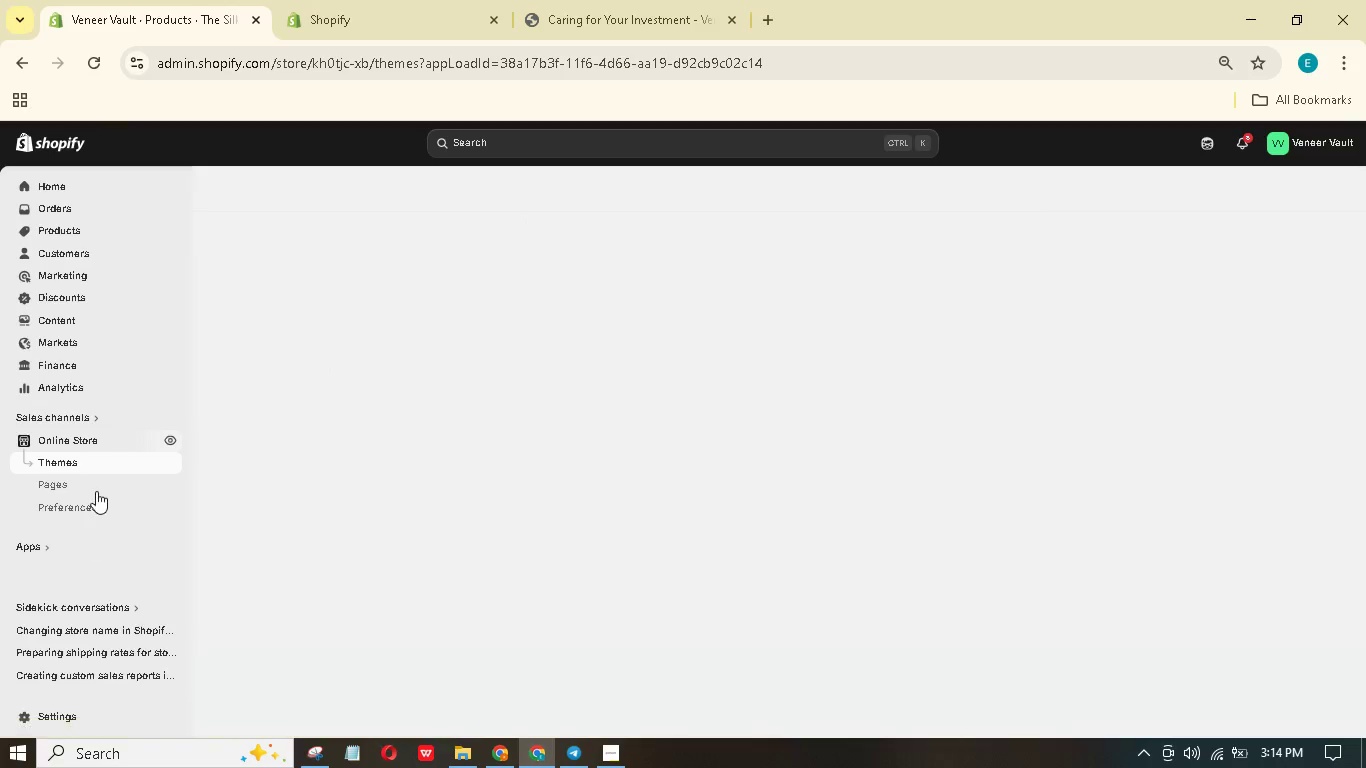 
left_click([96, 486])
 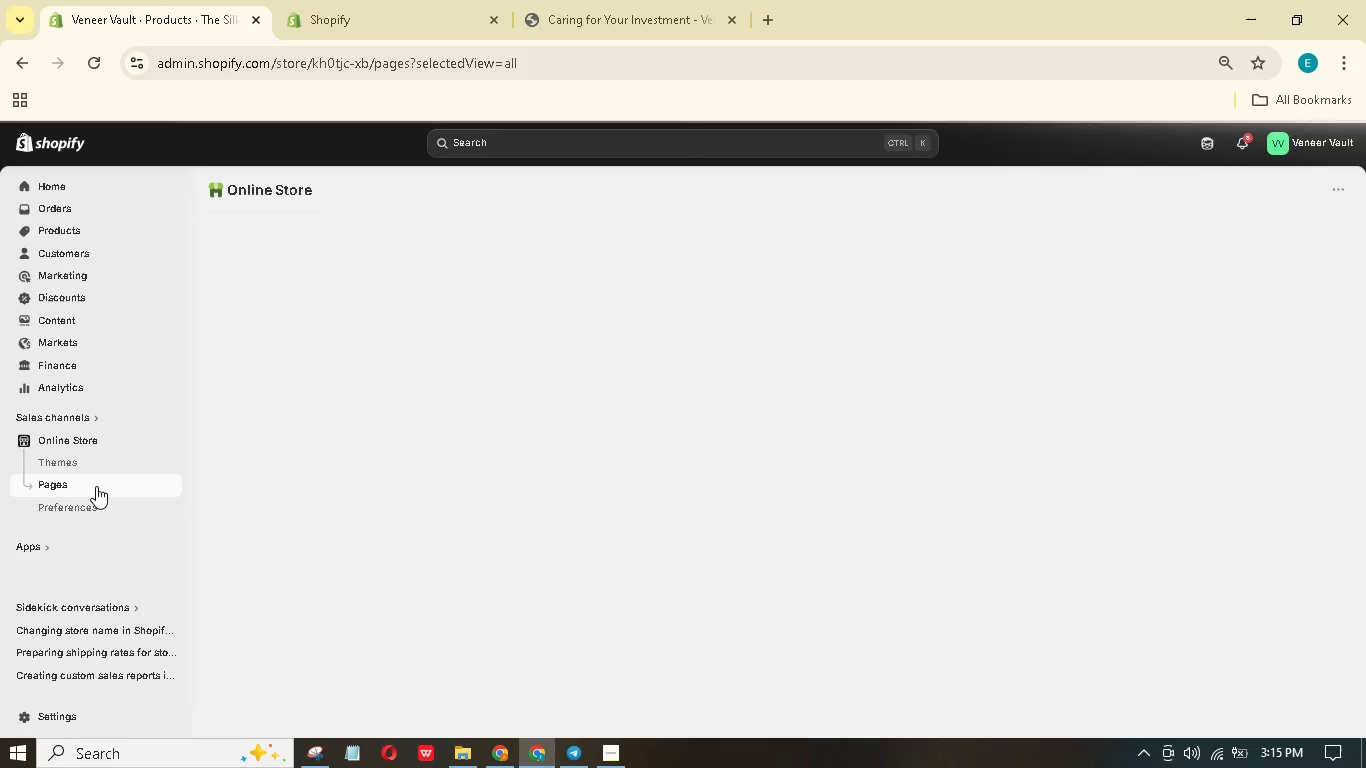 
mouse_move([373, 289])
 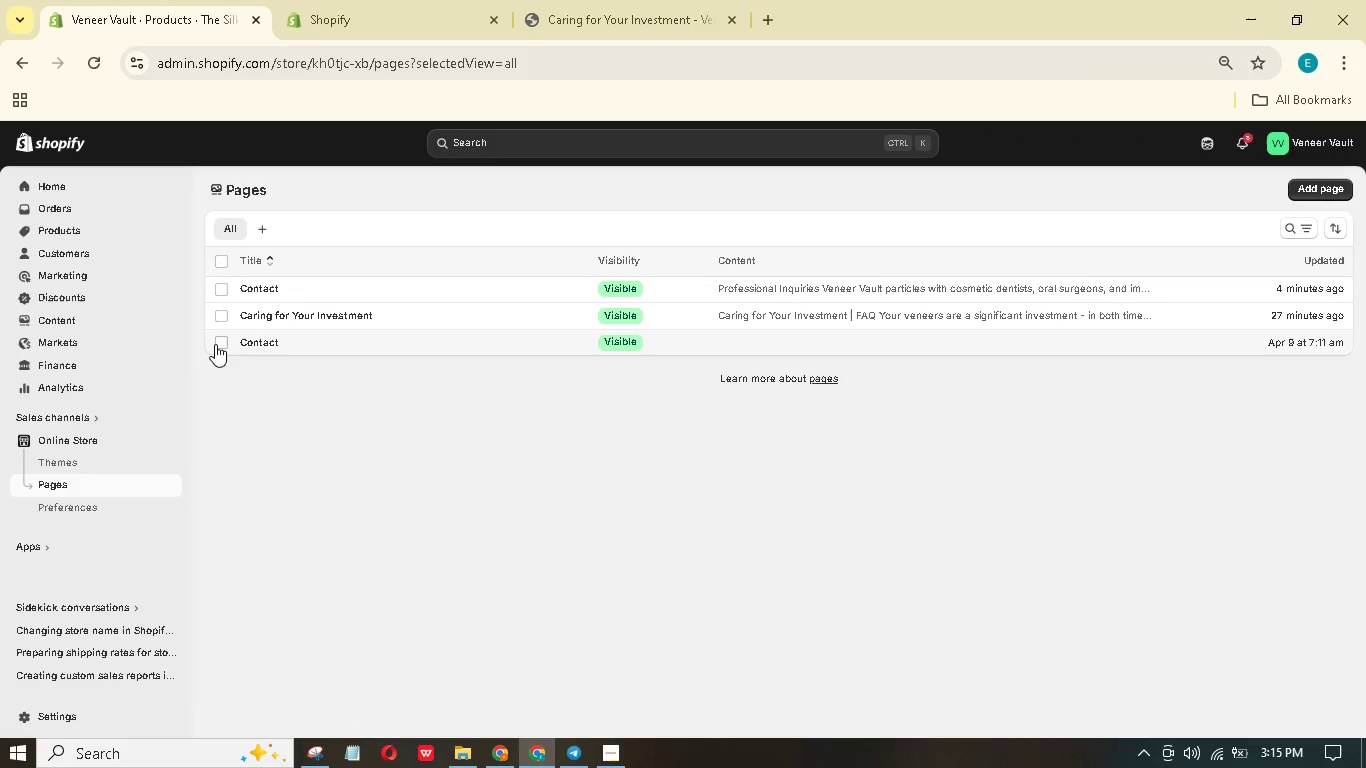 
left_click([218, 344])
 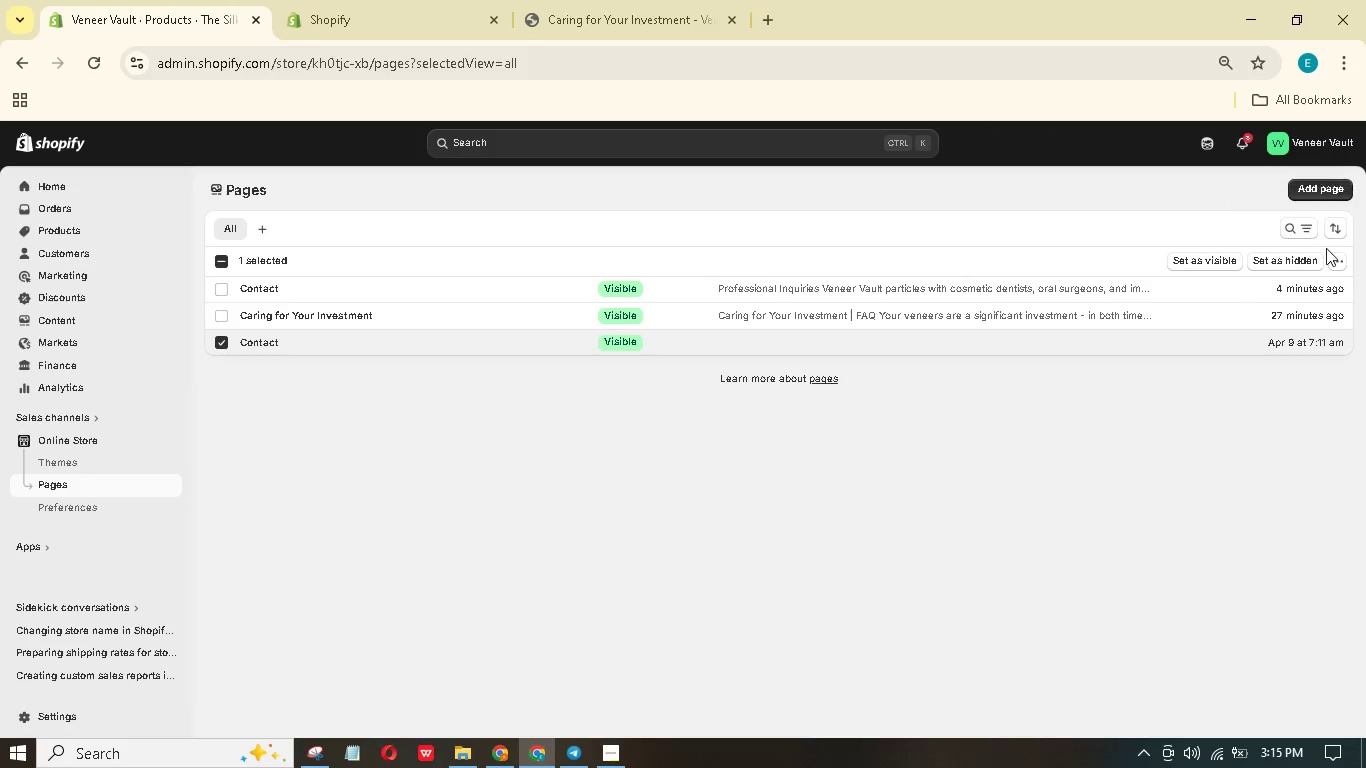 
left_click([1335, 264])
 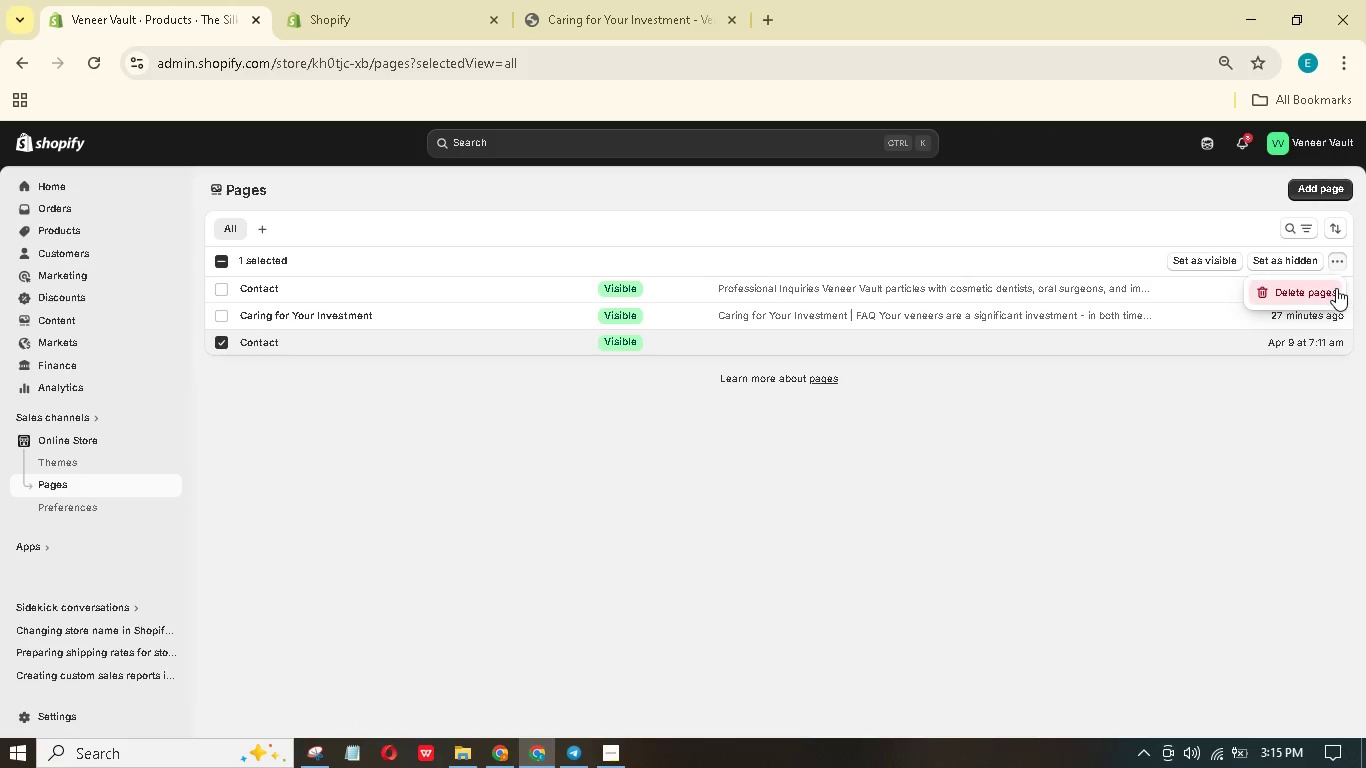 
left_click([1332, 294])
 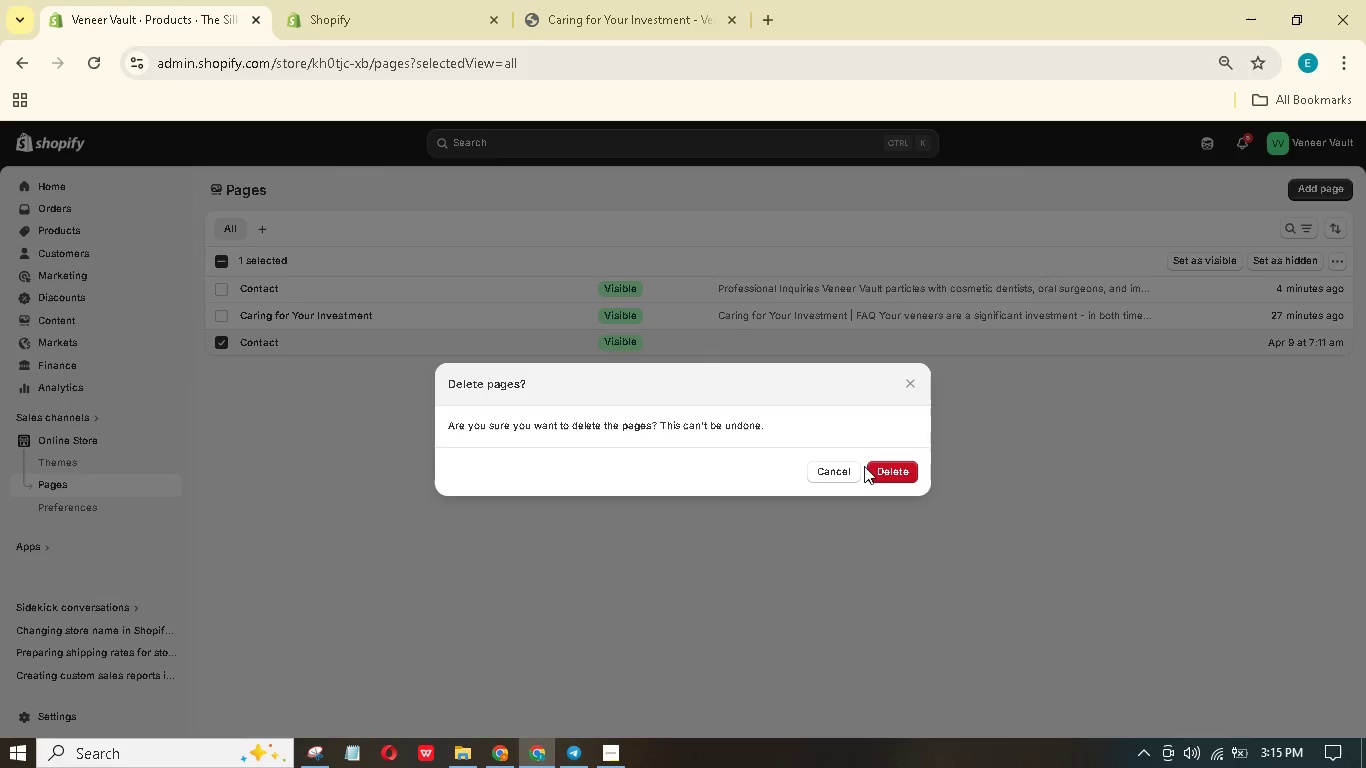 
left_click([872, 470])
 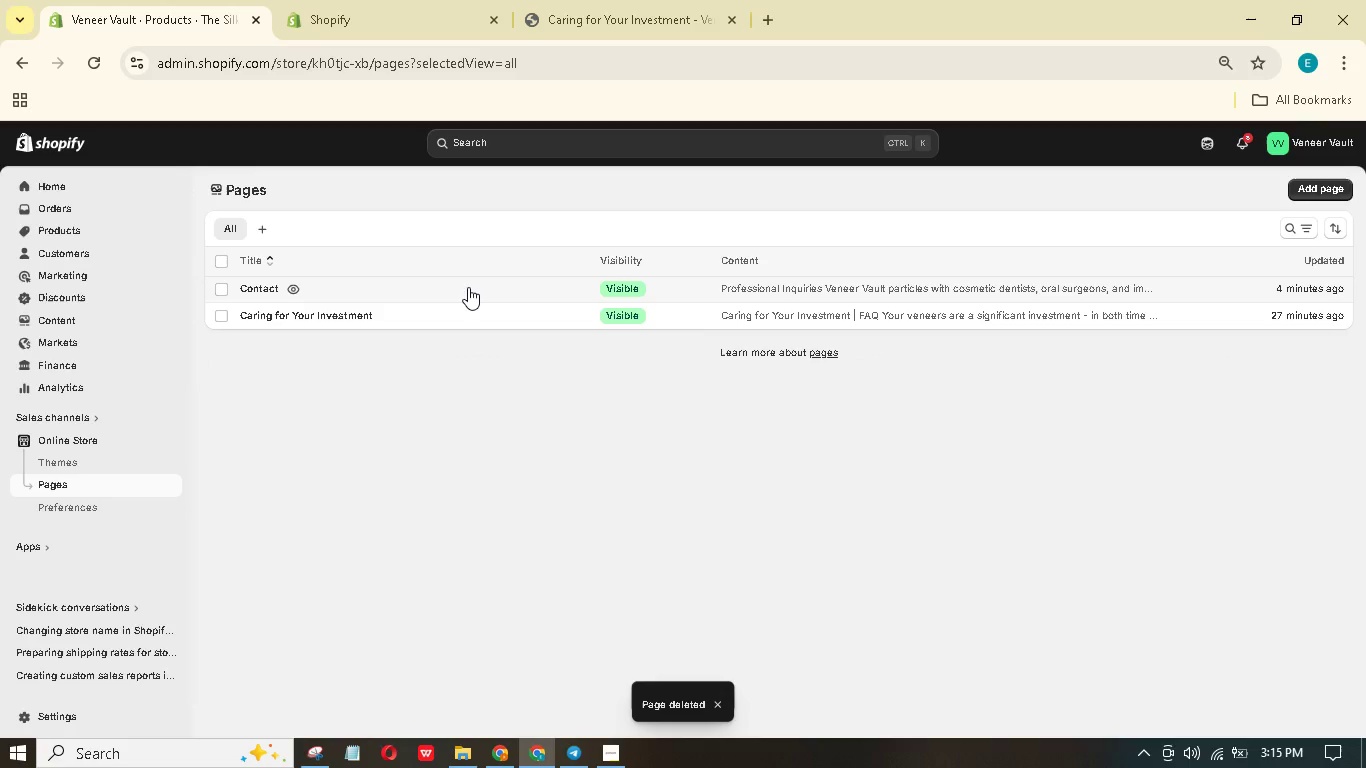 
wait(5.28)
 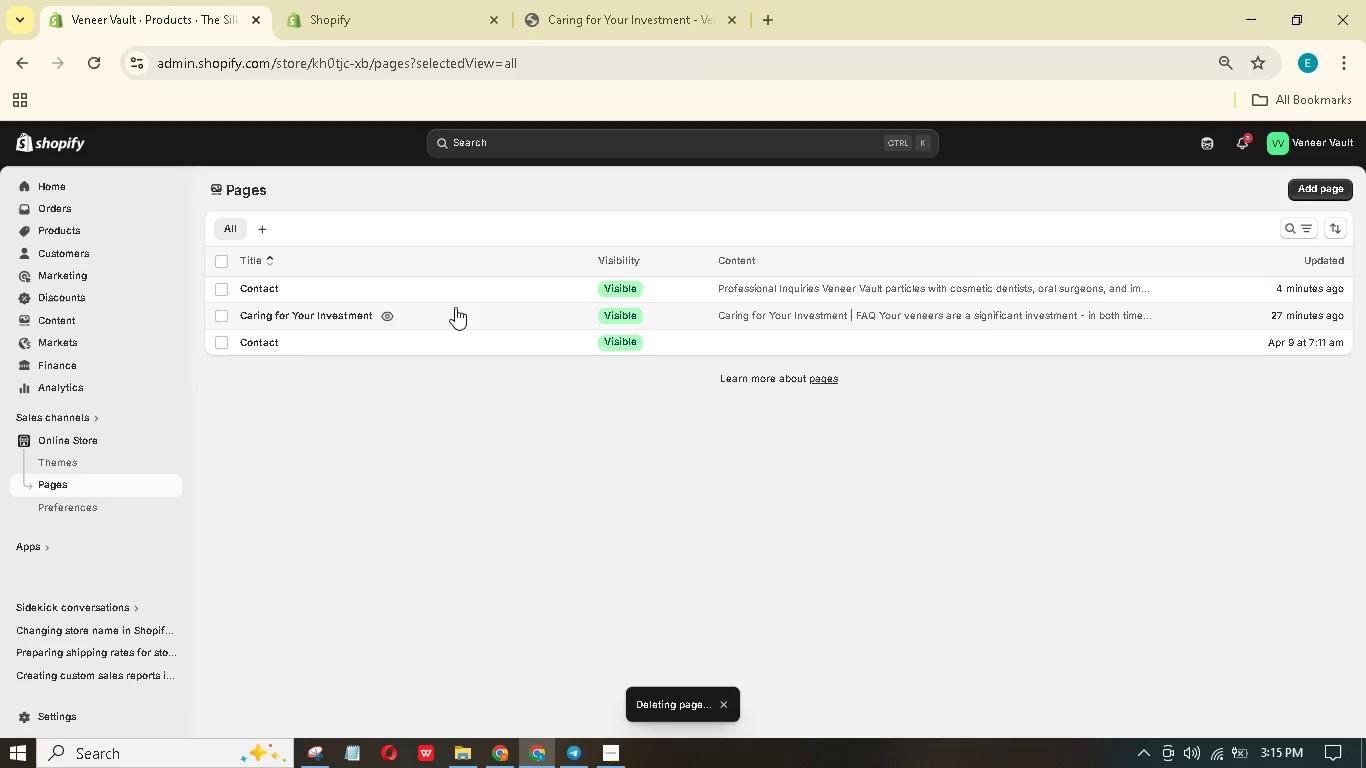 
left_click([468, 287])
 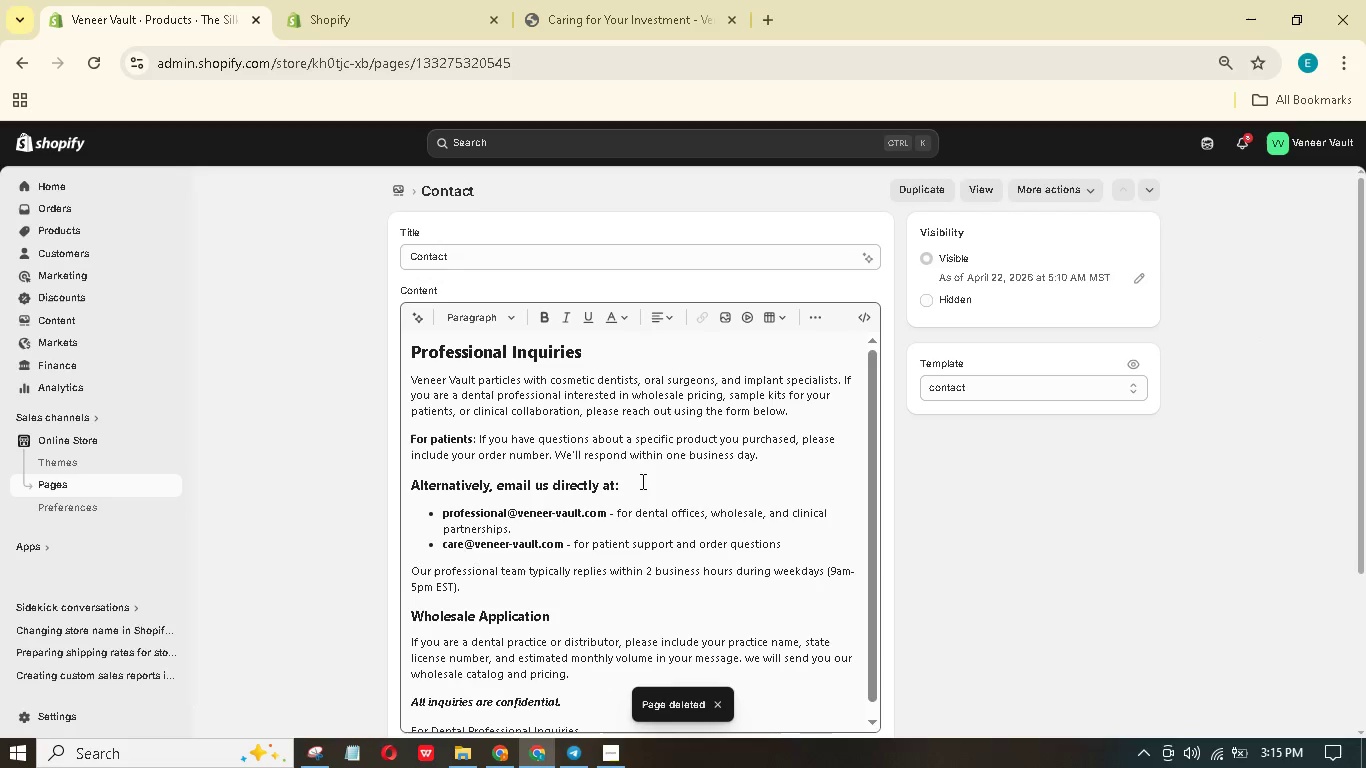 
left_click_drag(start_coordinate=[596, 344], to_coordinate=[401, 316])
 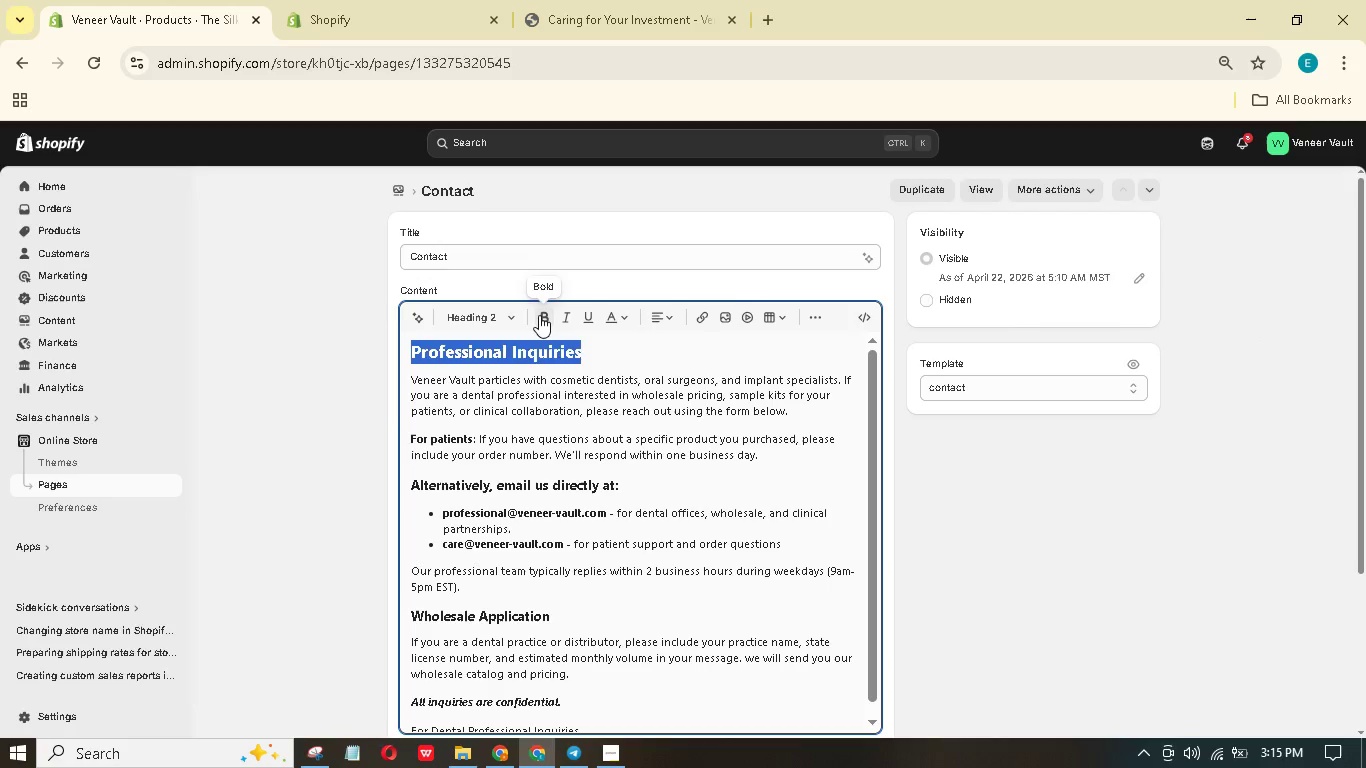 
left_click([541, 313])
 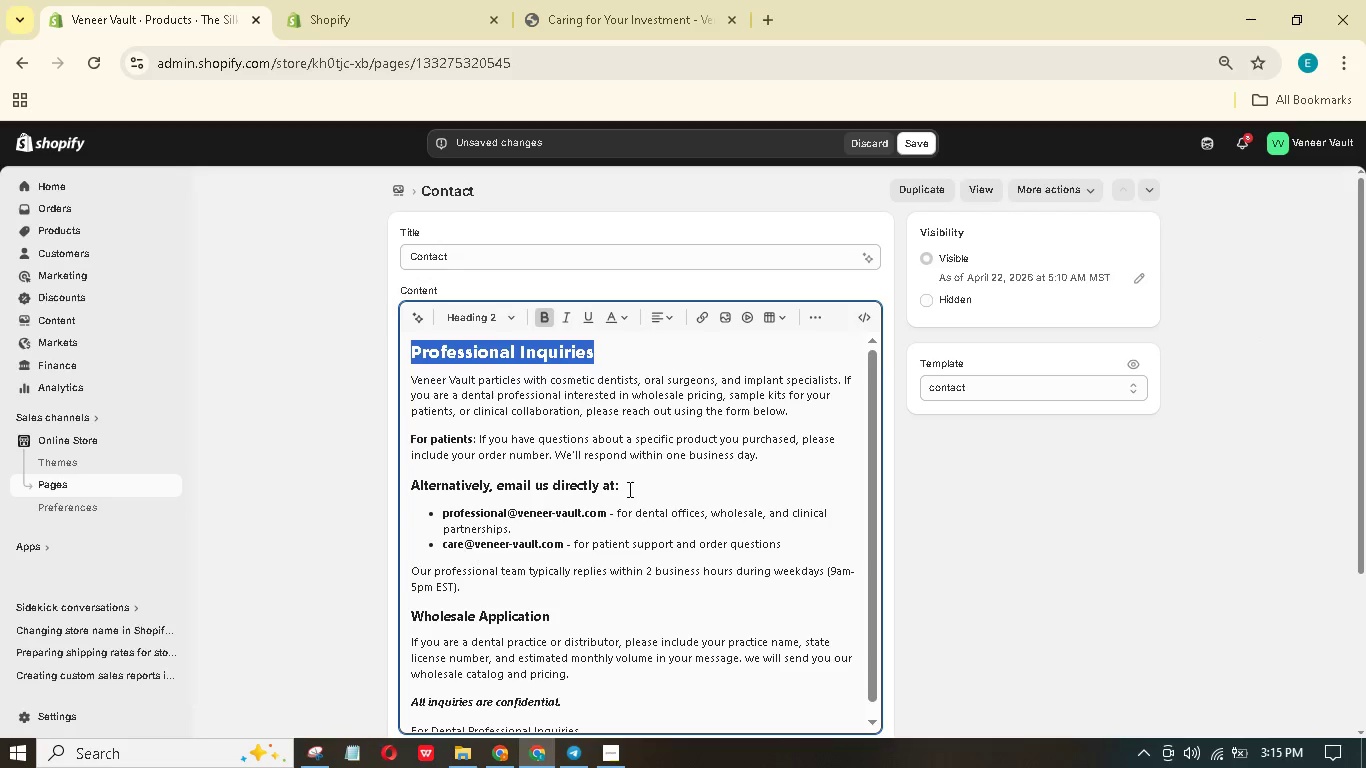 
left_click_drag(start_coordinate=[626, 486], to_coordinate=[398, 467])
 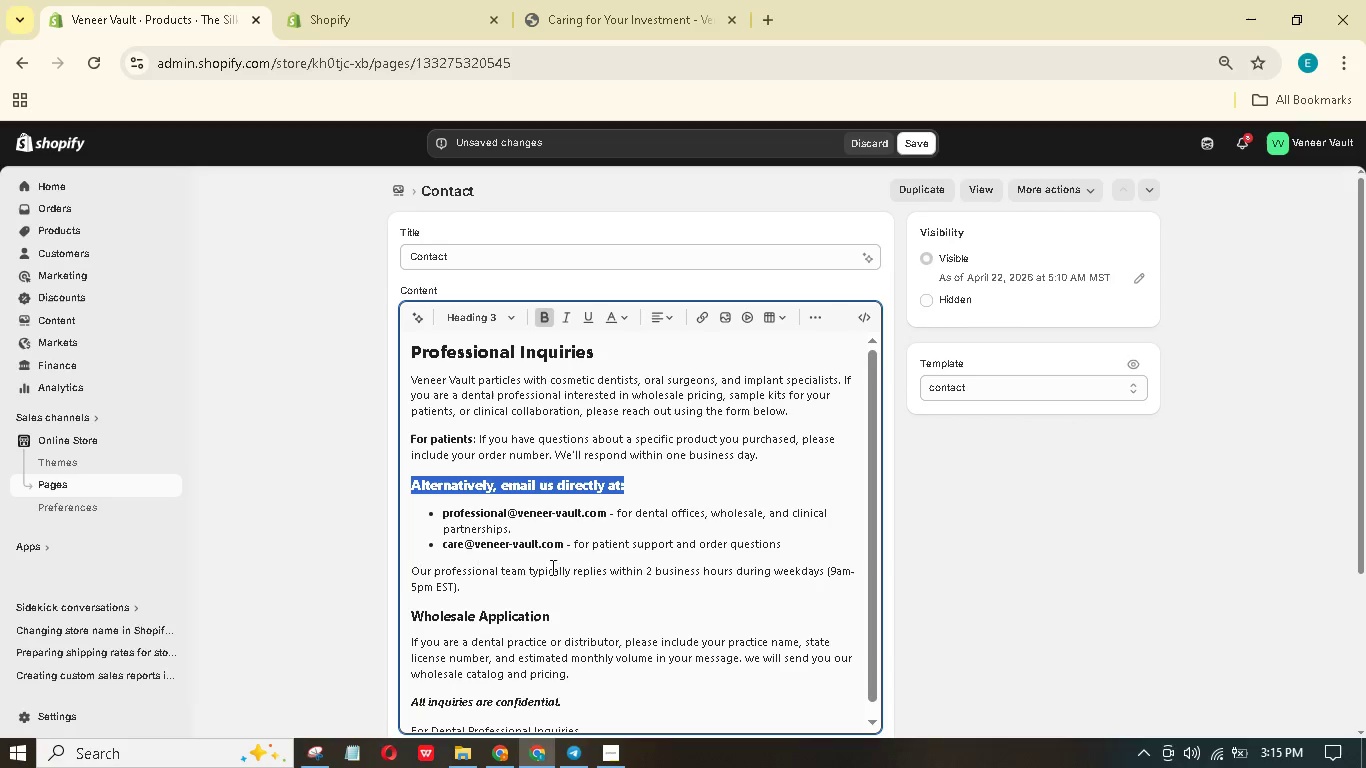 
left_click_drag(start_coordinate=[566, 621], to_coordinate=[385, 612])
 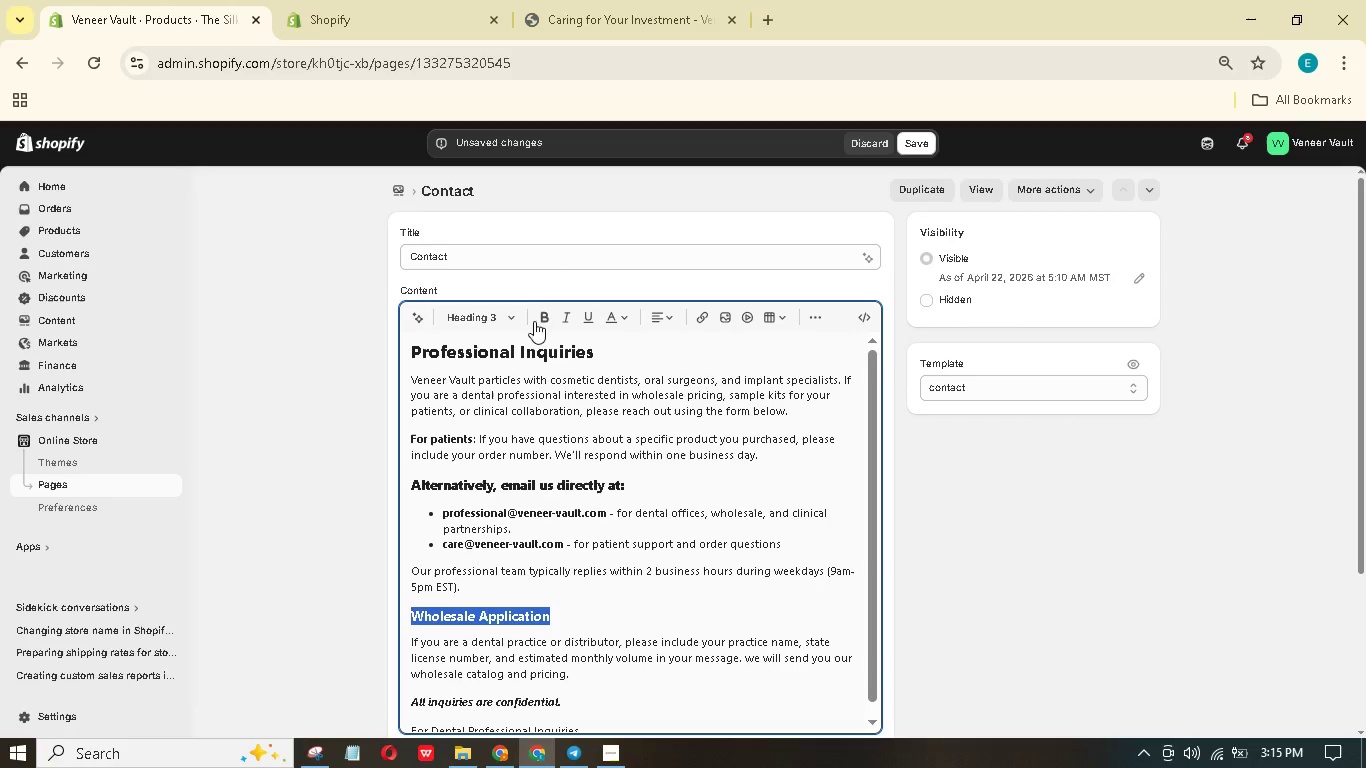 
left_click([544, 310])
 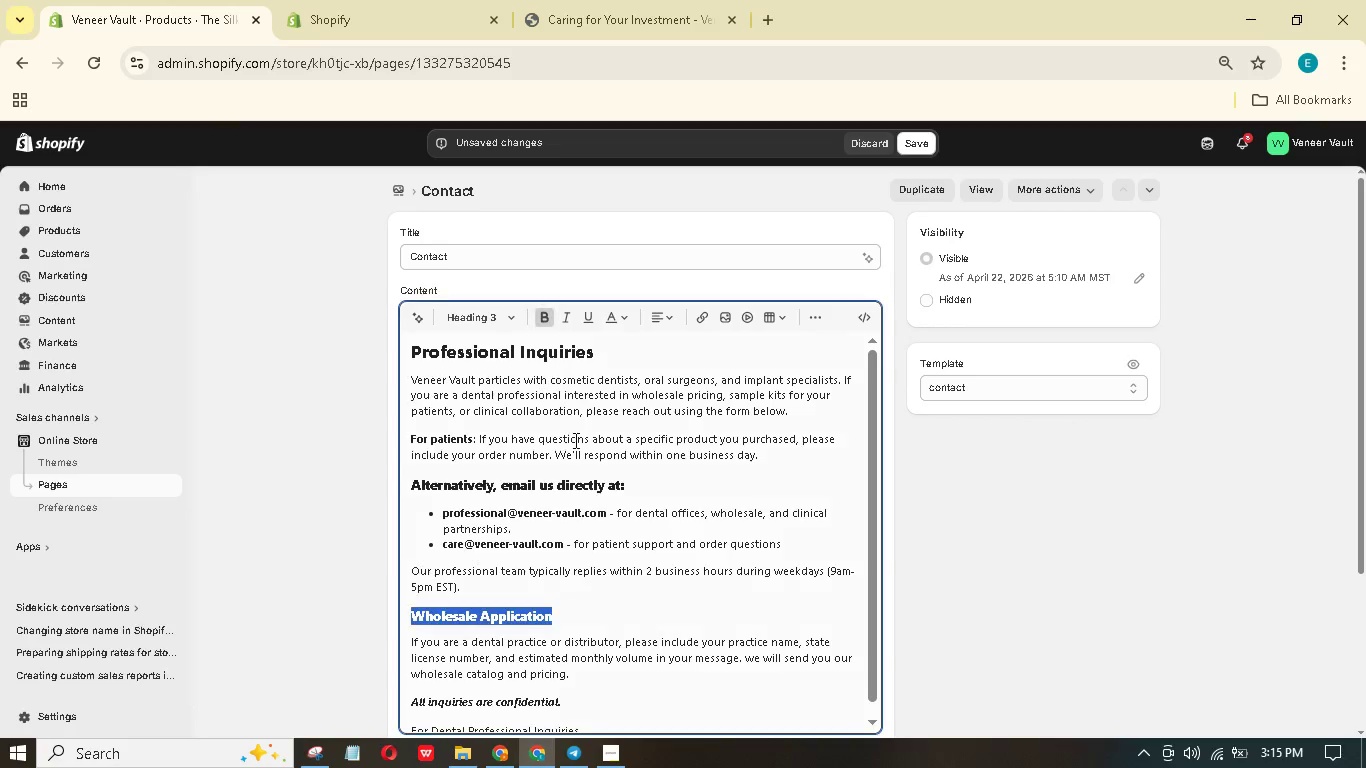 
scroll: coordinate [572, 446], scroll_direction: down, amount: 2.0
 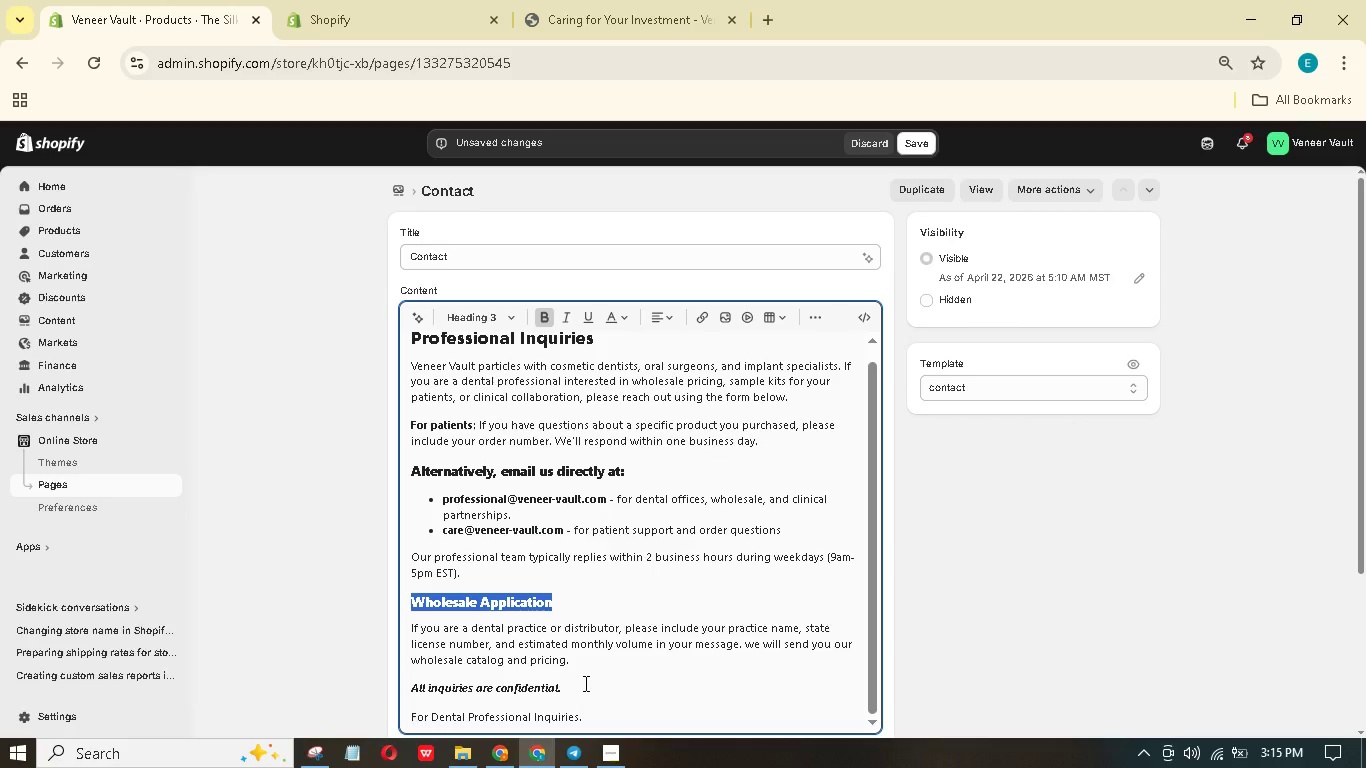 
left_click_drag(start_coordinate=[584, 683], to_coordinate=[574, 683])
 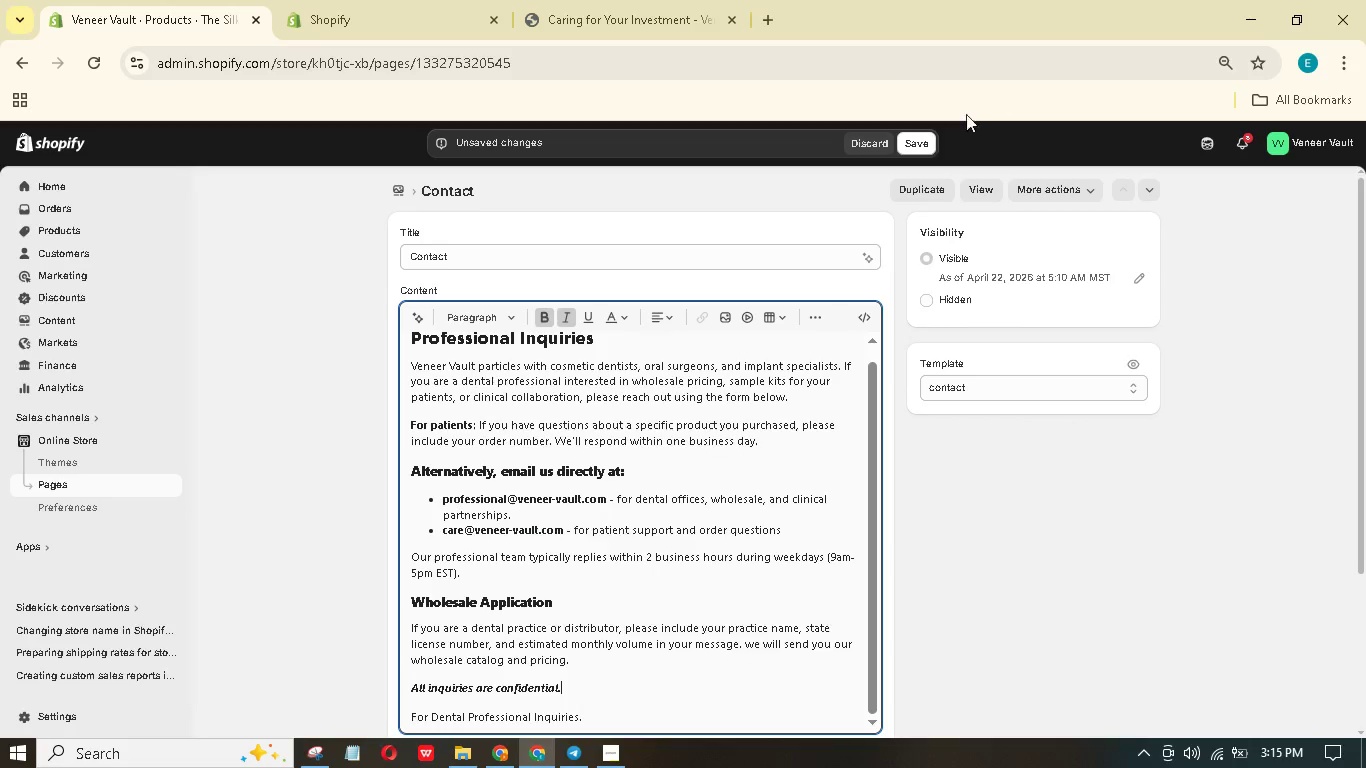 
left_click([921, 137])
 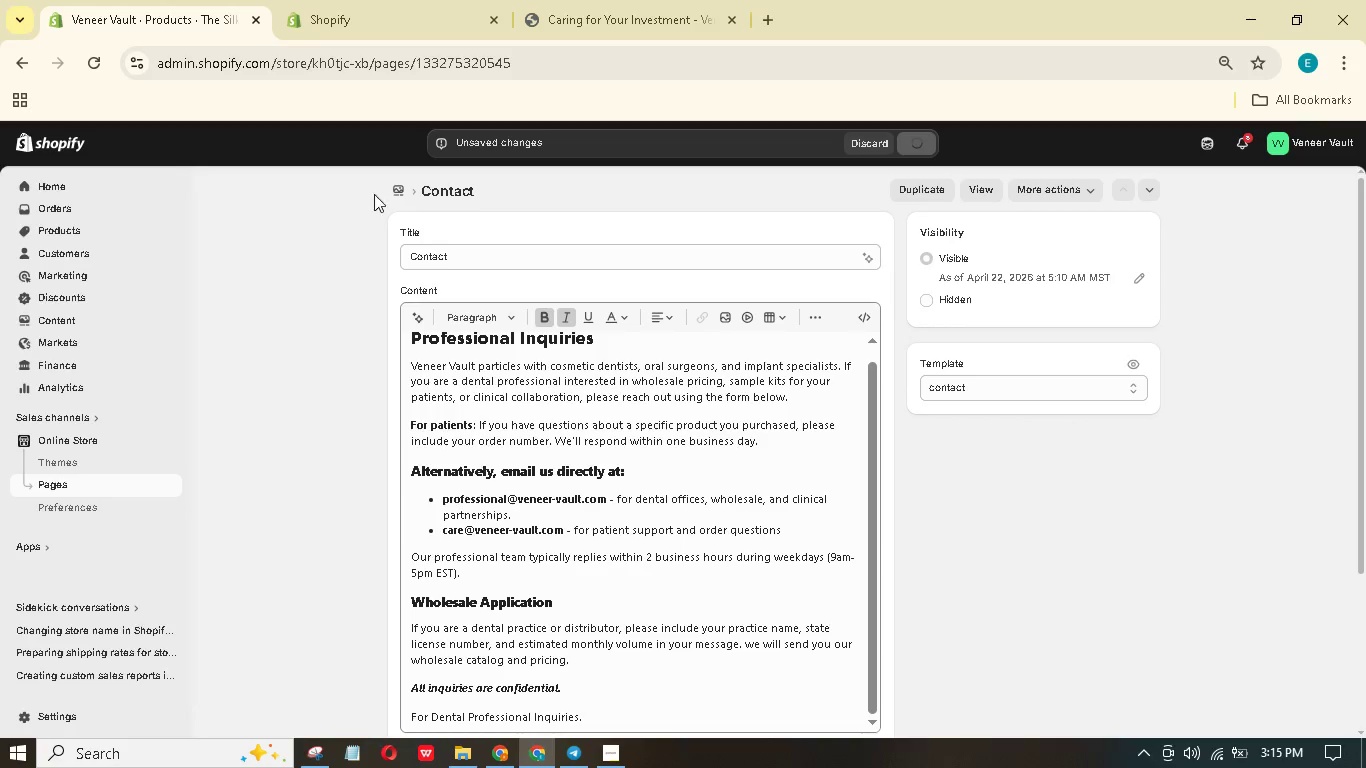 
left_click([403, 191])
 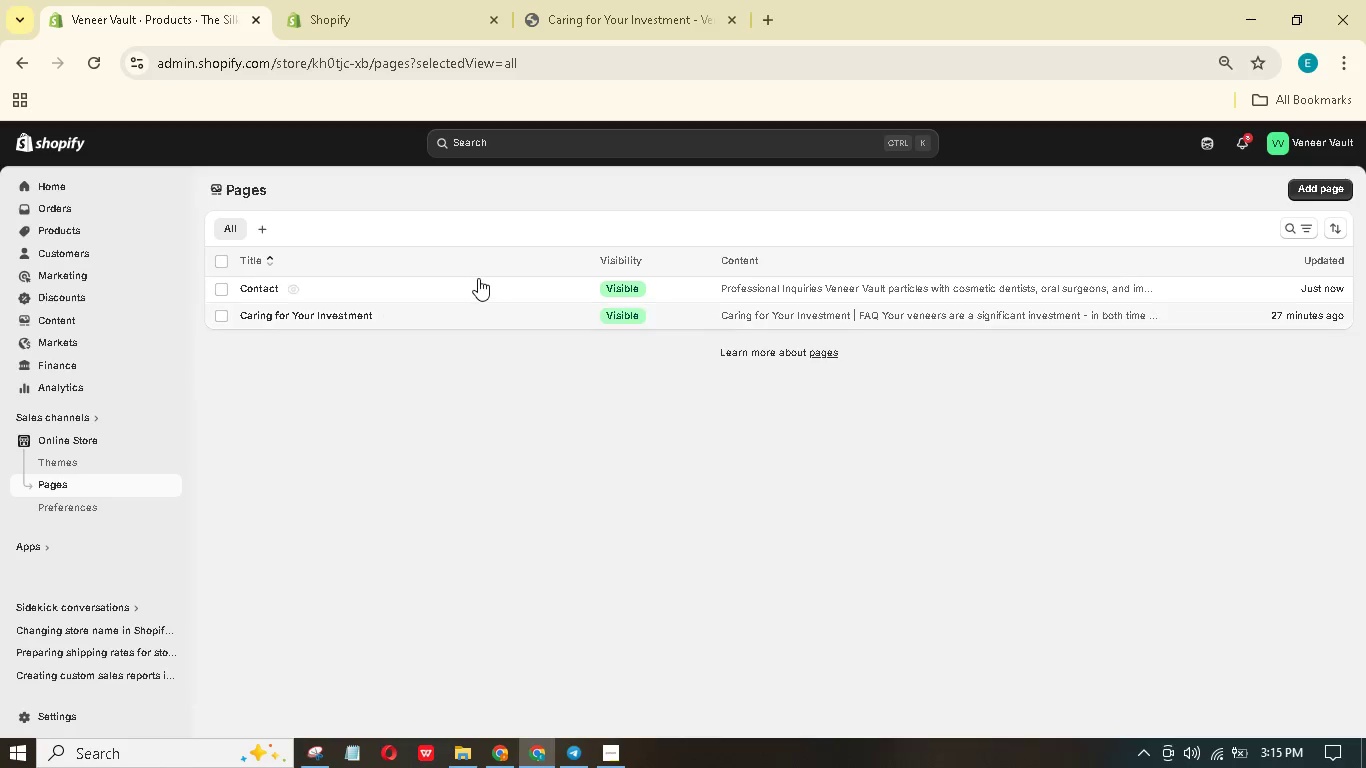 
left_click([481, 307])
 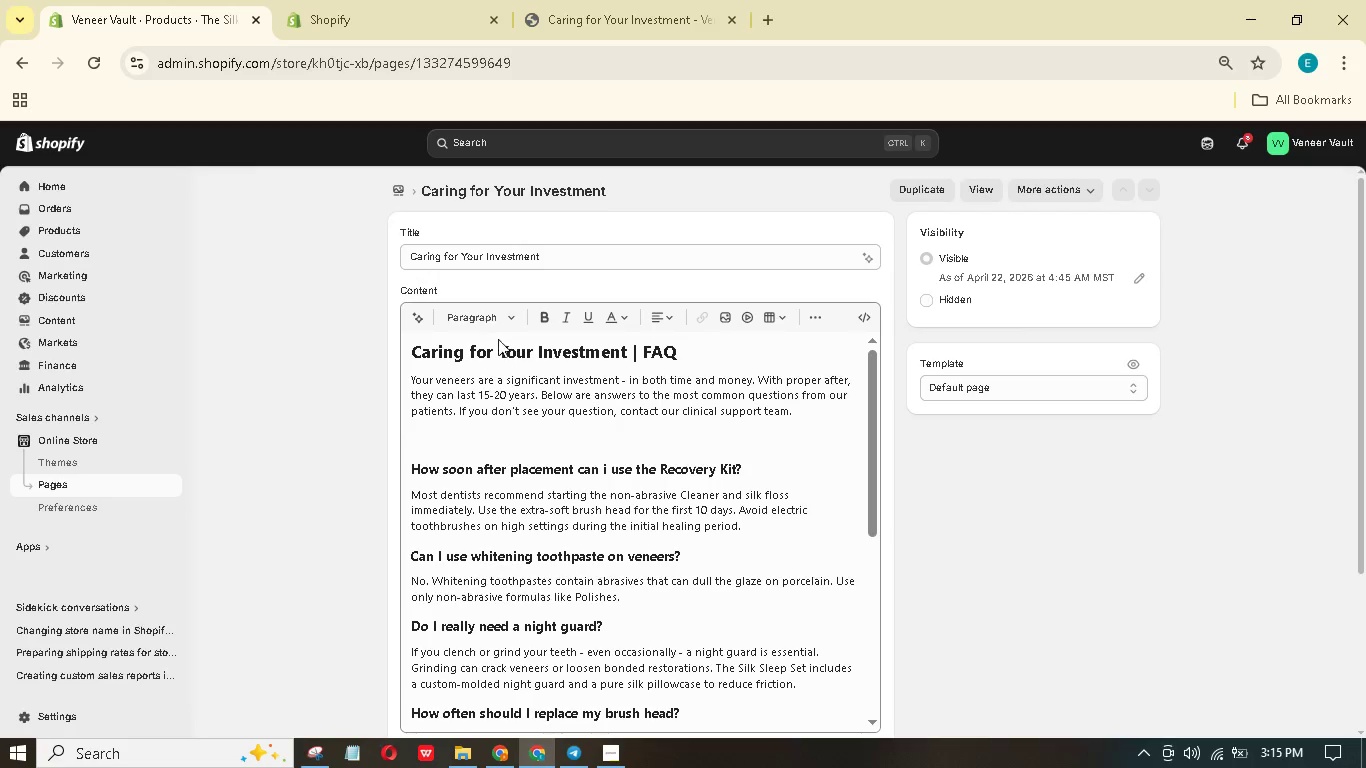 
left_click_drag(start_coordinate=[719, 357], to_coordinate=[366, 322])
 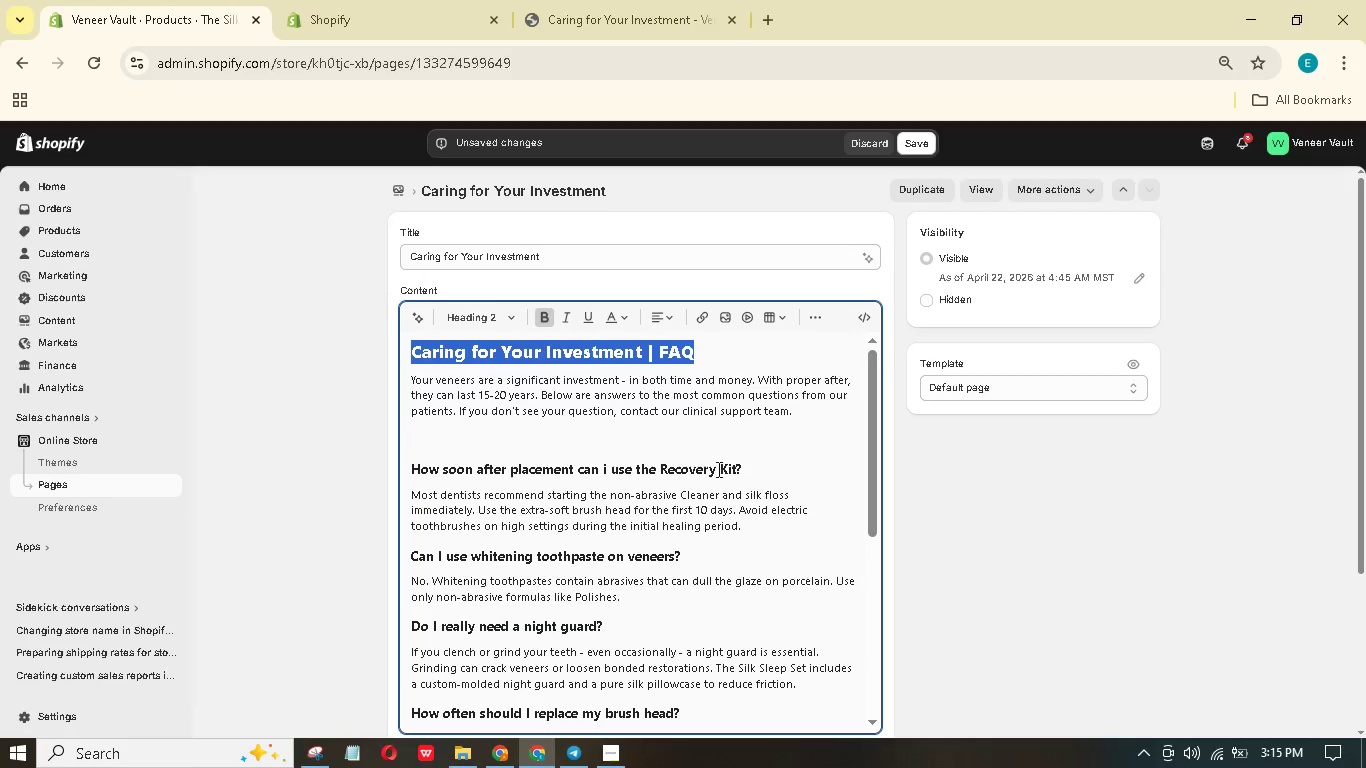 
left_click_drag(start_coordinate=[747, 469], to_coordinate=[443, 432])
 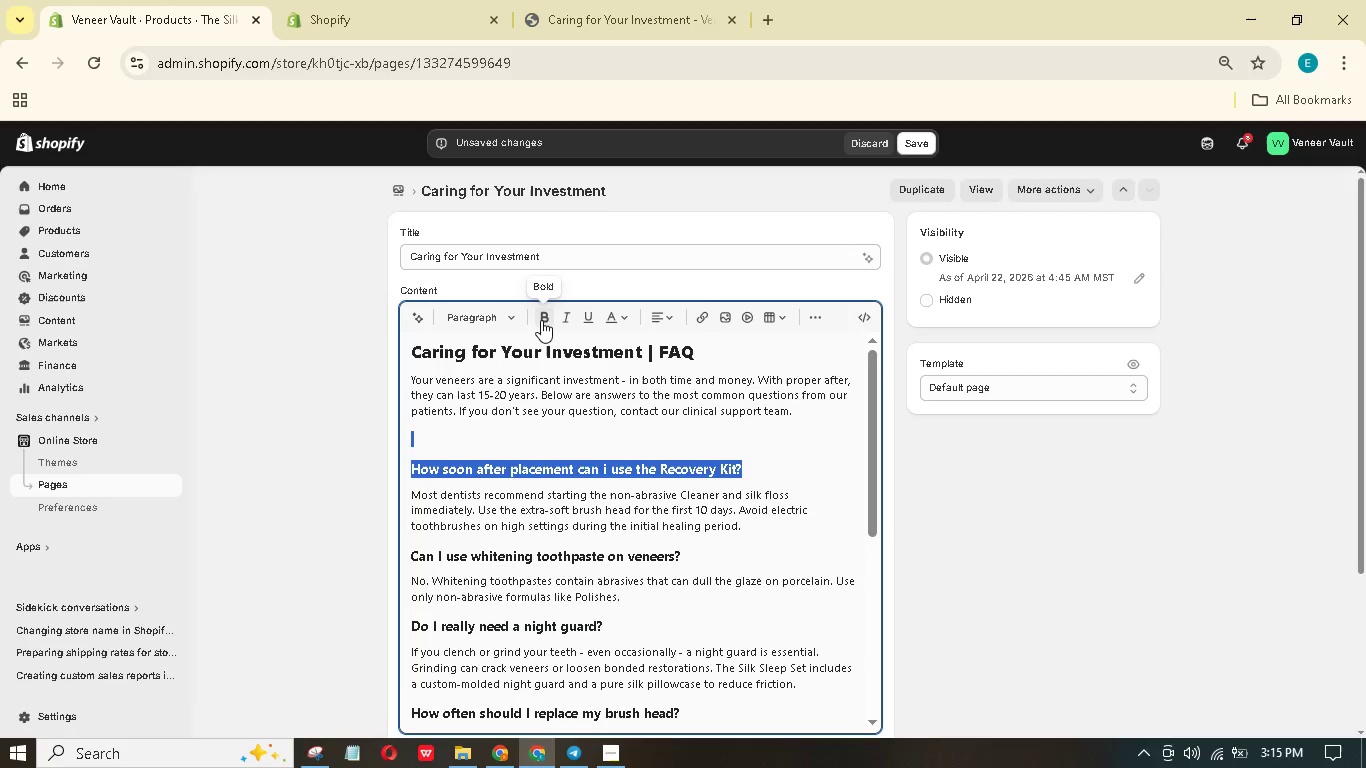 
left_click([541, 320])
 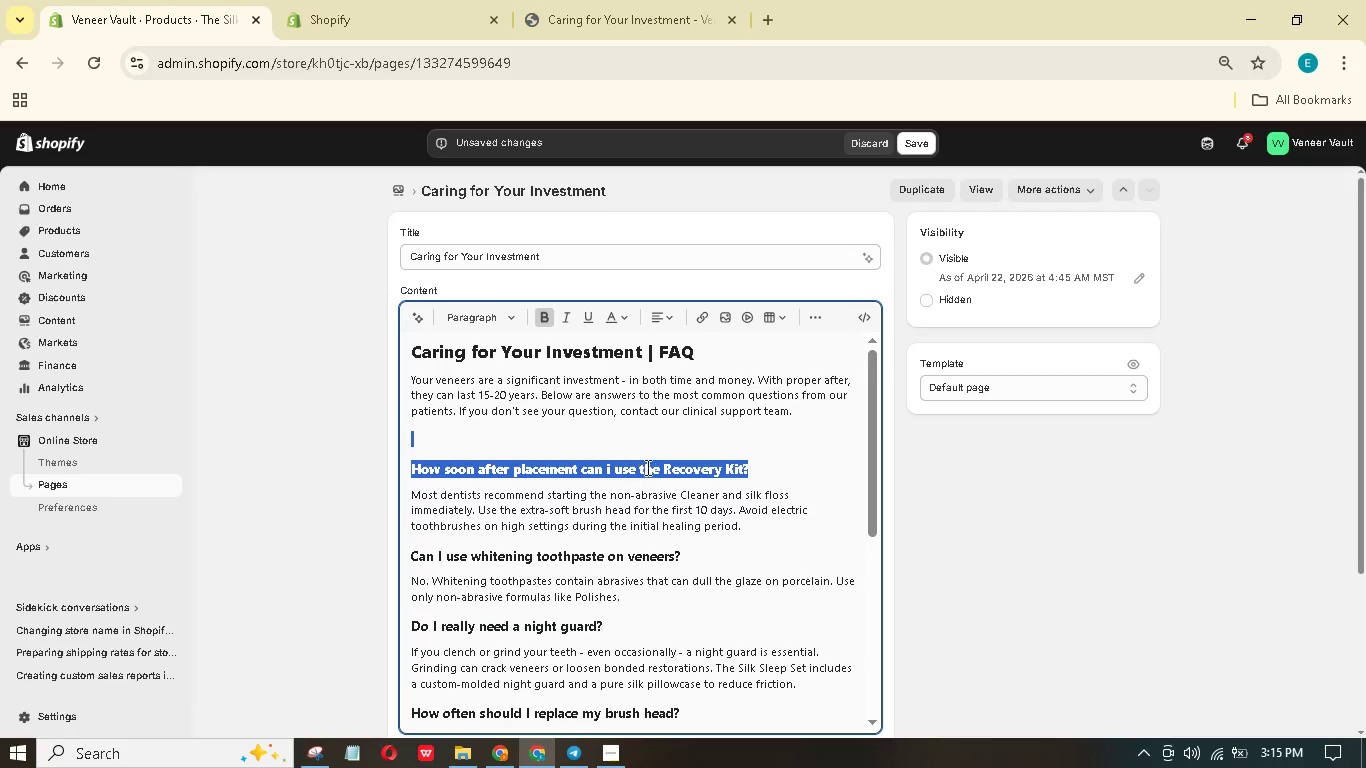 
scroll: coordinate [651, 465], scroll_direction: down, amount: 1.0
 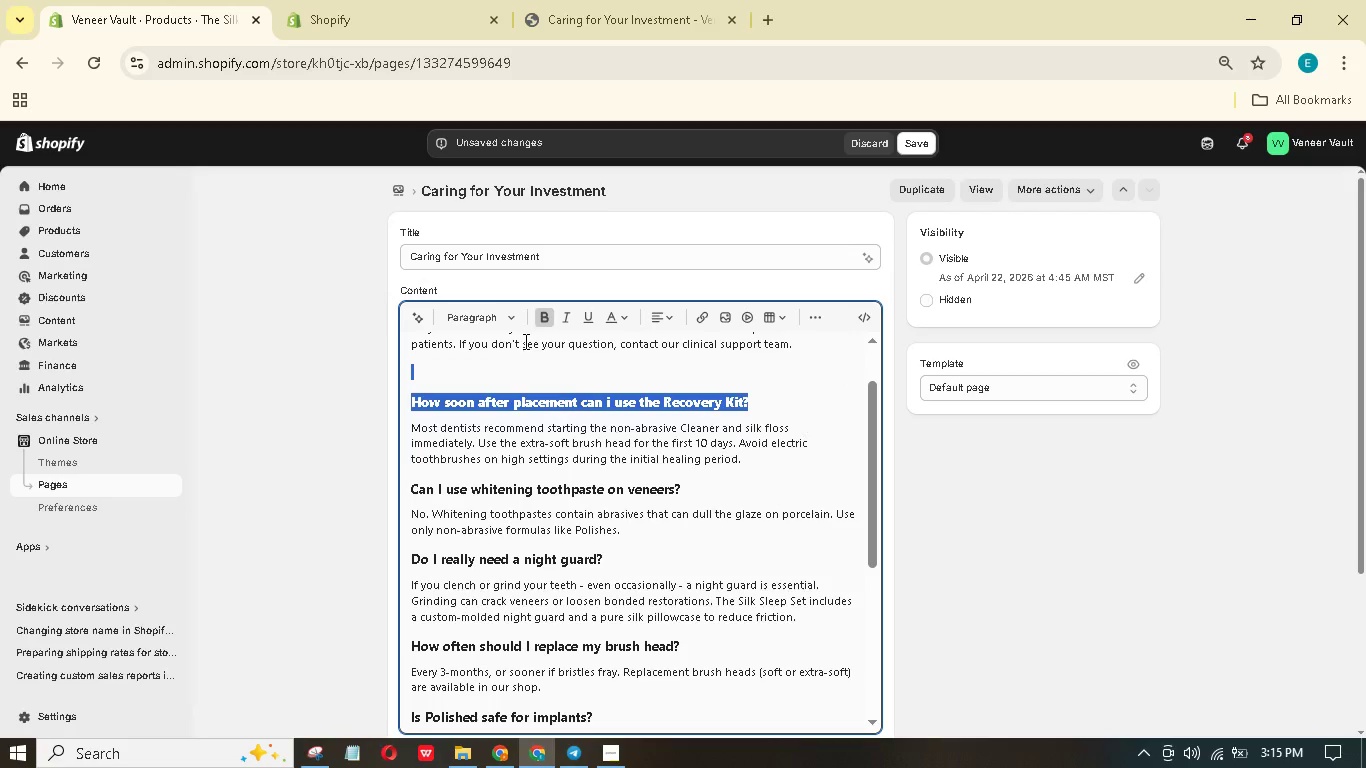 
left_click([528, 364])
 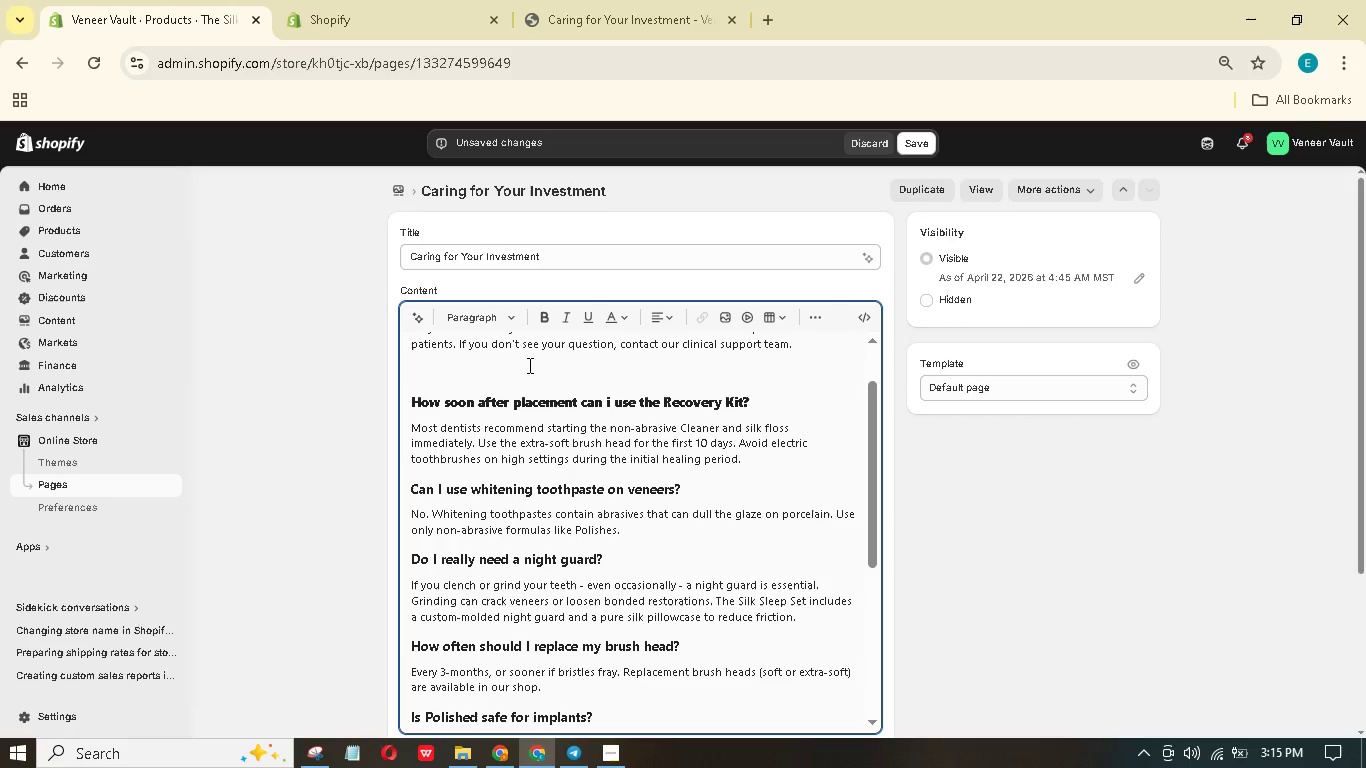 
key(Backspace)
 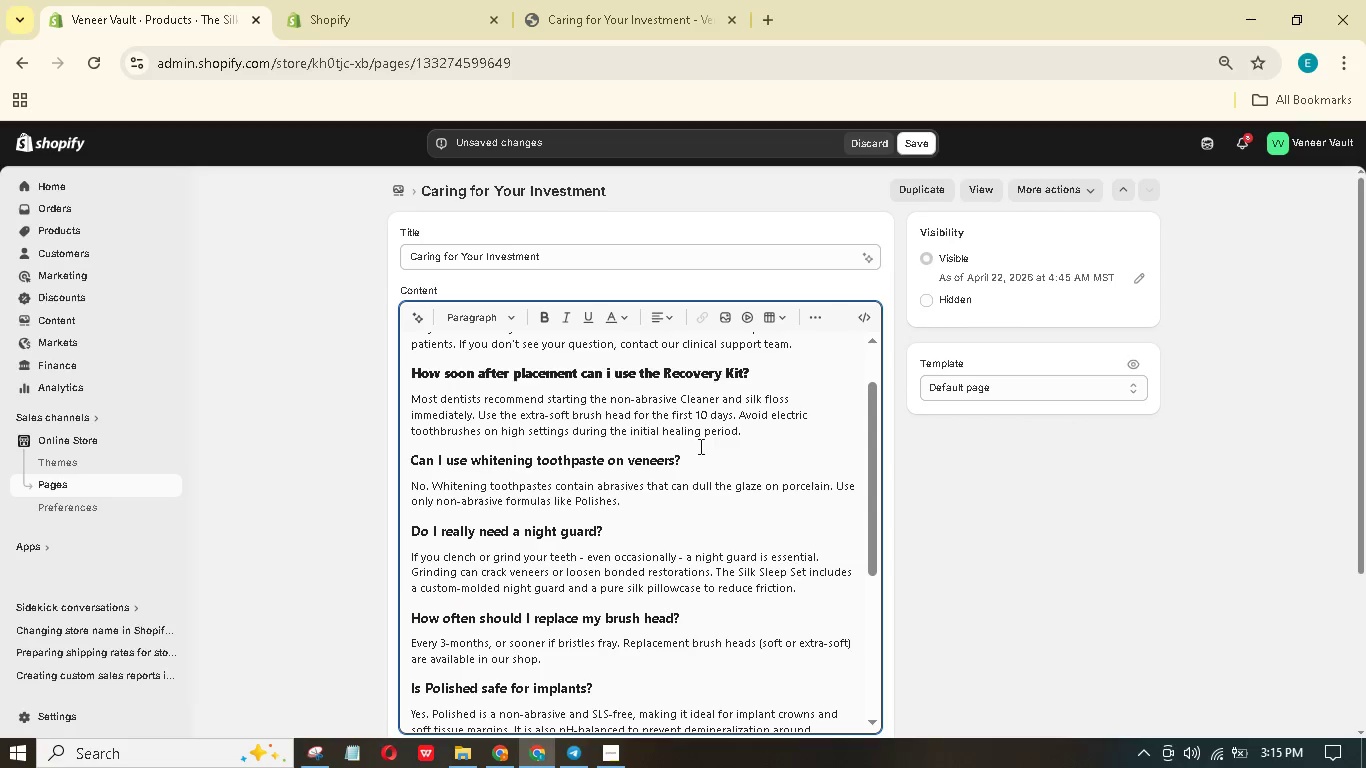 
left_click_drag(start_coordinate=[700, 456], to_coordinate=[375, 450])
 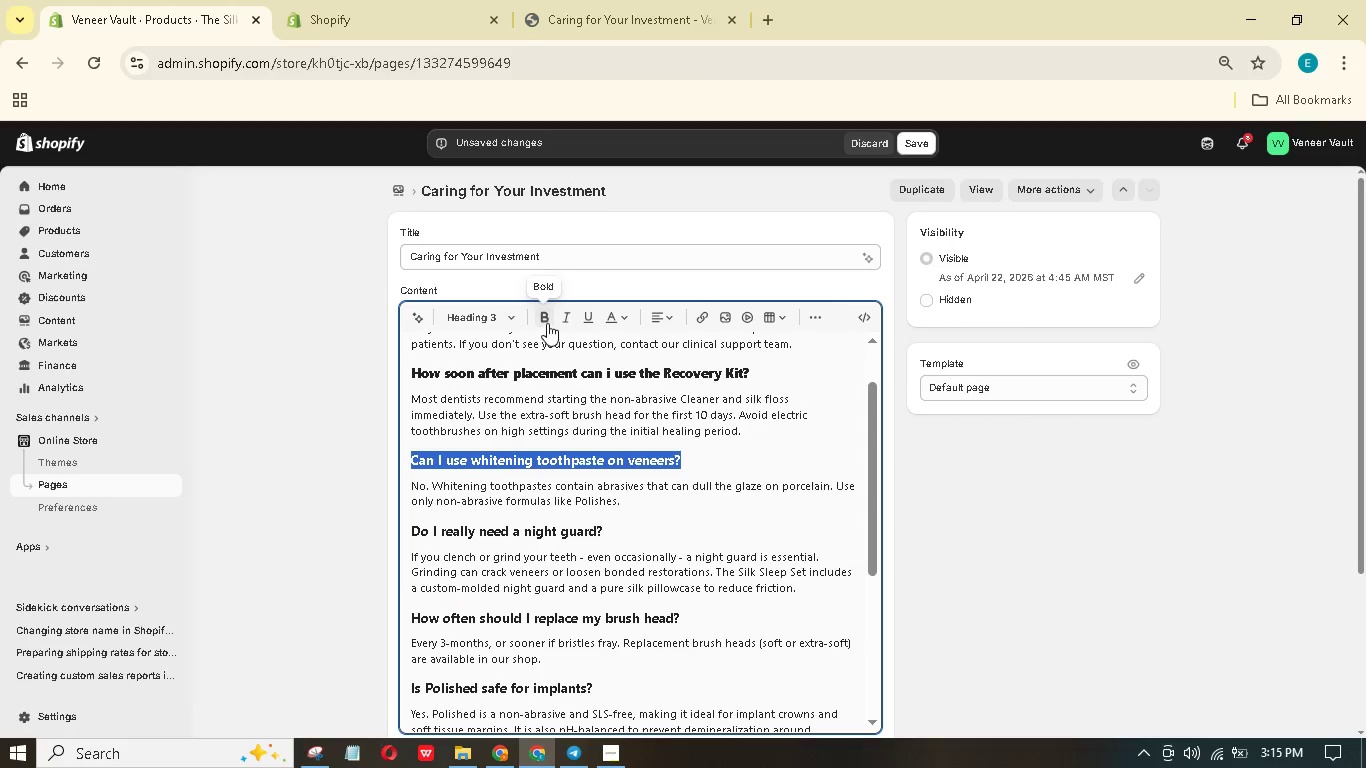 
left_click([547, 323])
 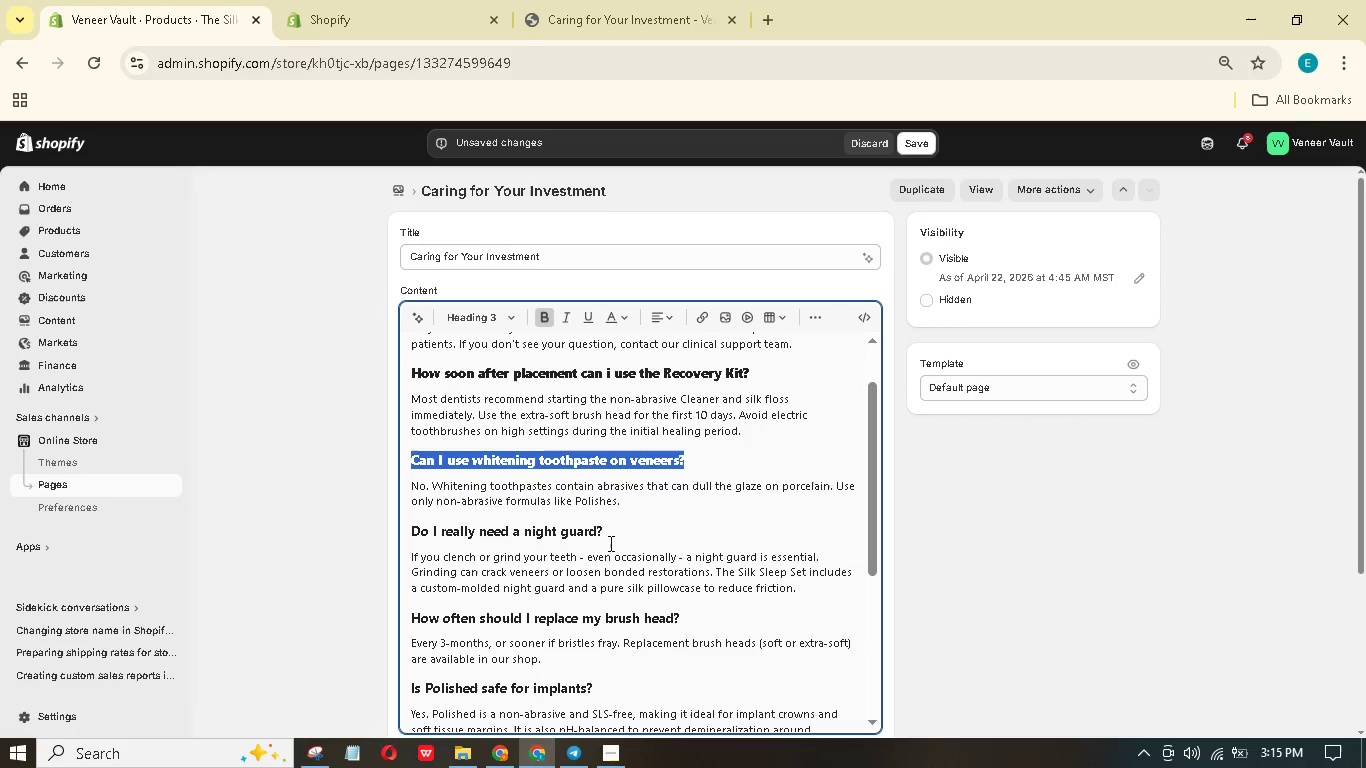 
left_click_drag(start_coordinate=[613, 538], to_coordinate=[389, 524])
 